 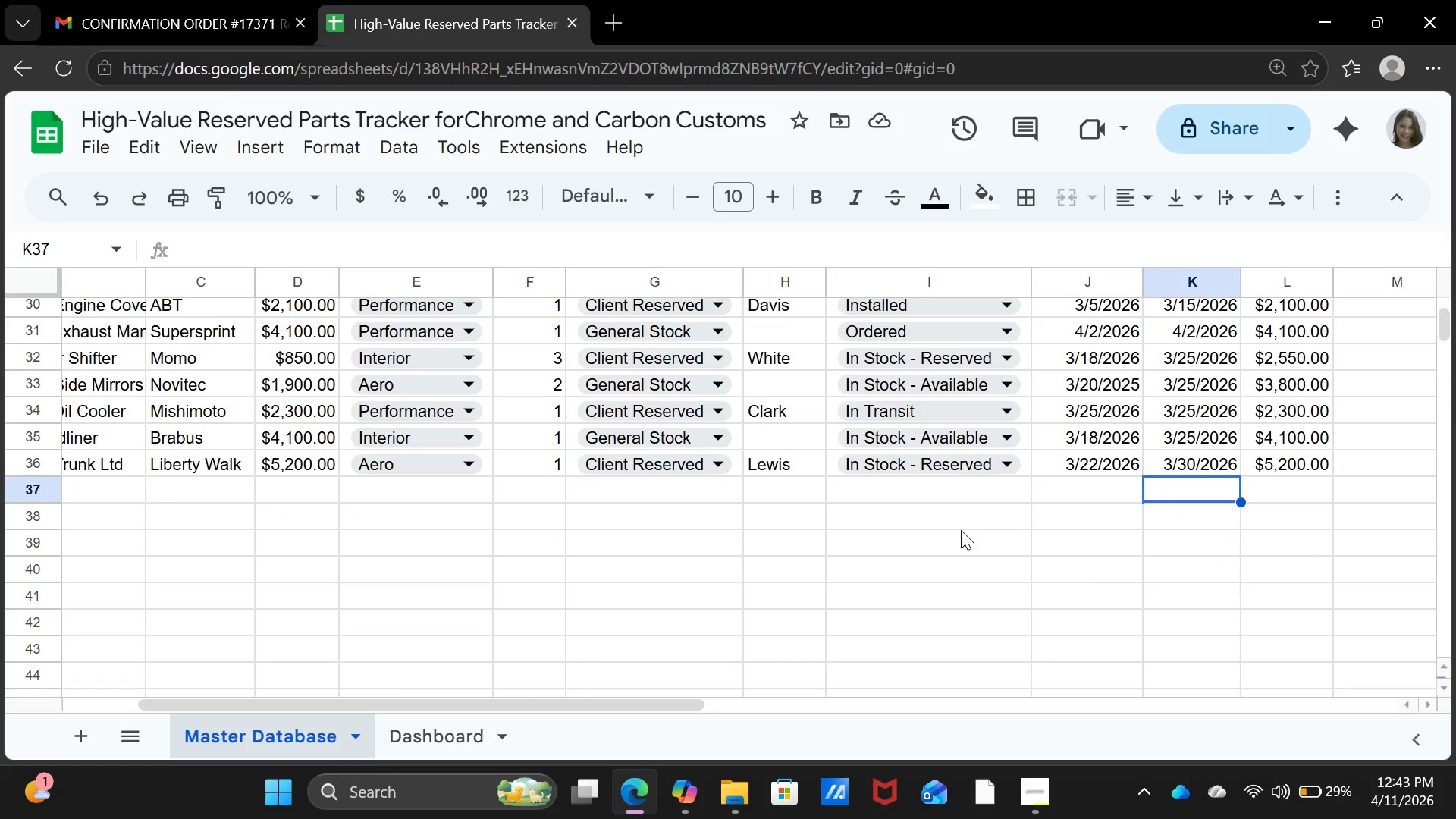 
scroll: coordinate [961, 530], scroll_direction: up, amount: 20.0
 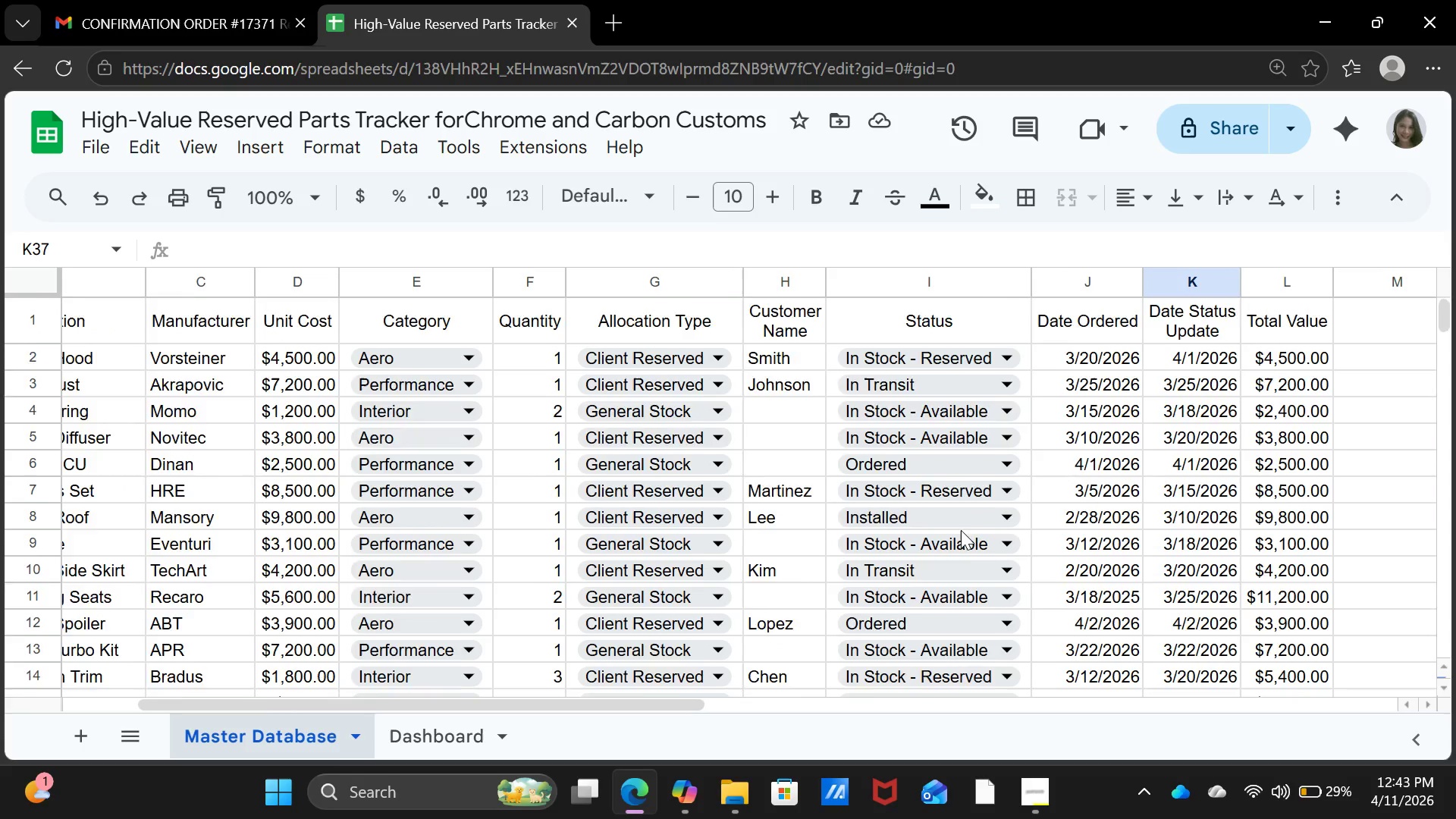 
scroll: coordinate [961, 530], scroll_direction: down, amount: 1.0
 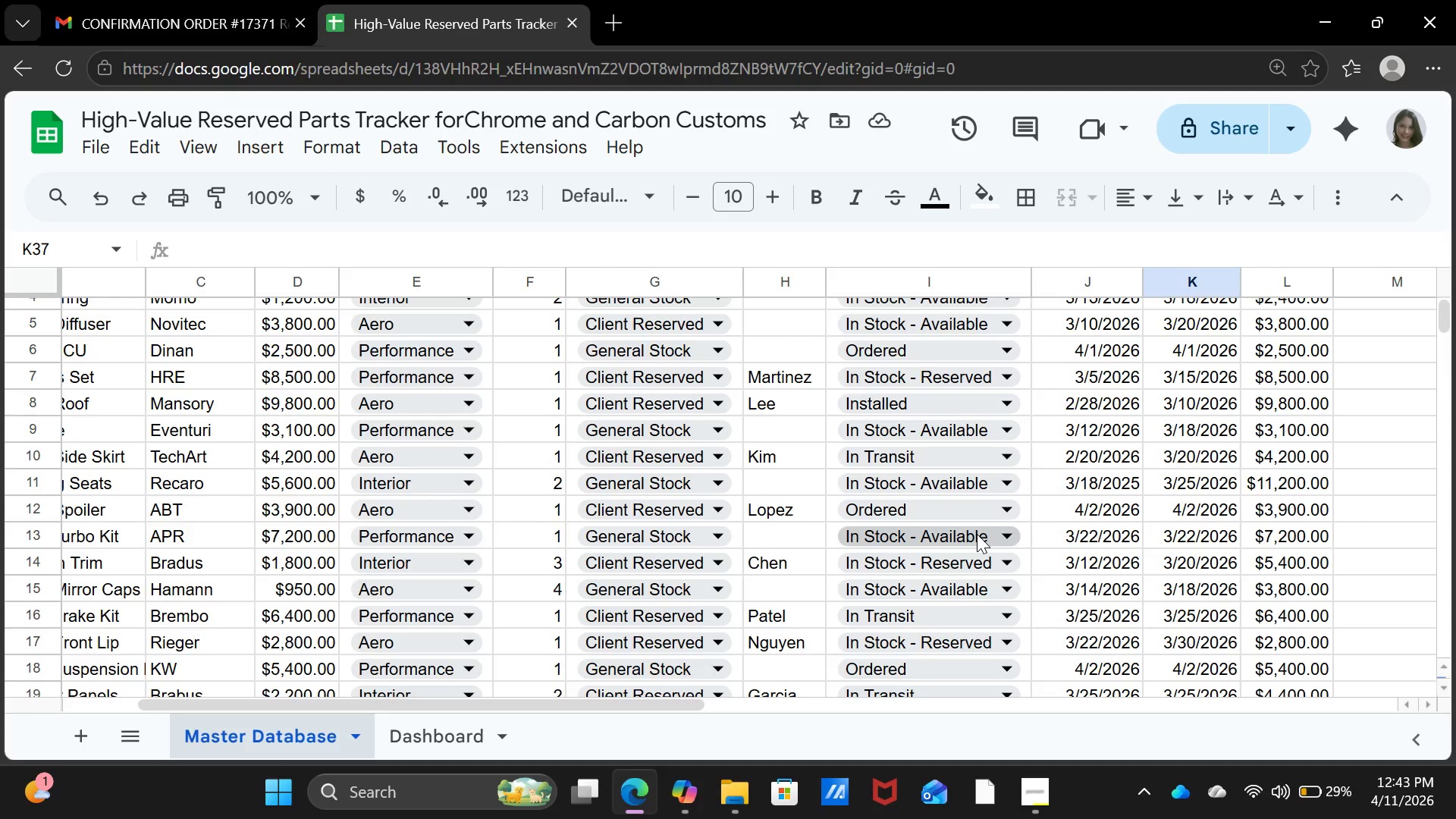 
wait(22.01)
 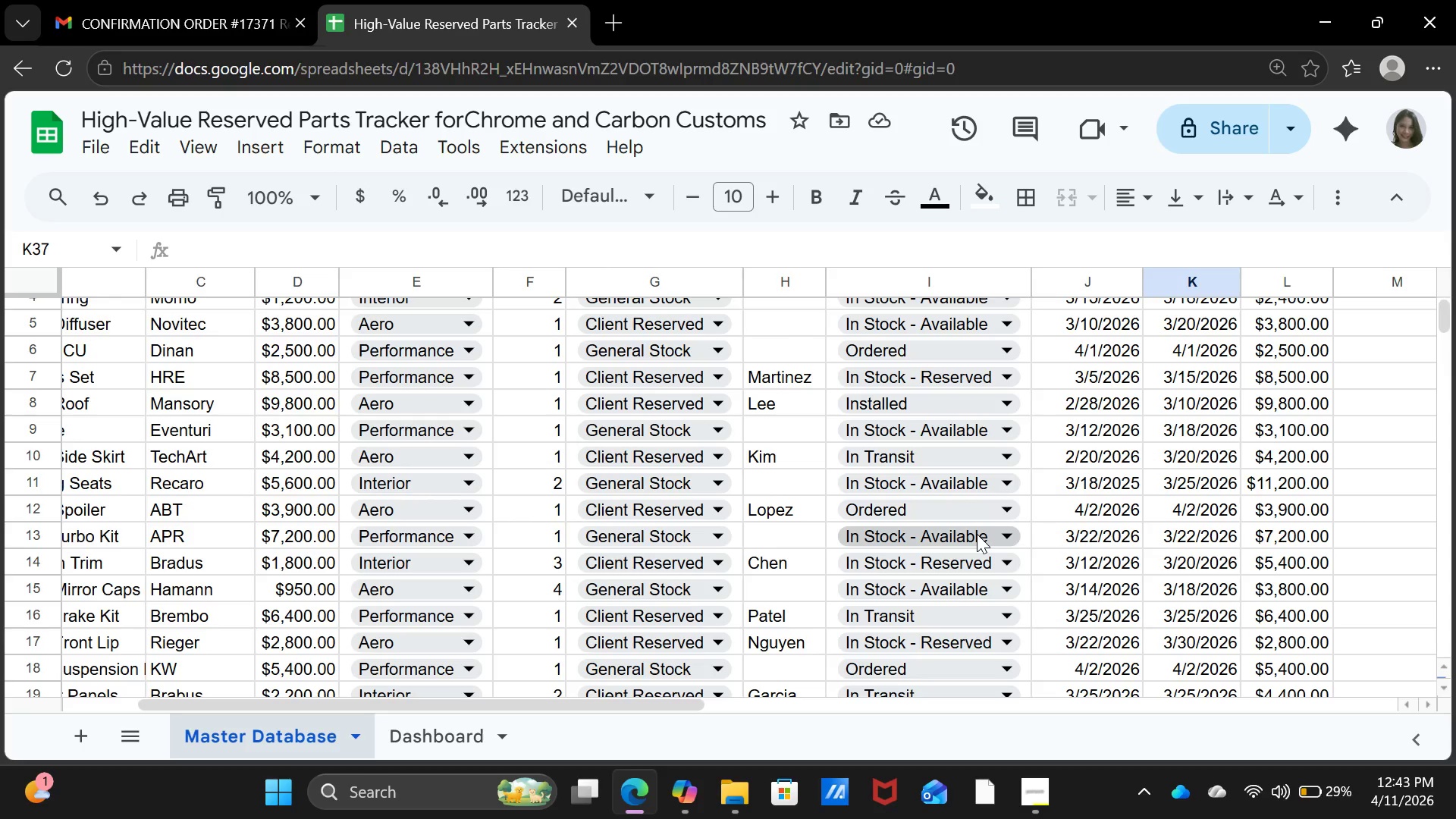 
scroll: coordinate [941, 488], scroll_direction: up, amount: 6.0
 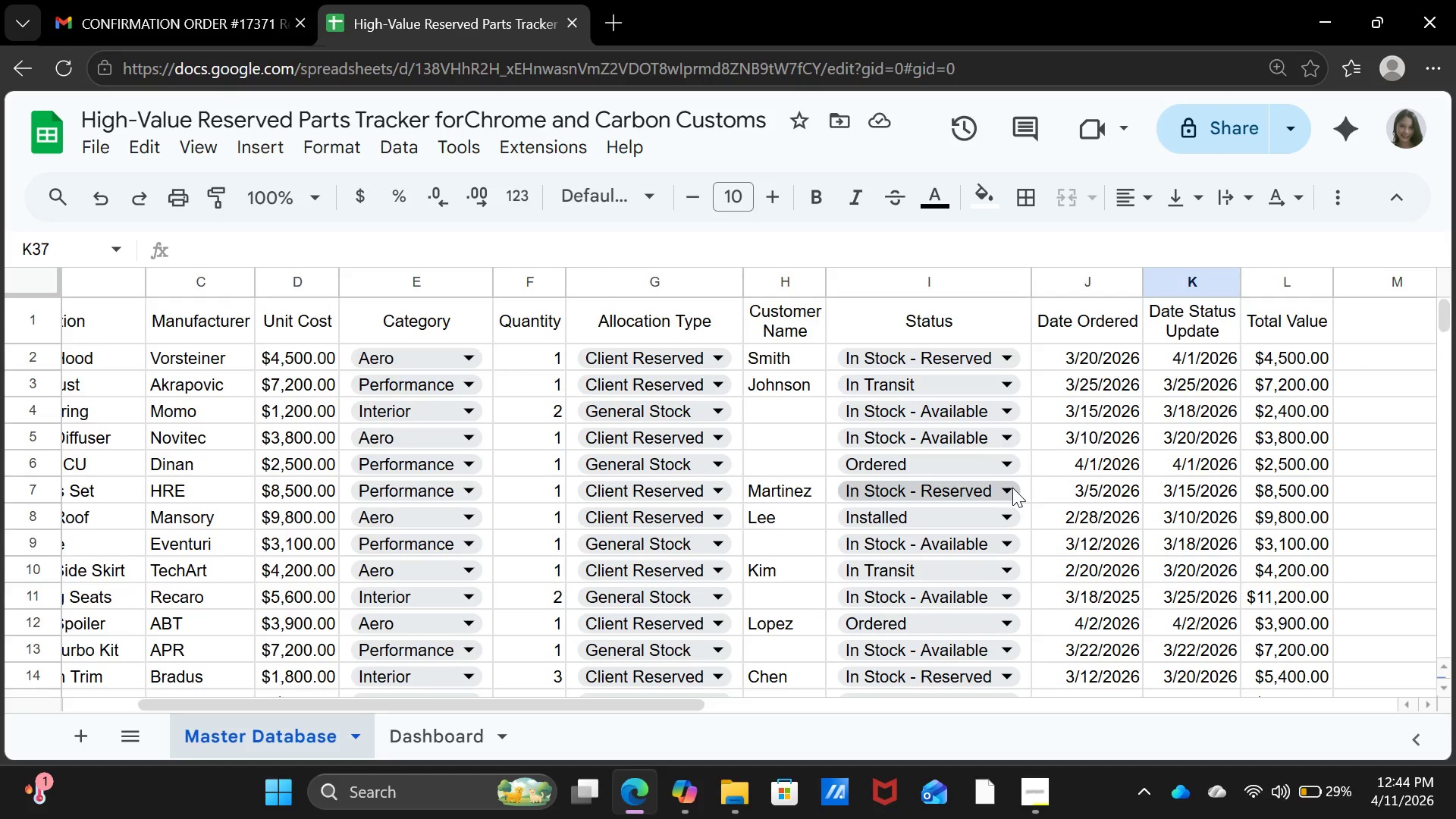 
wait(83.95)
 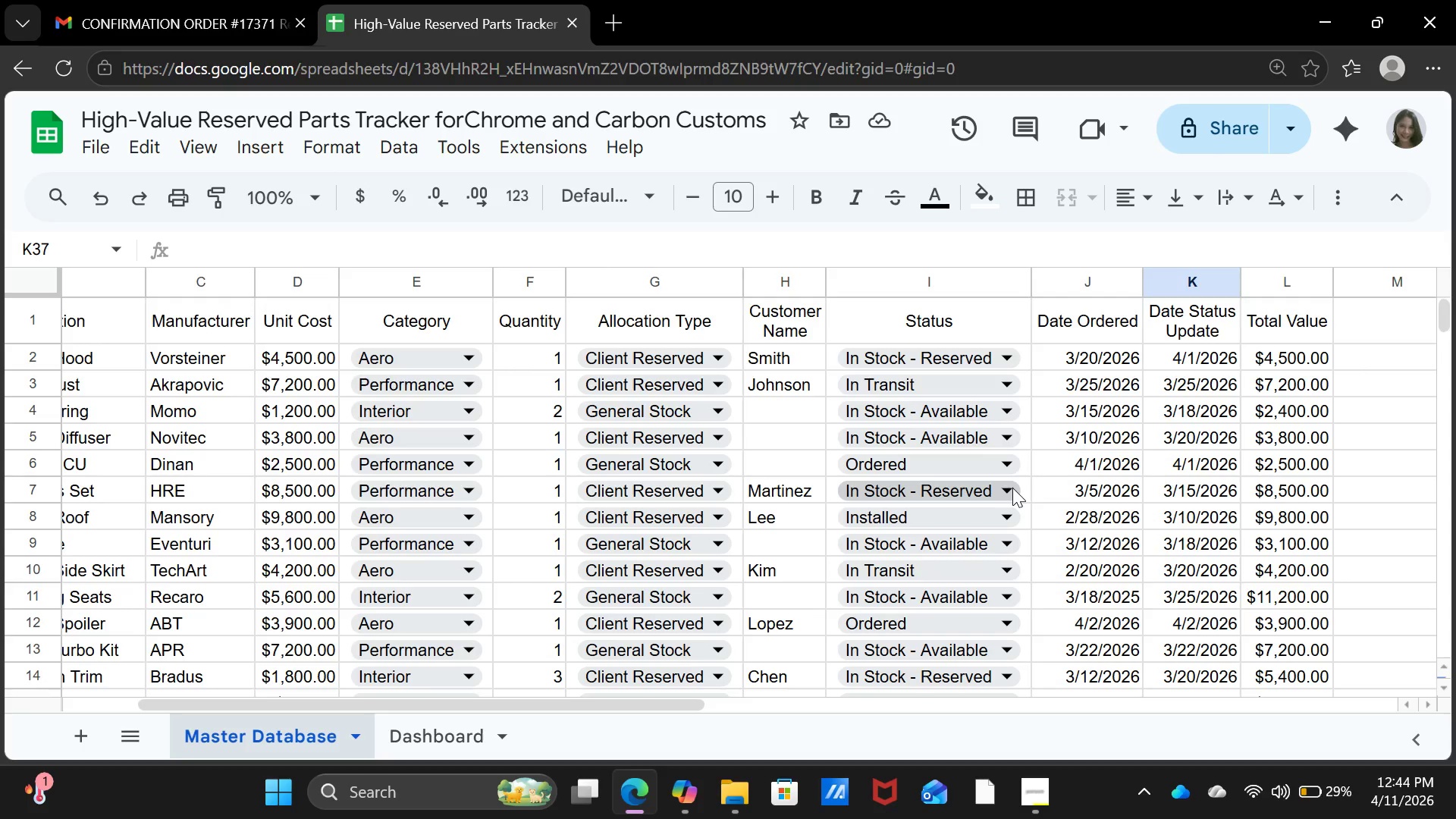 
left_click([959, 401])
 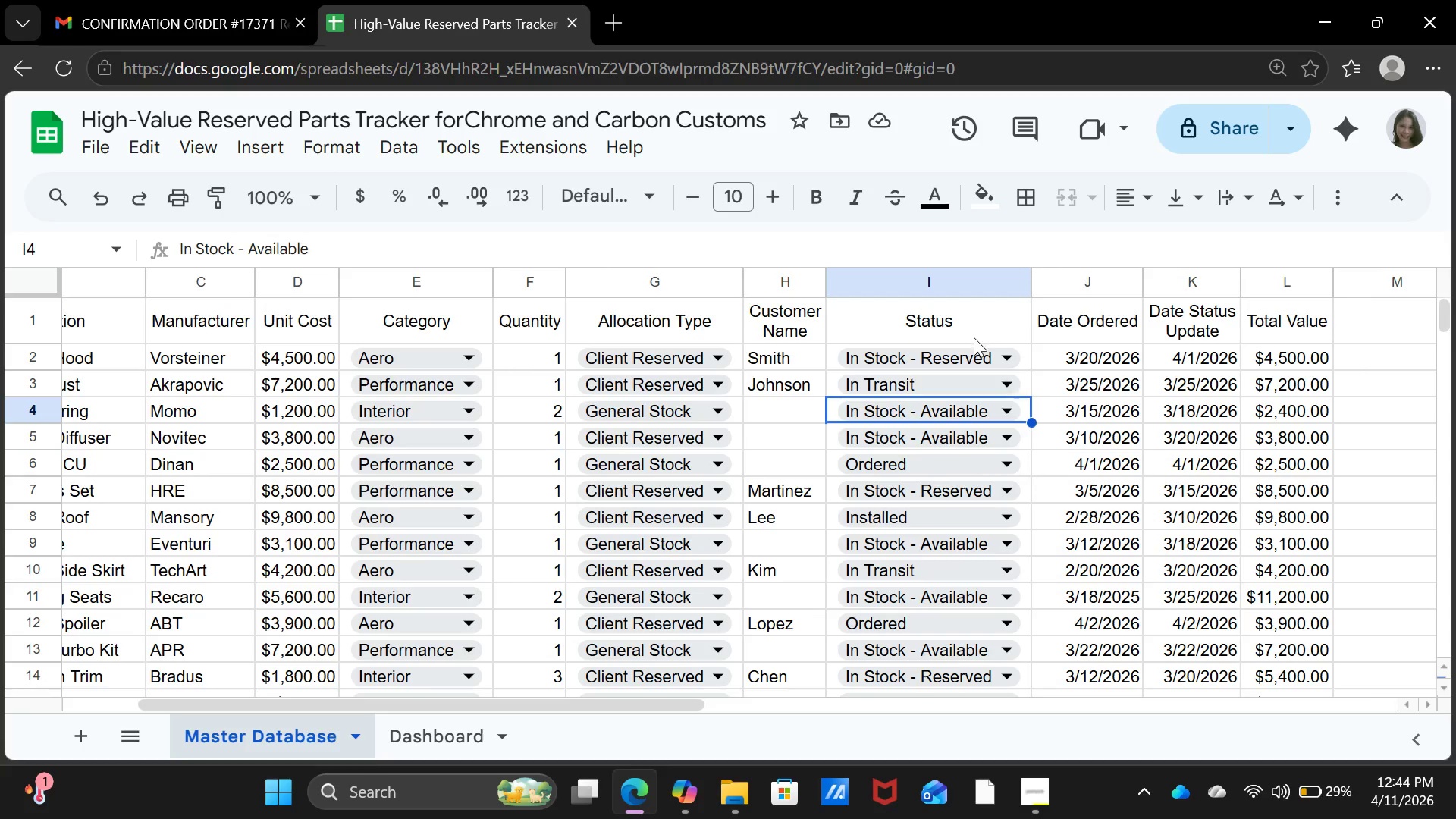 
left_click([974, 337])
 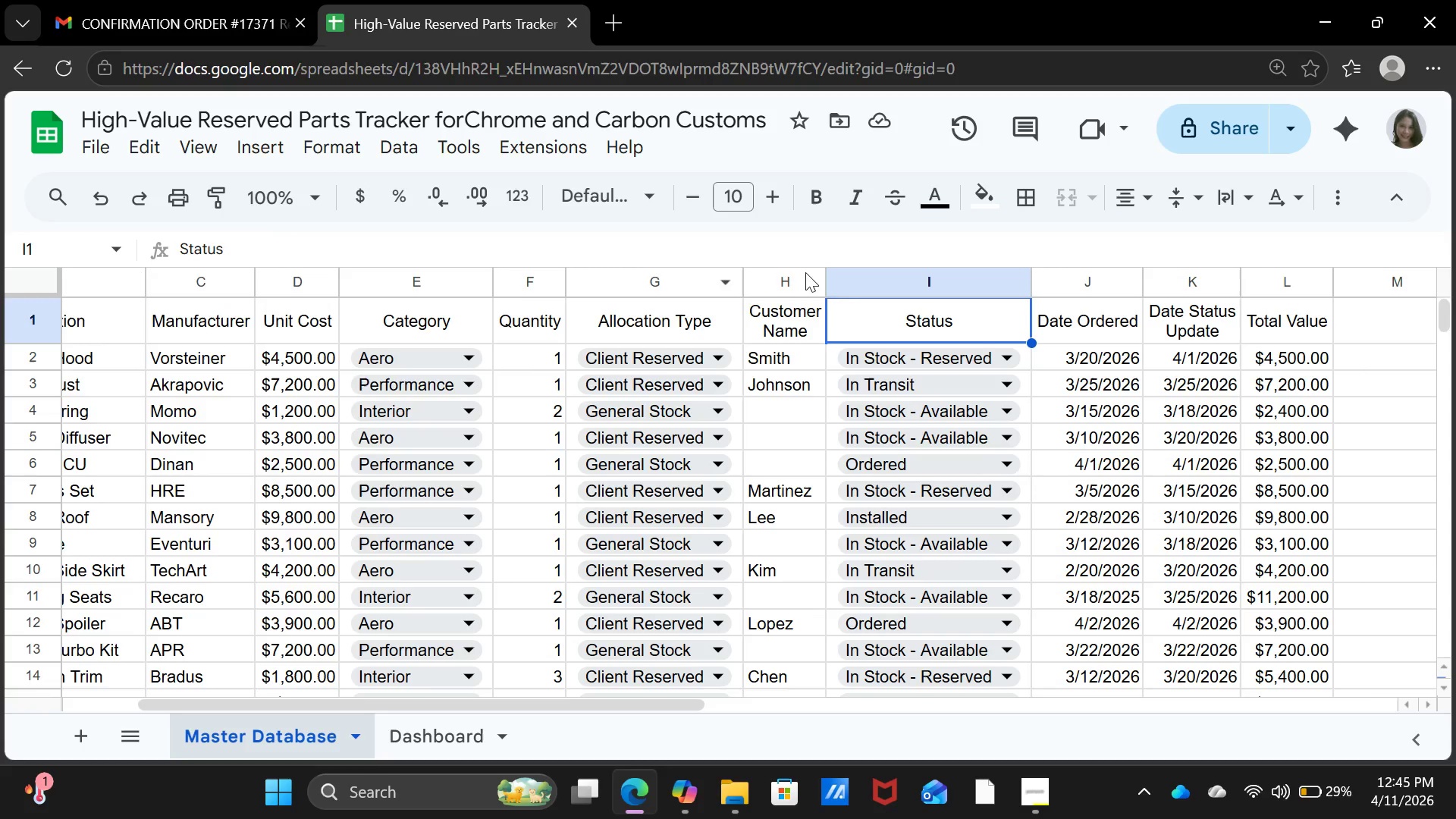 
left_click([886, 283])
 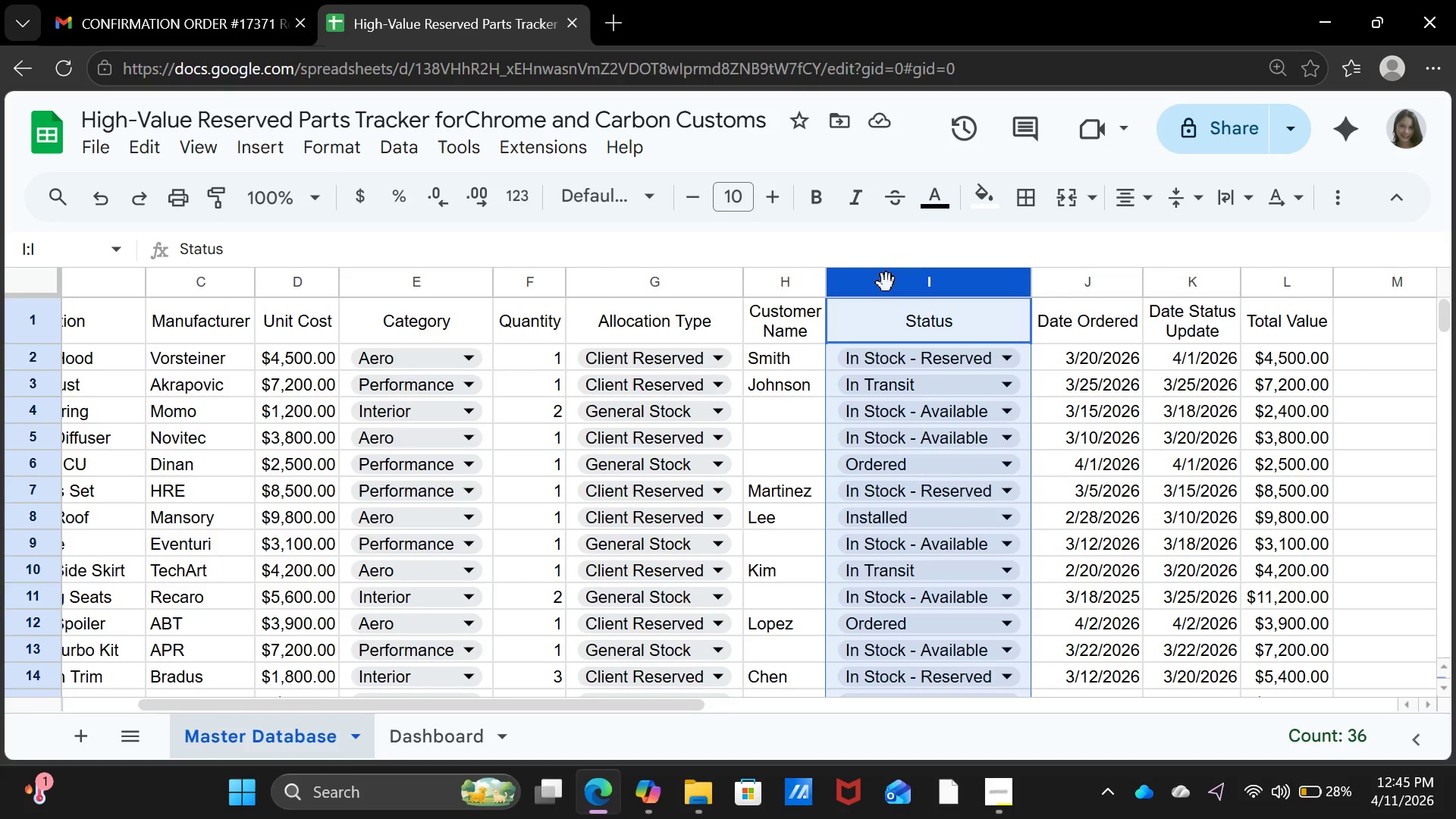 
wait(15.94)
 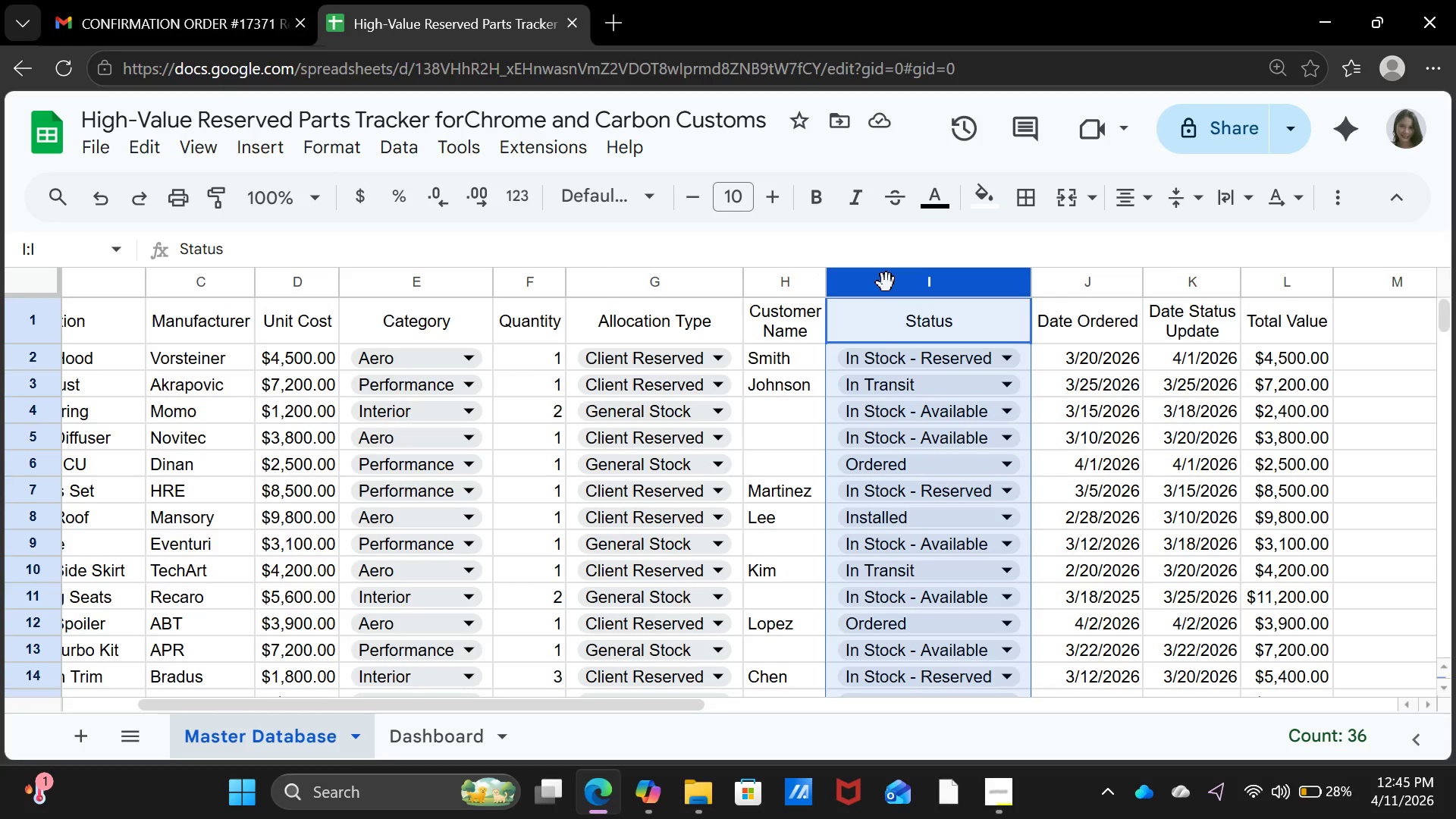 
left_click([1051, 378])
 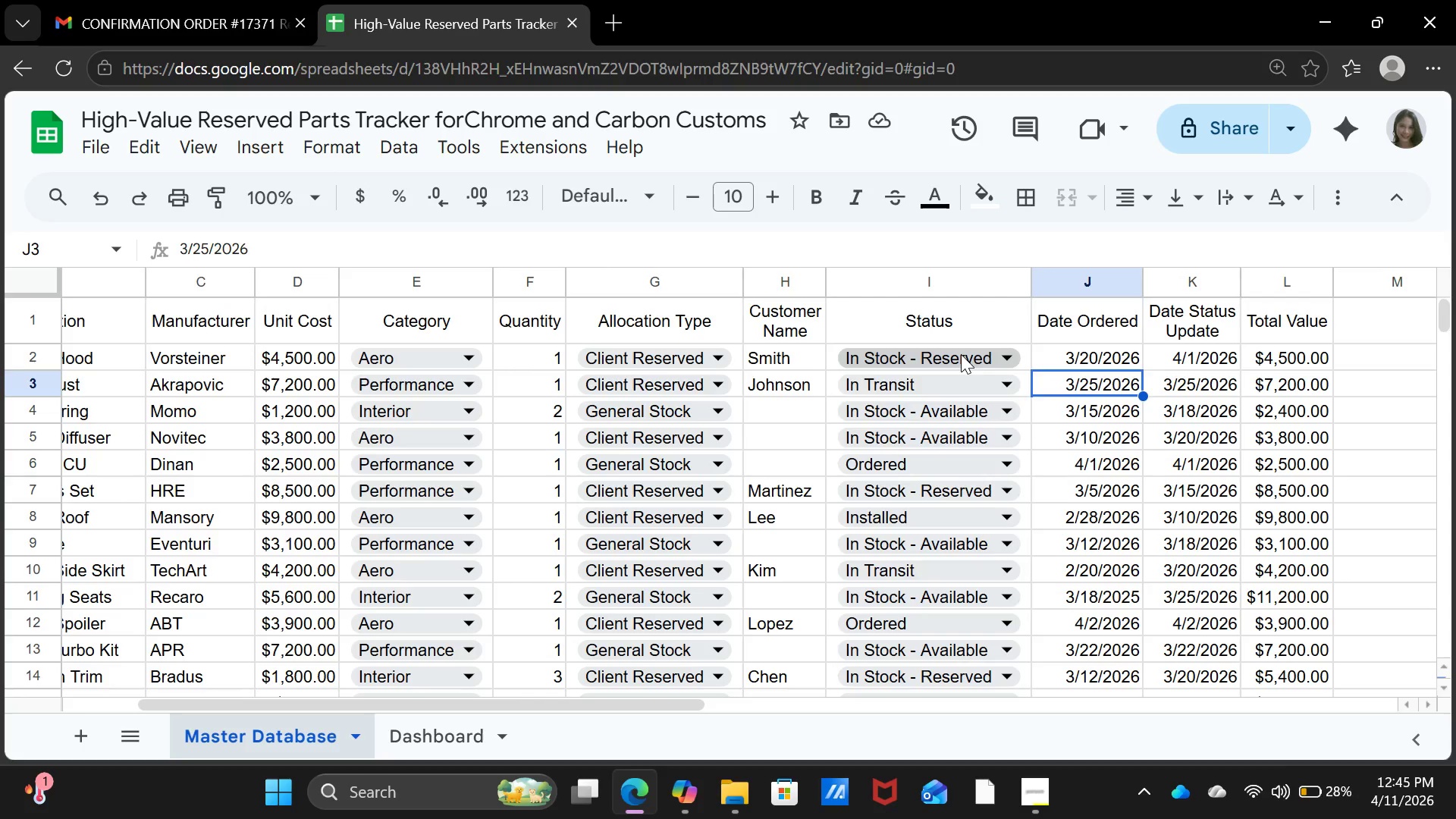 
left_click_drag(start_coordinate=[961, 354], to_coordinate=[918, 666])
 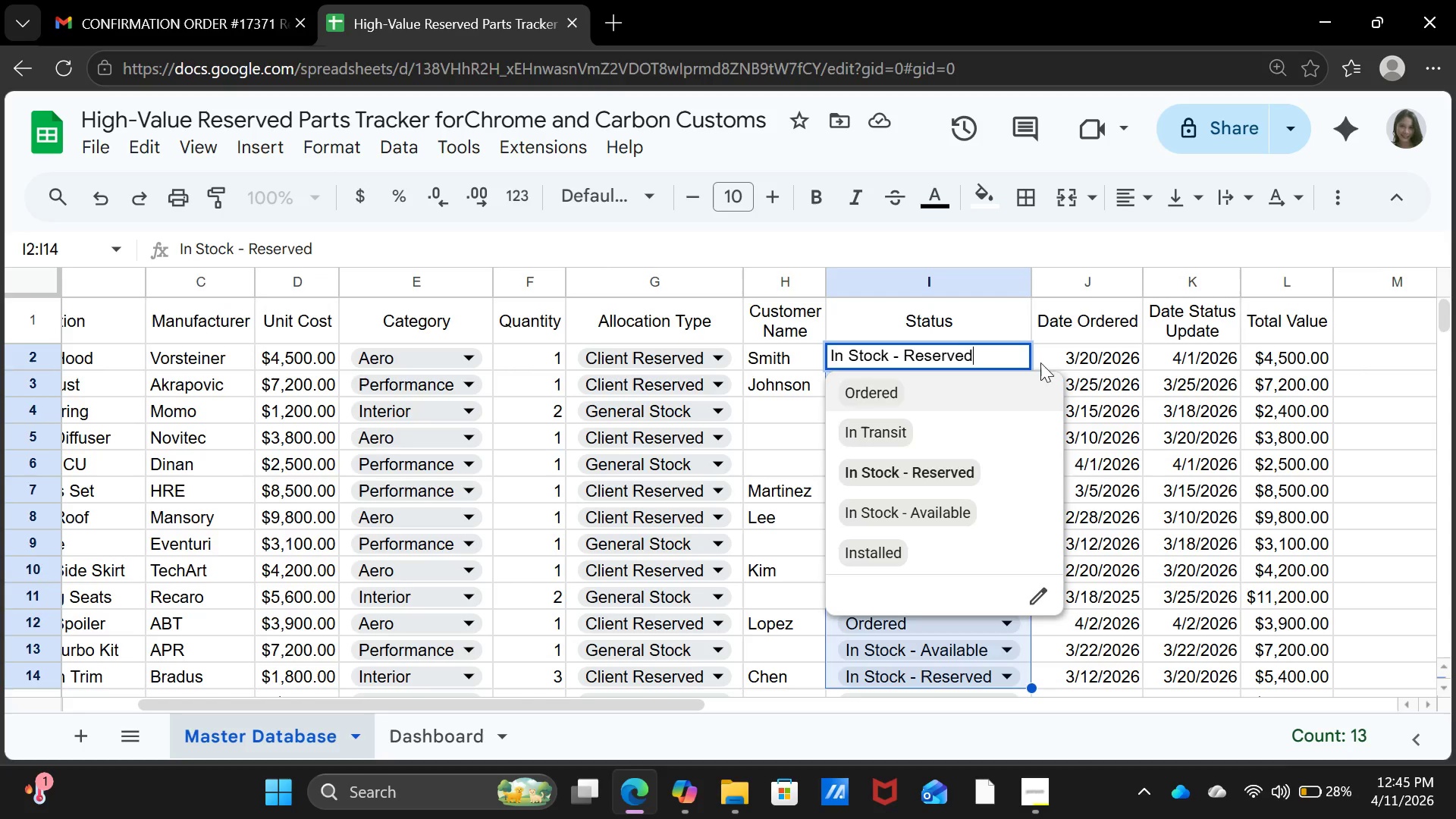 
left_click([1049, 355])
 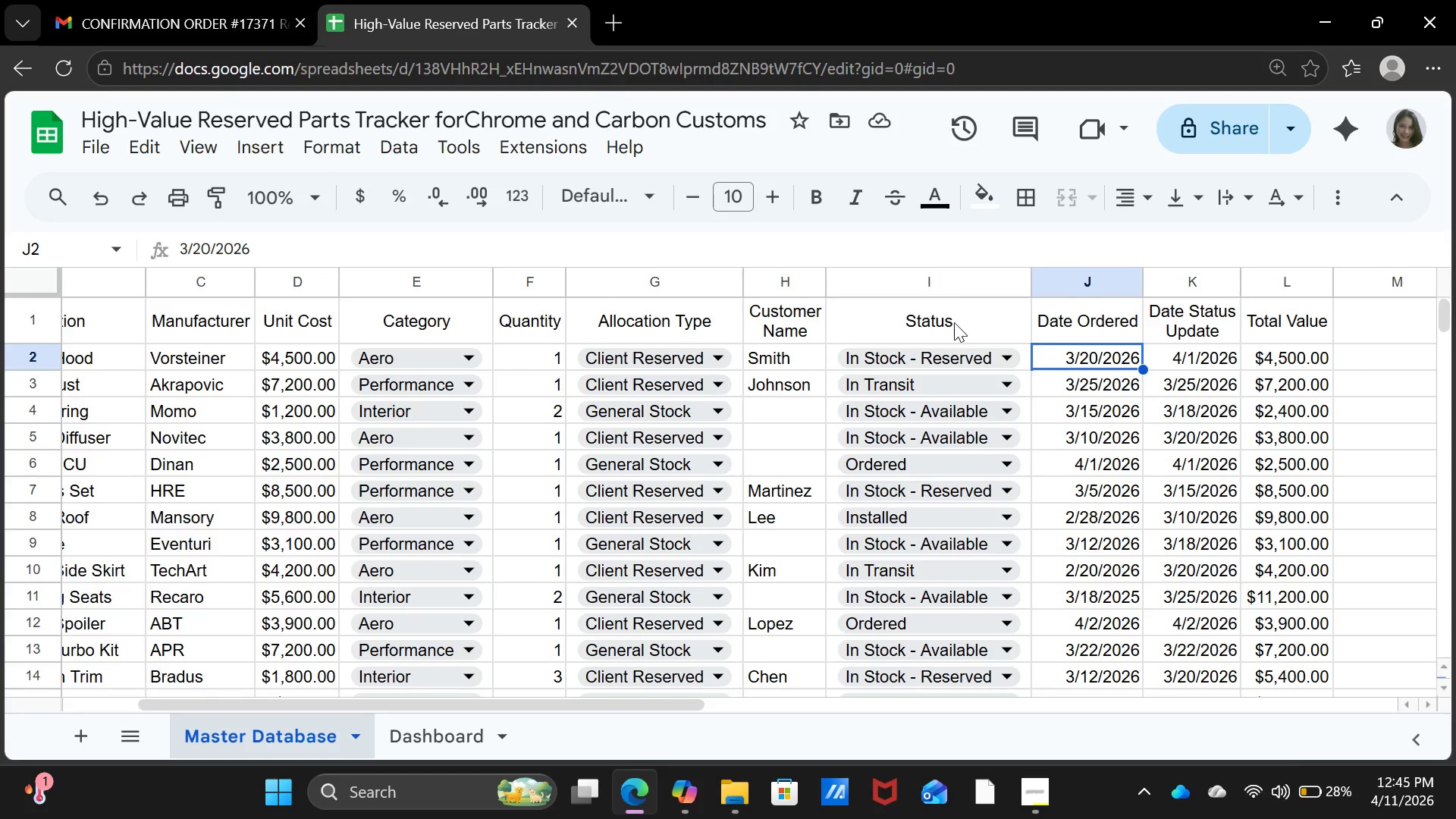 
left_click([945, 277])
 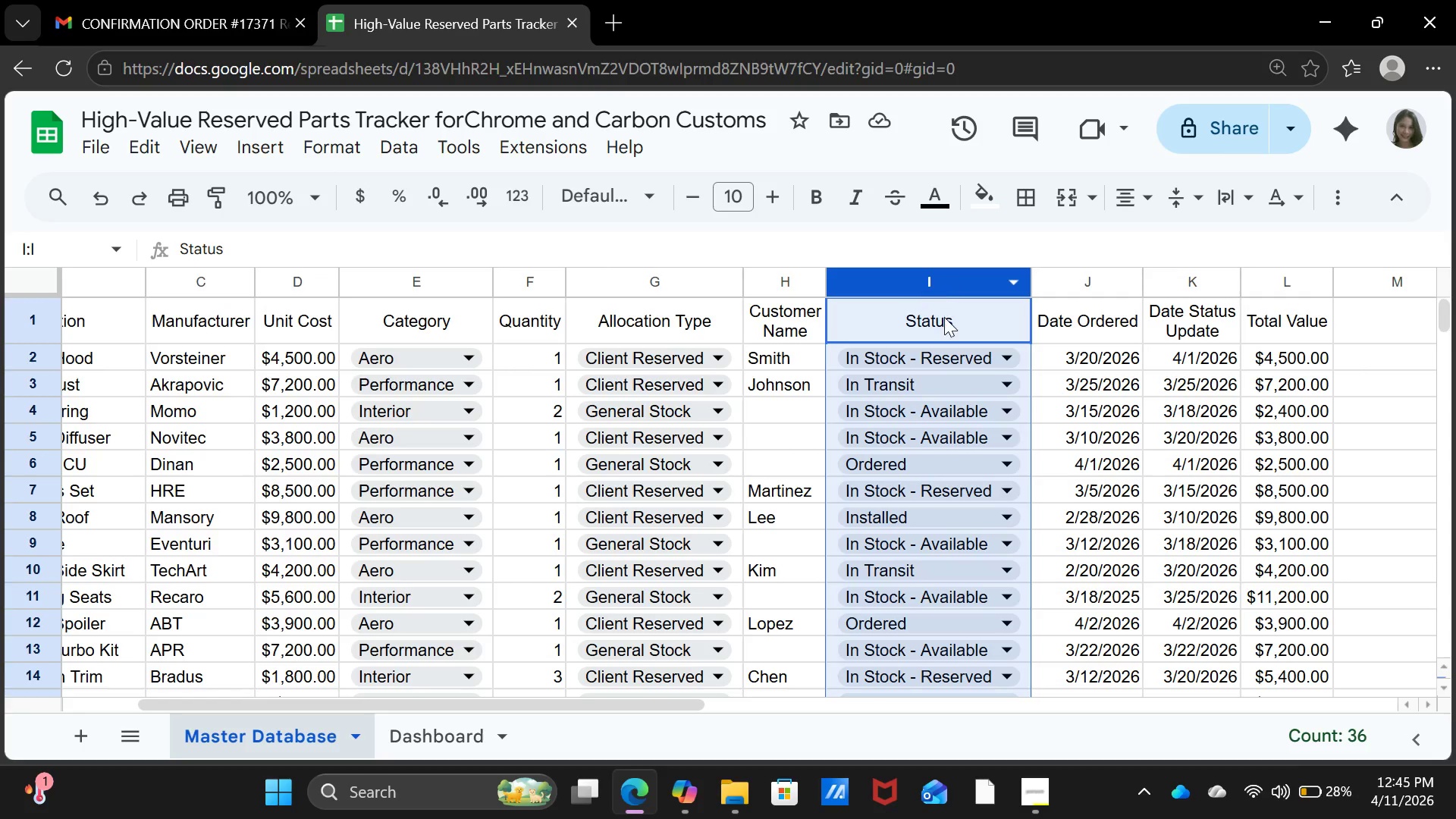 
right_click([944, 320])
 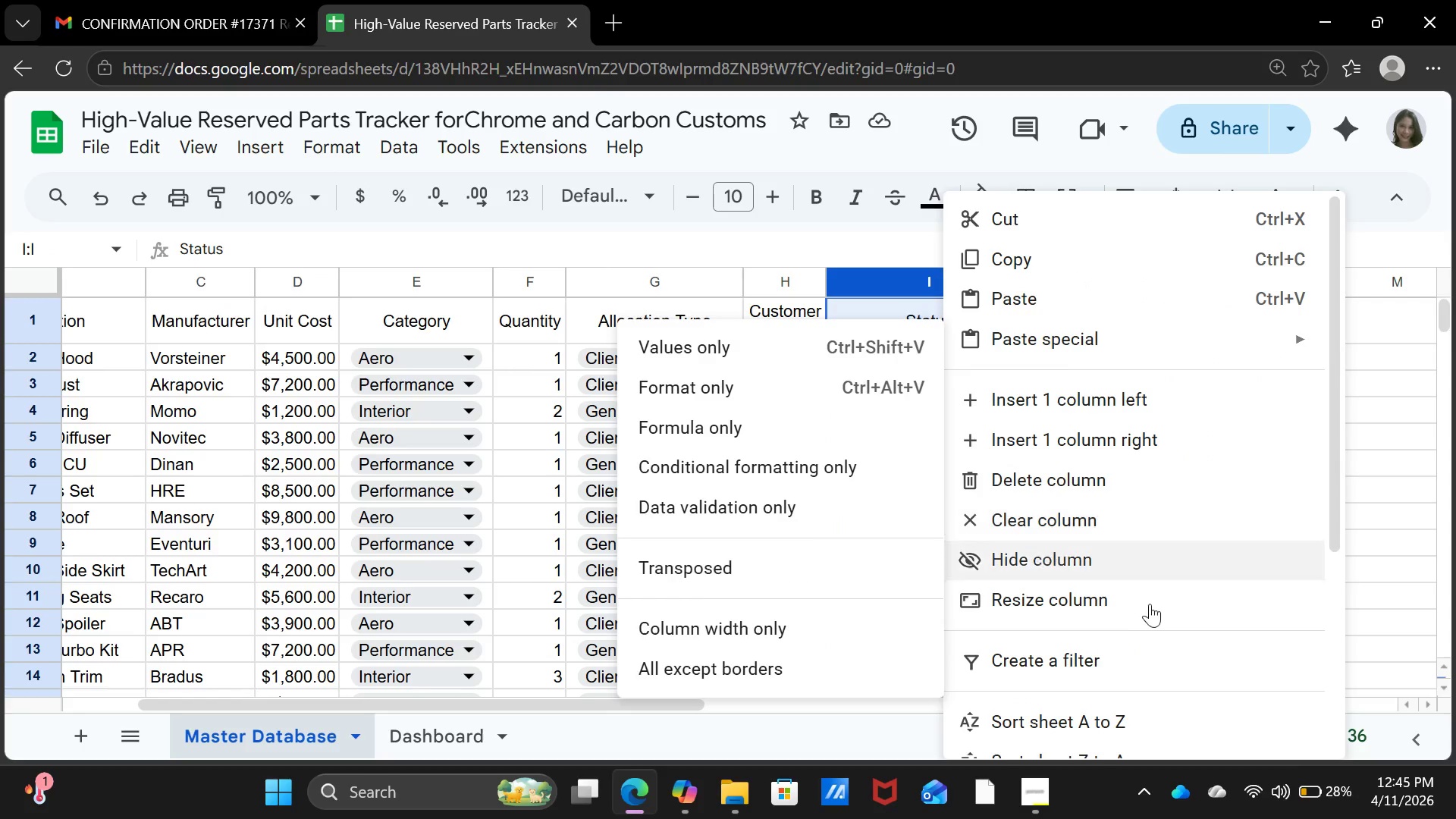 
scroll: coordinate [1159, 613], scroll_direction: down, amount: 7.0
 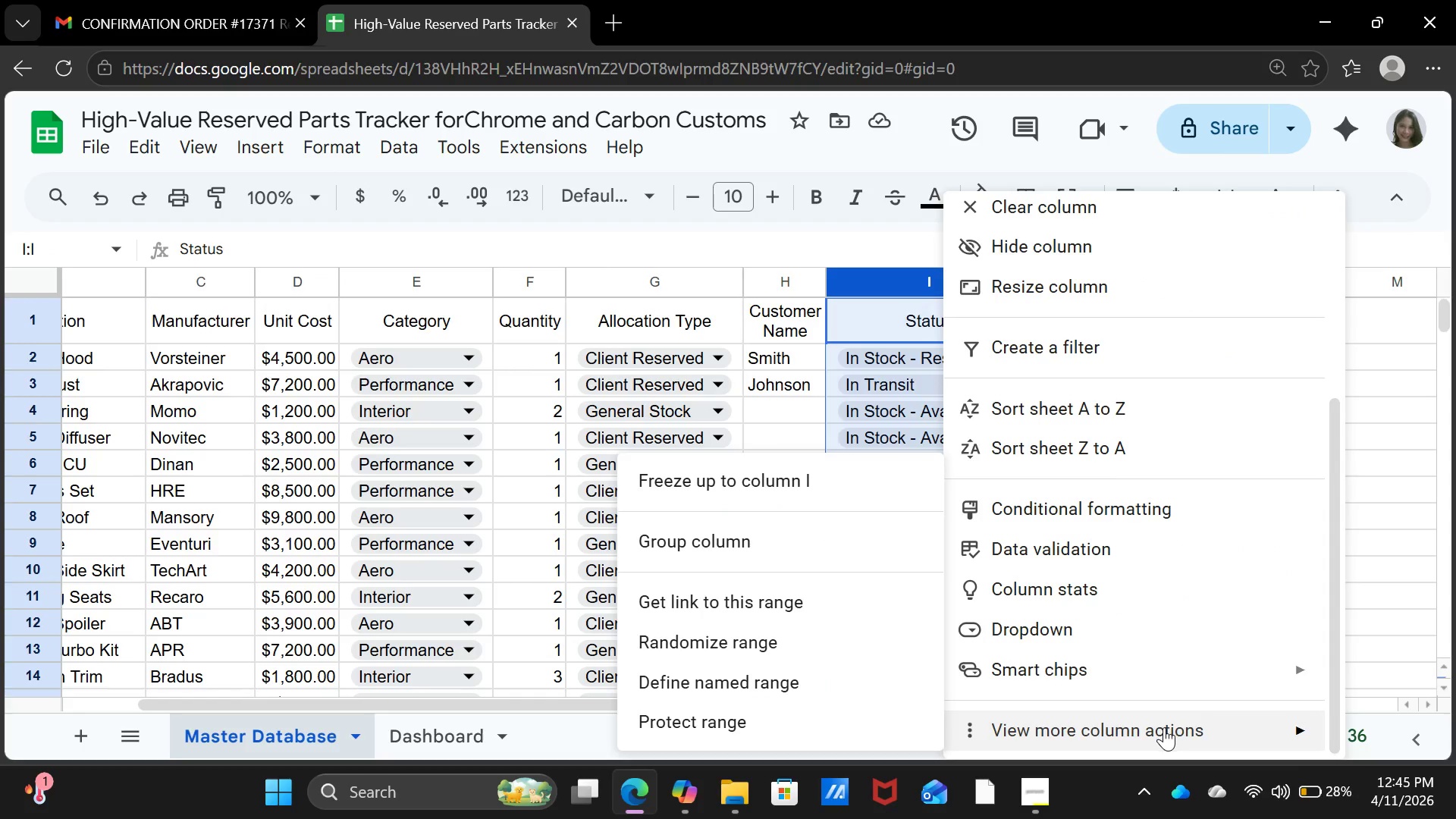 
left_click([1164, 727])
 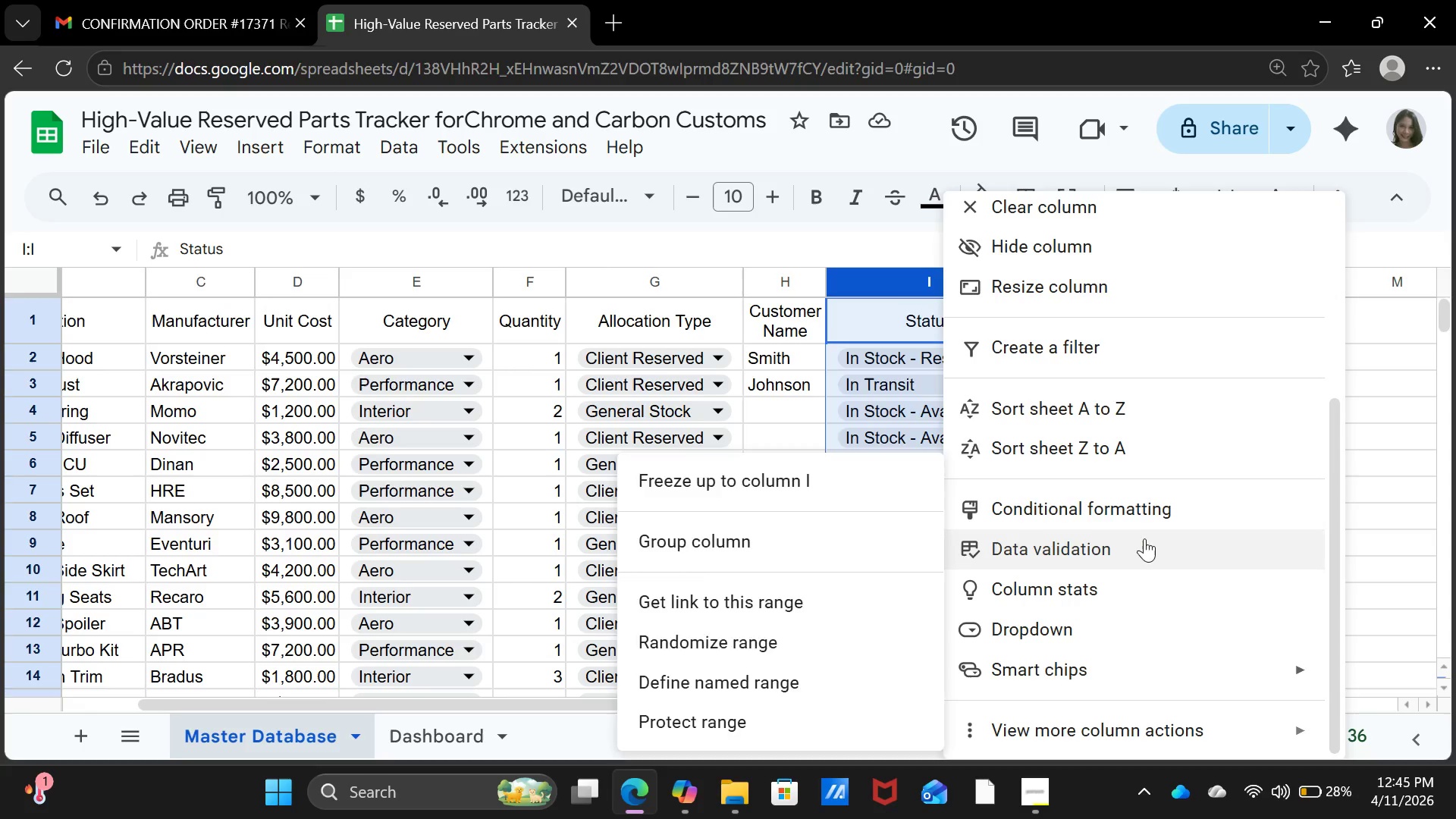 
left_click([1142, 510])
 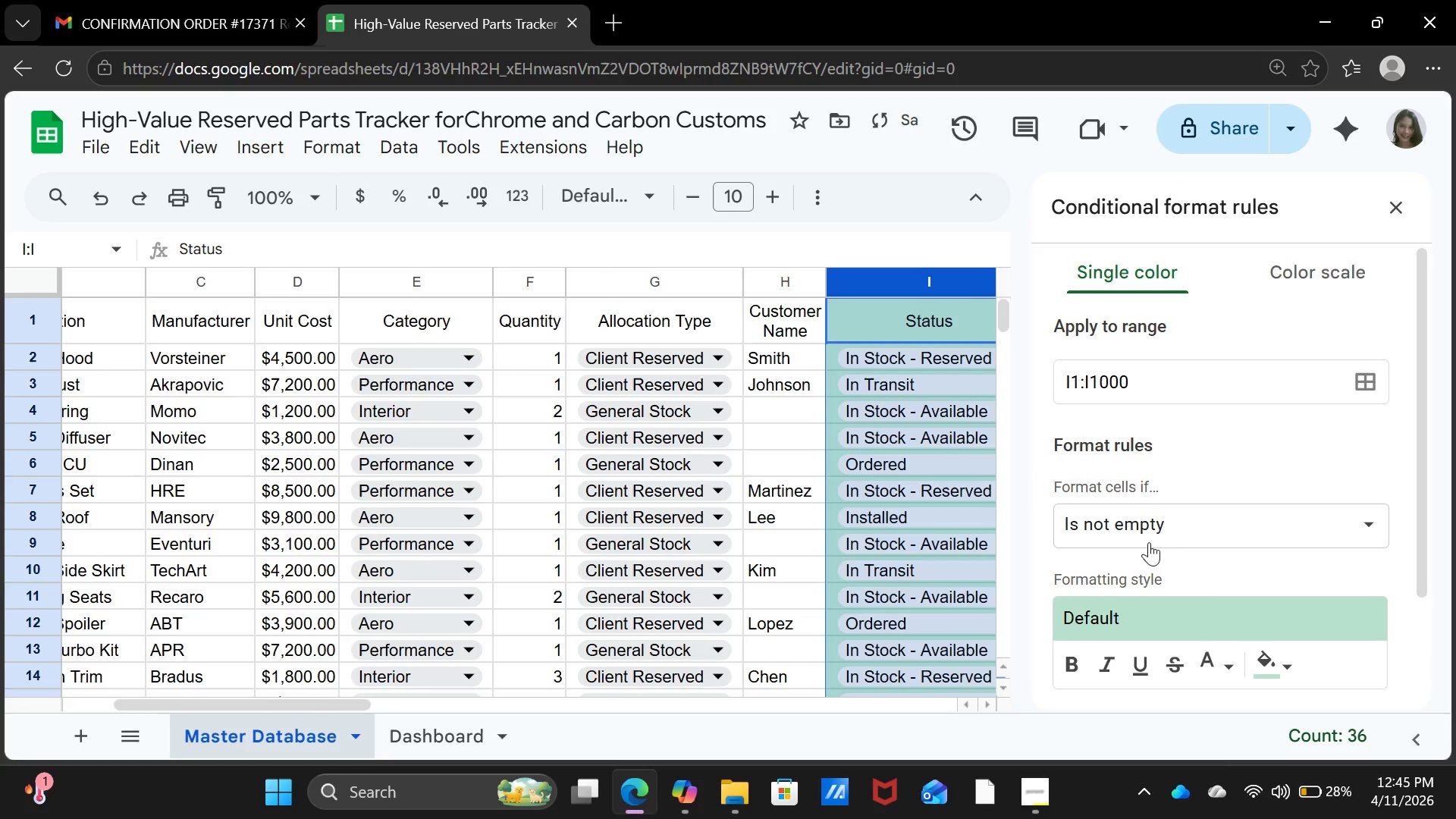 
scroll: coordinate [1211, 592], scroll_direction: down, amount: 2.0
 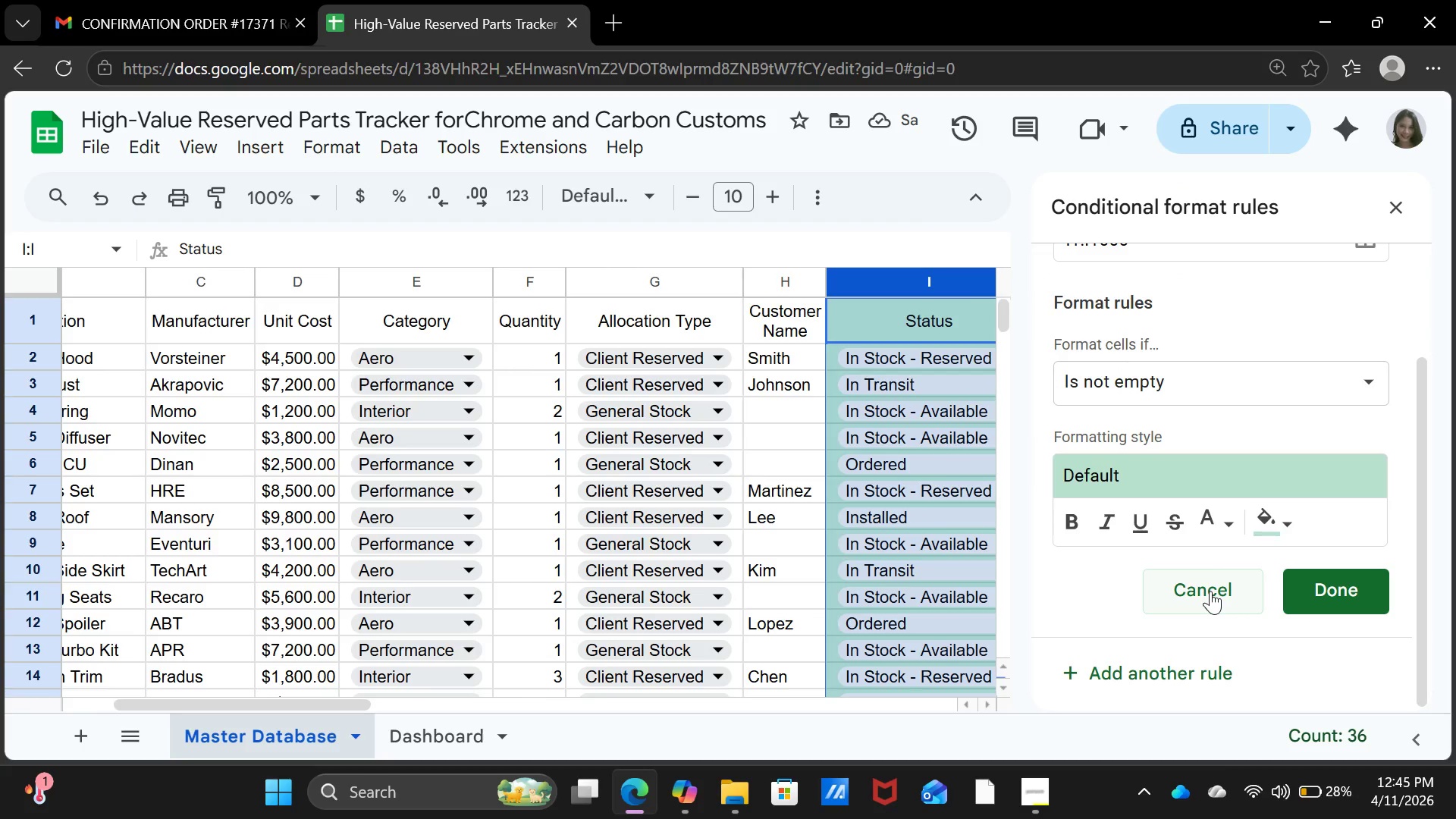 
scroll: coordinate [1210, 591], scroll_direction: up, amount: 1.0
 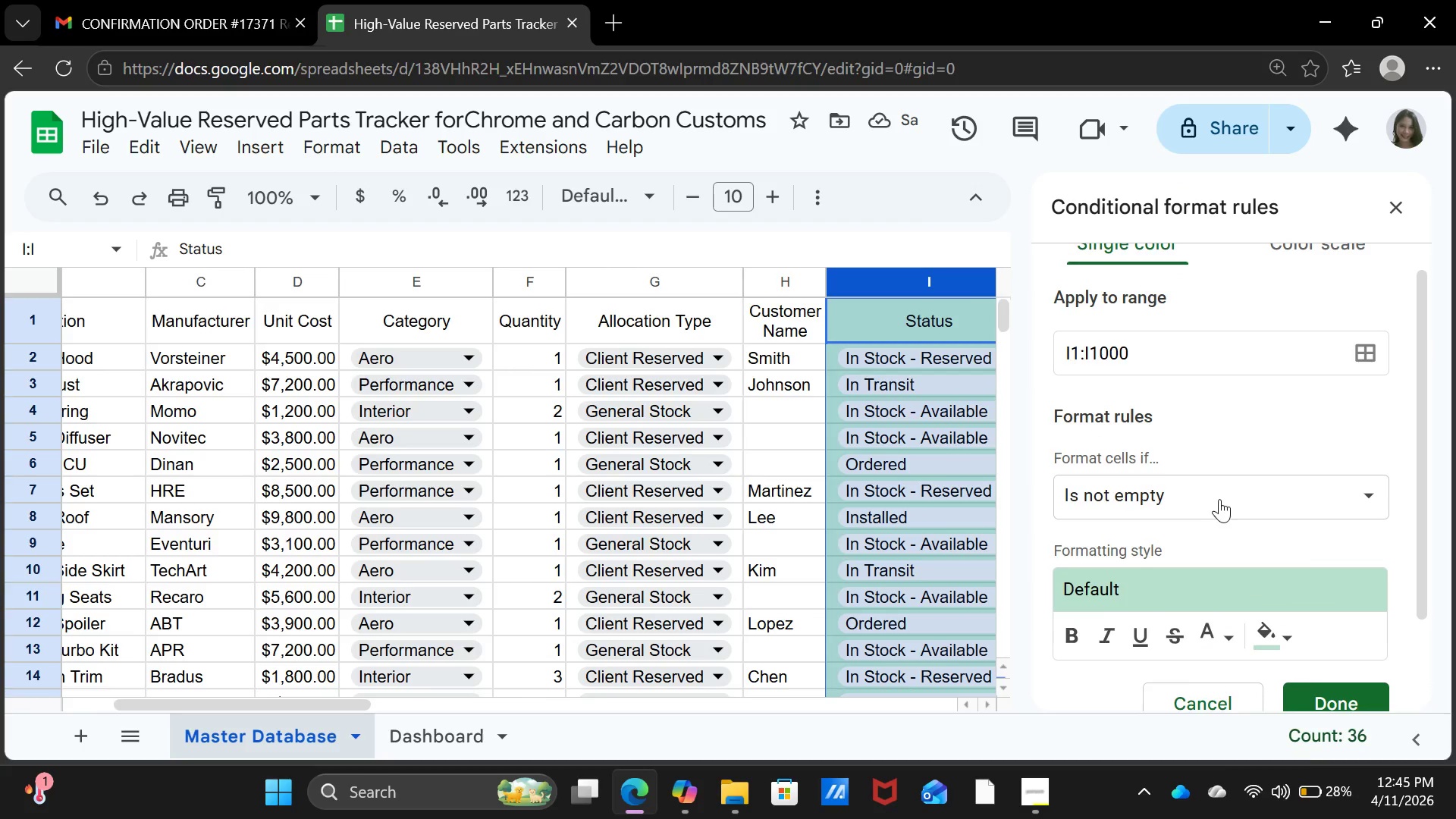 
left_click([1219, 496])
 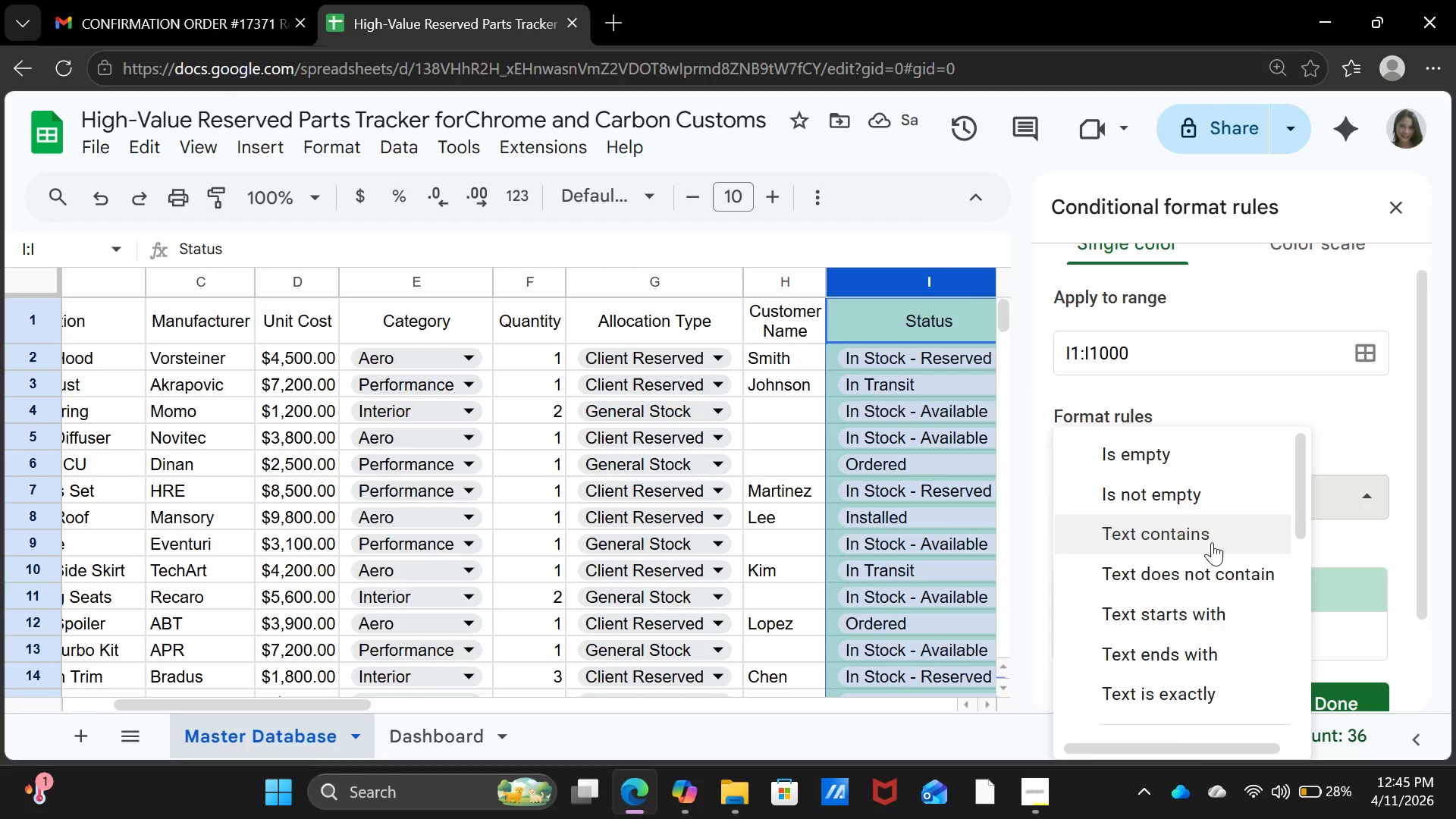 
scroll: coordinate [1212, 566], scroll_direction: down, amount: 12.0
 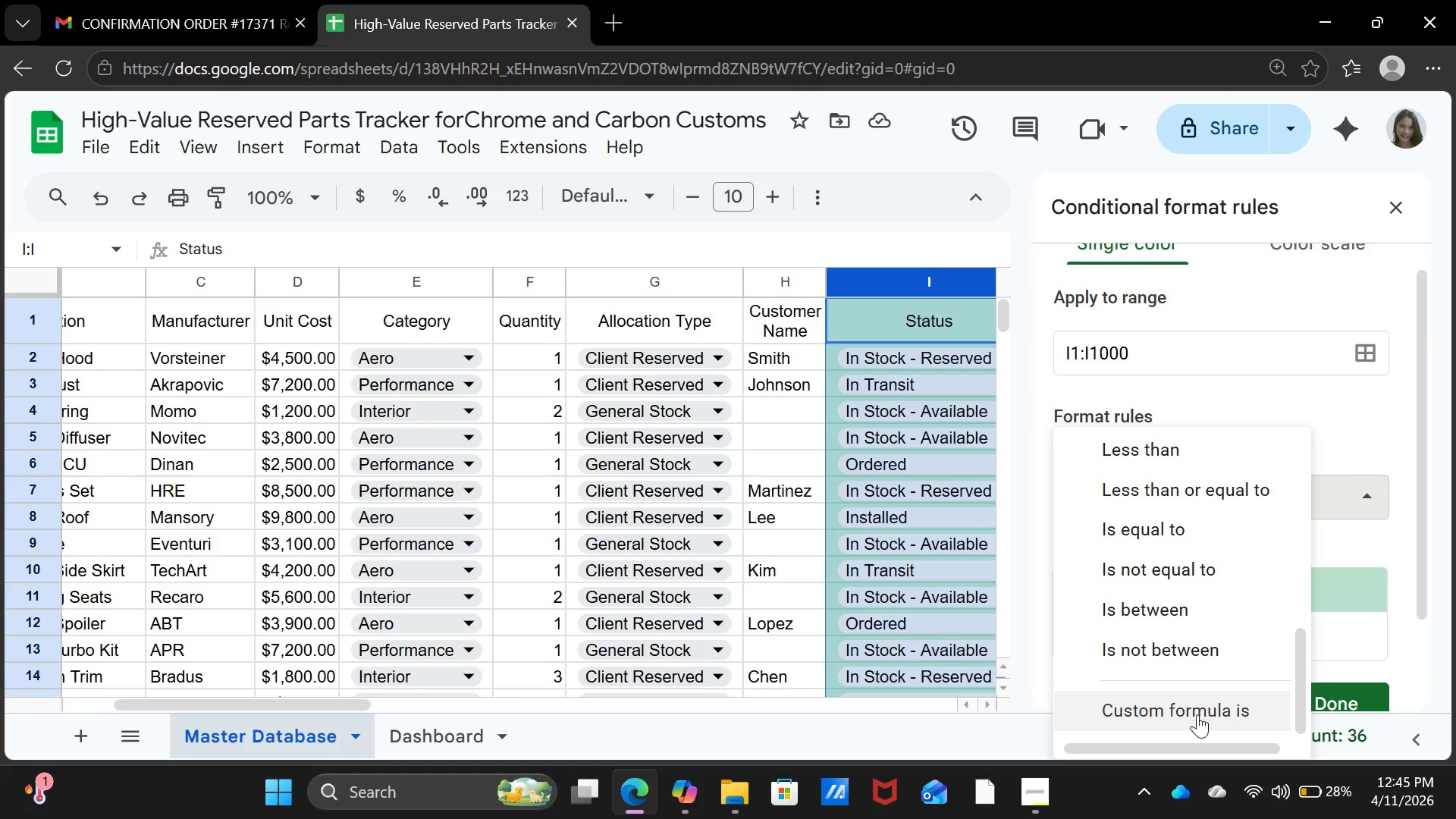 
left_click([1197, 714])
 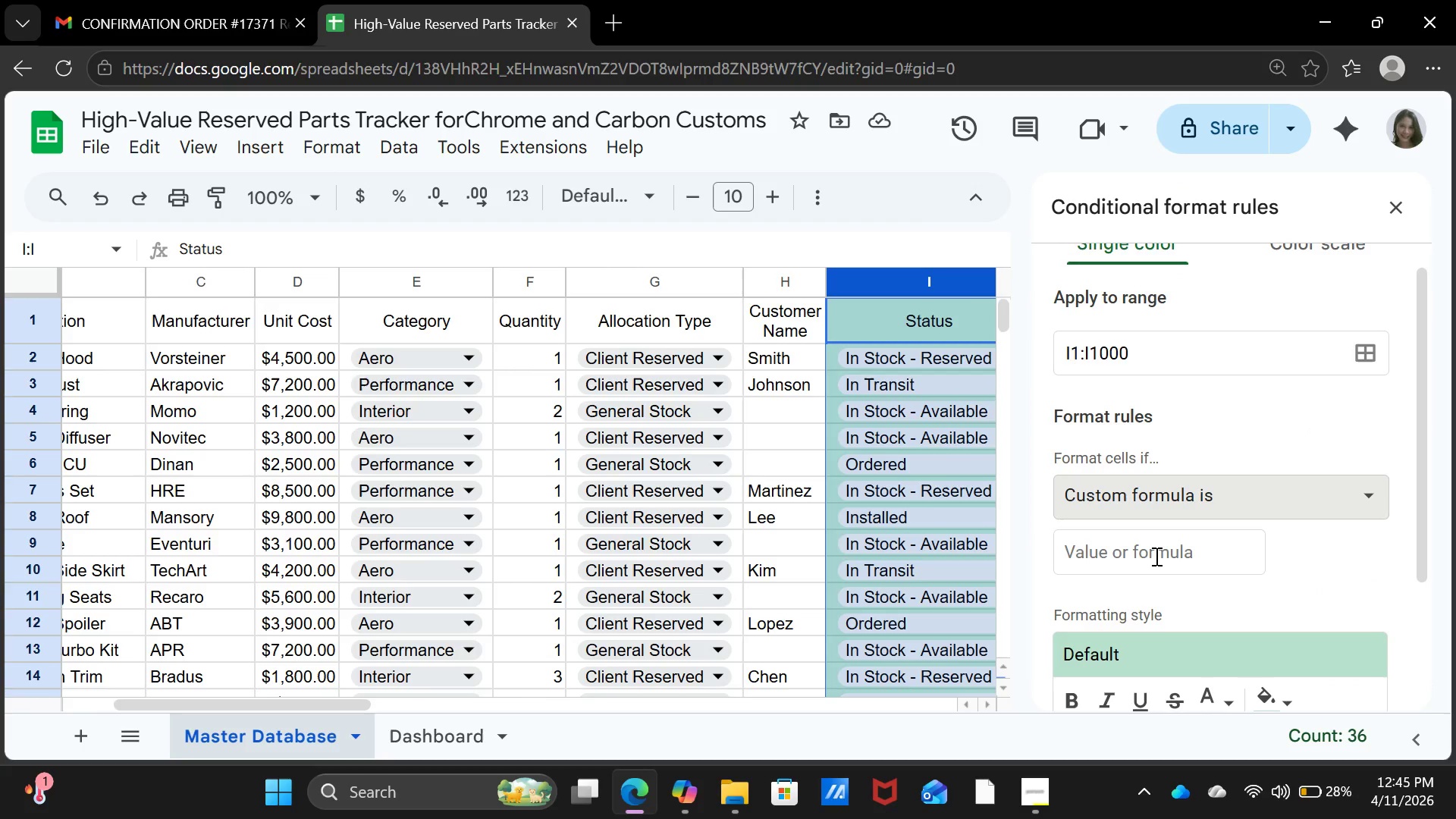 
left_click([1154, 548])
 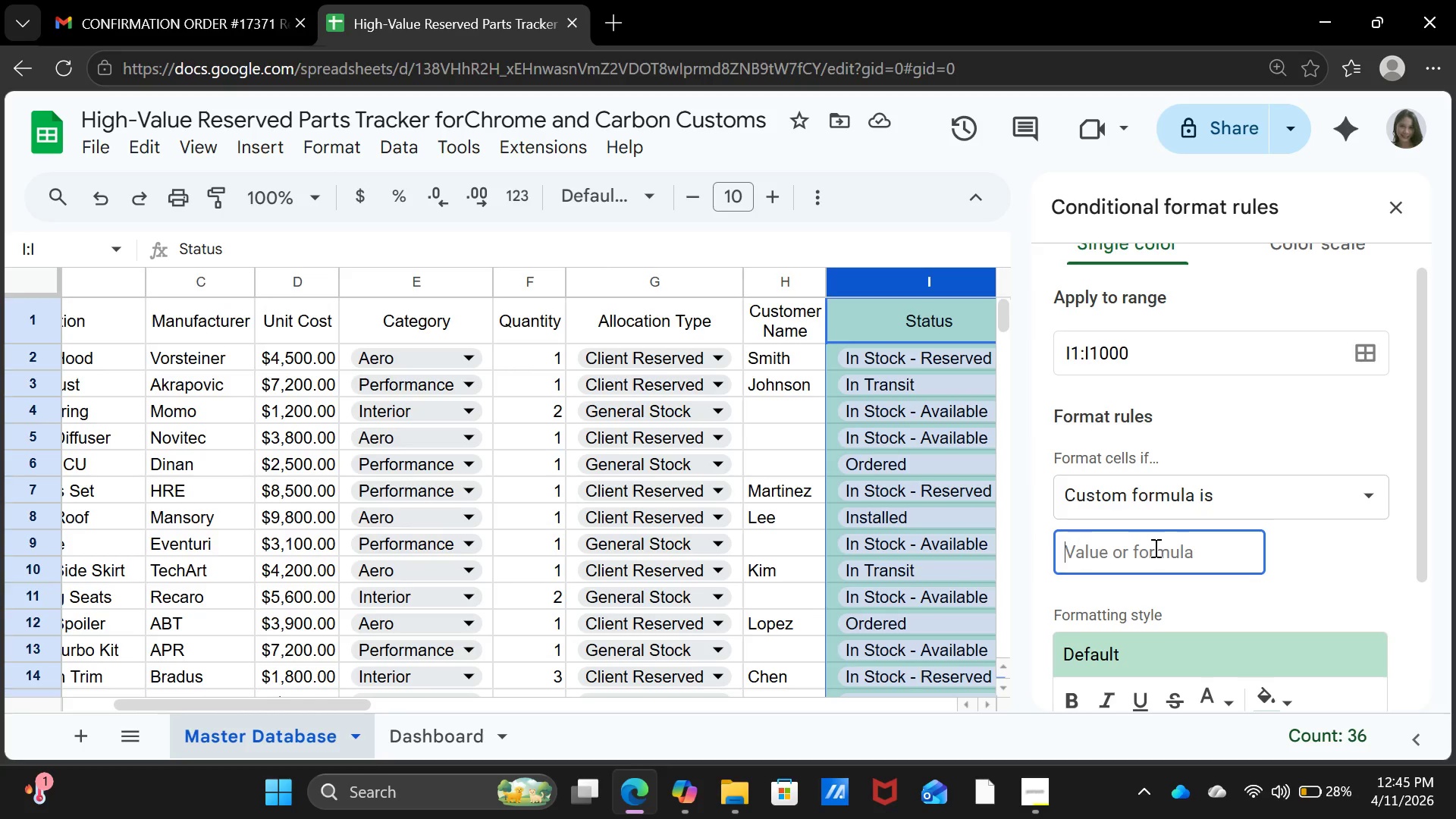 
type(=AND()
 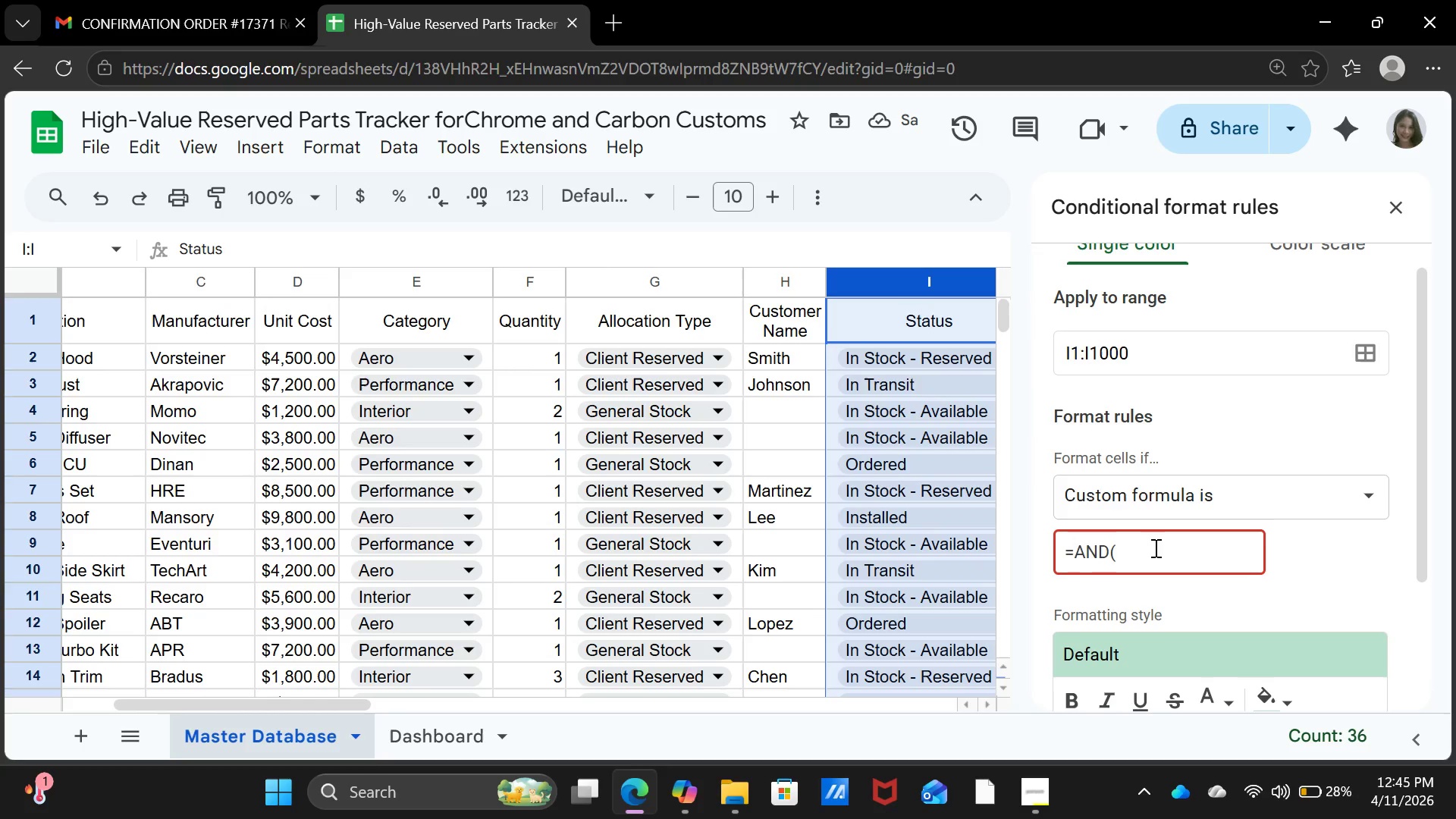 
wait(5.44)
 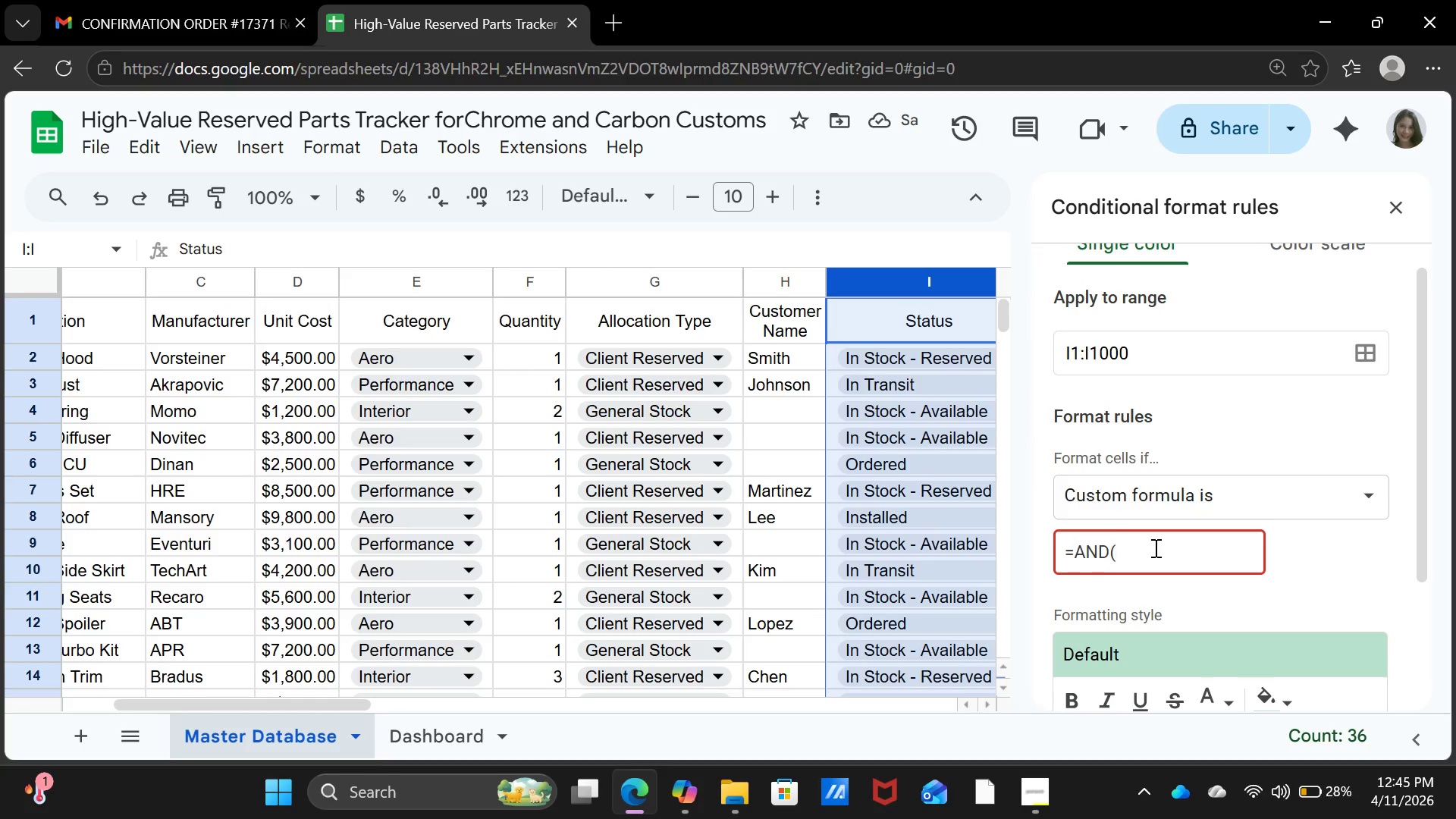 
type($12=')
 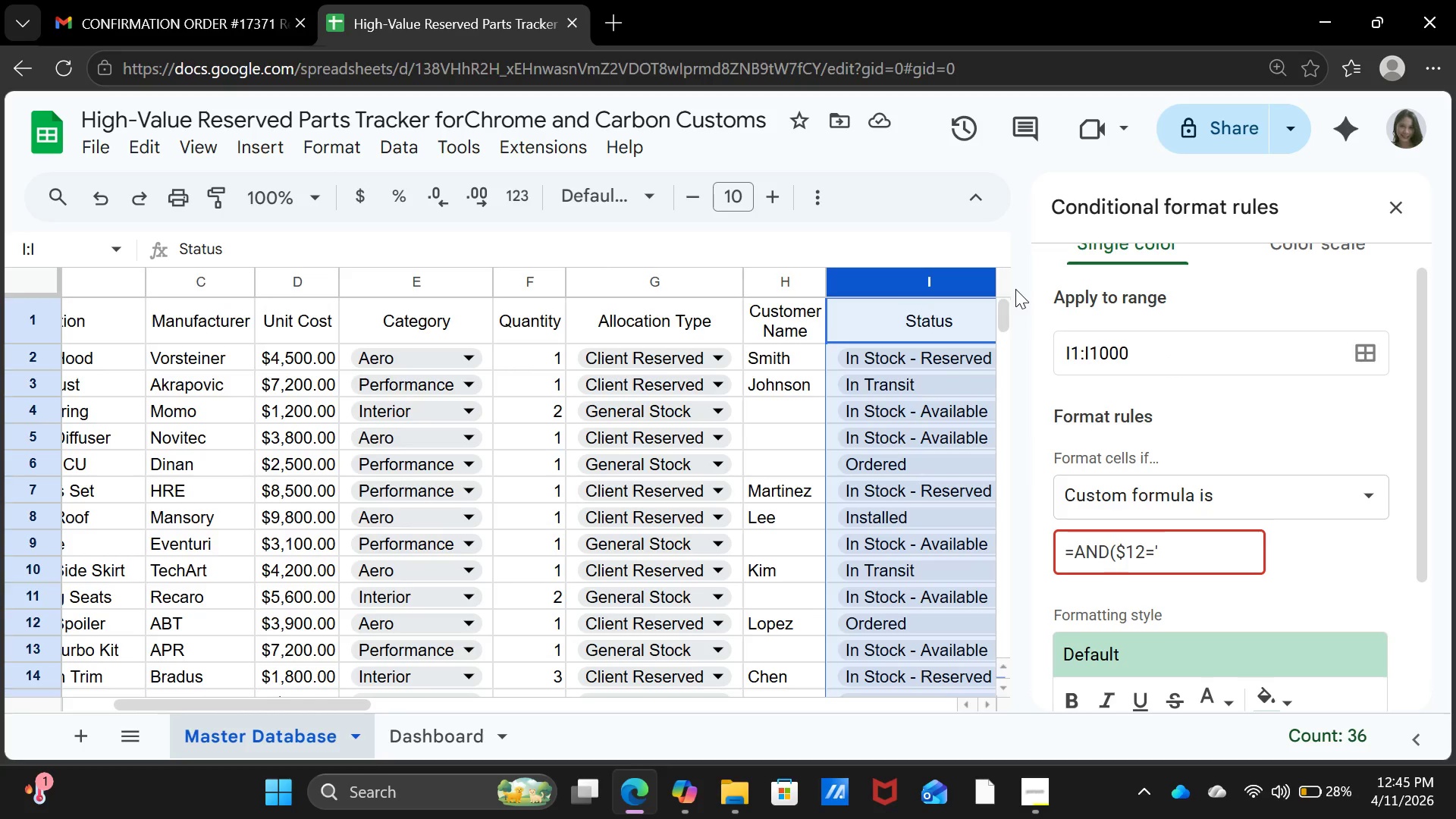 
key(Backspace)
type("In Transit",TODAY()-)
 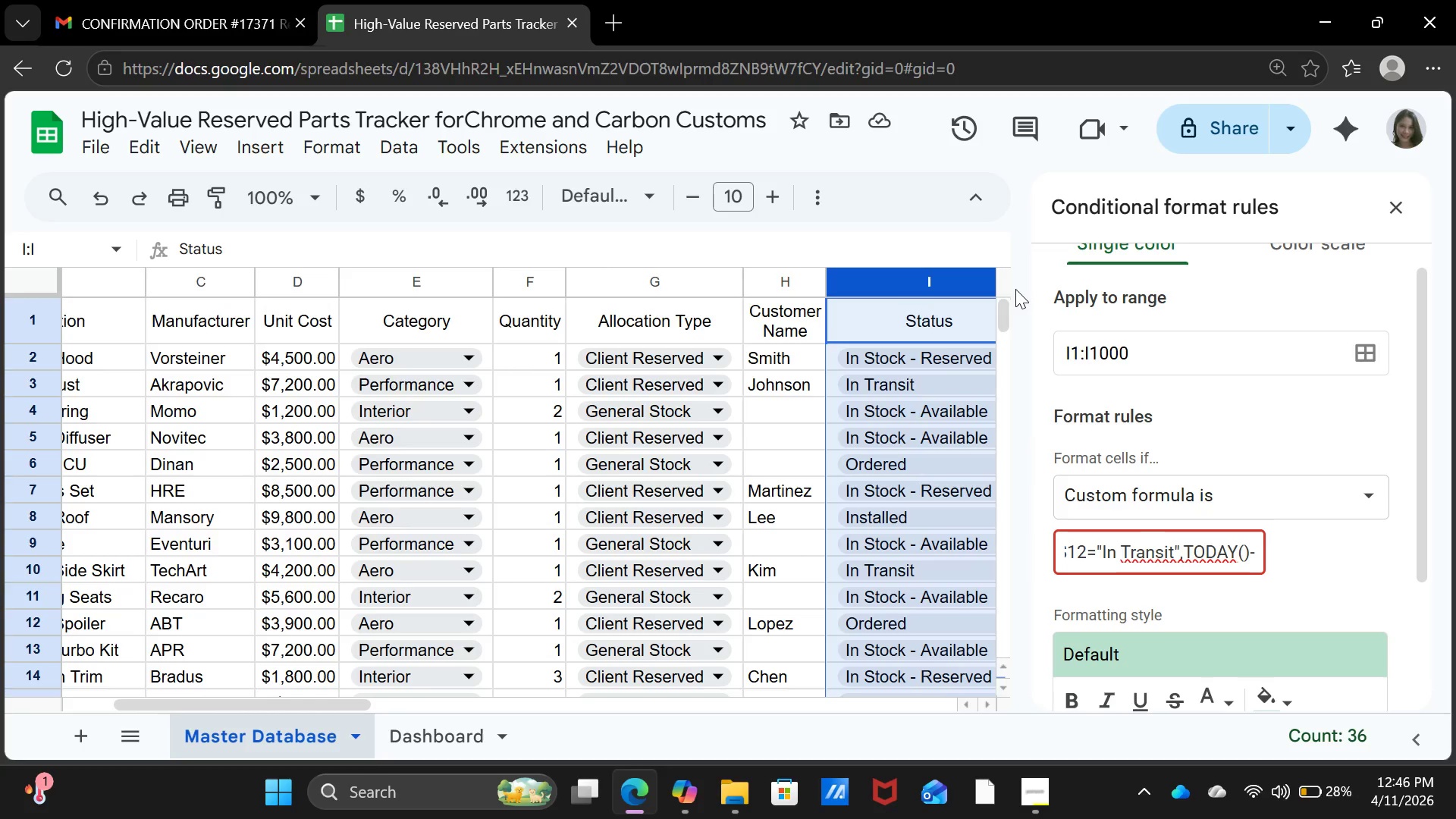 
type($J2)
 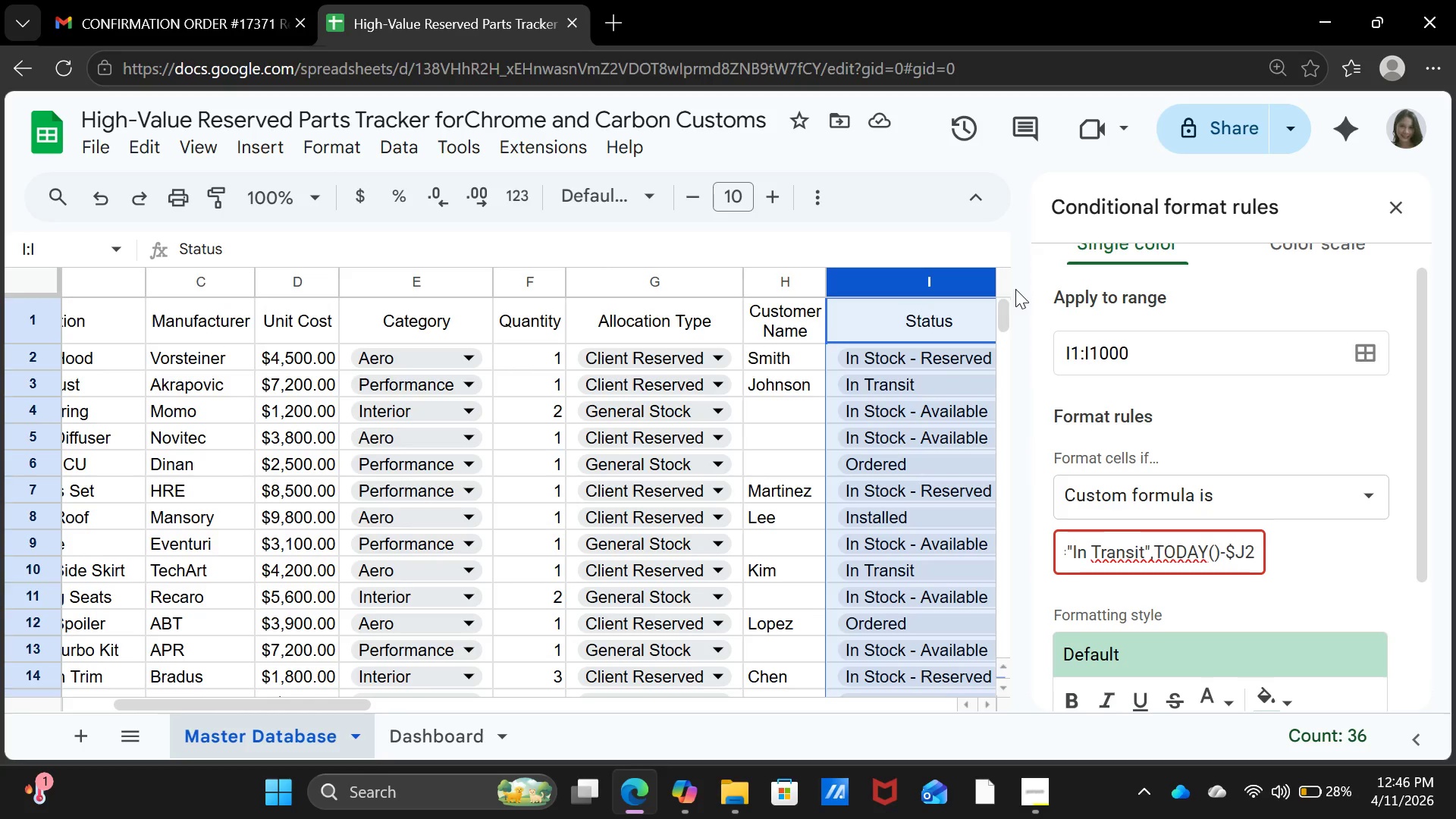 
type(>140)
key(Backspace)
type())
 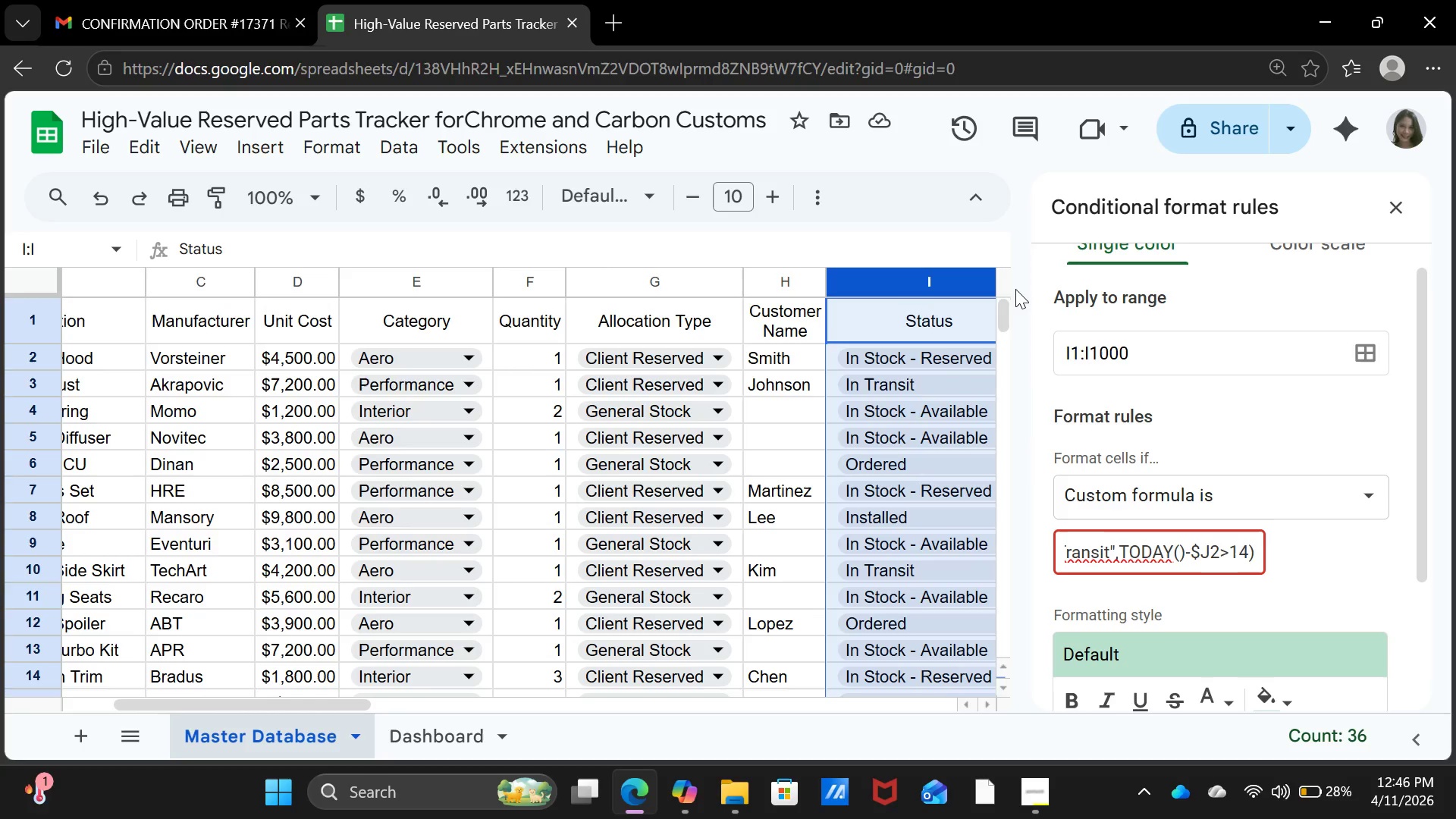 
wait(7.5)
 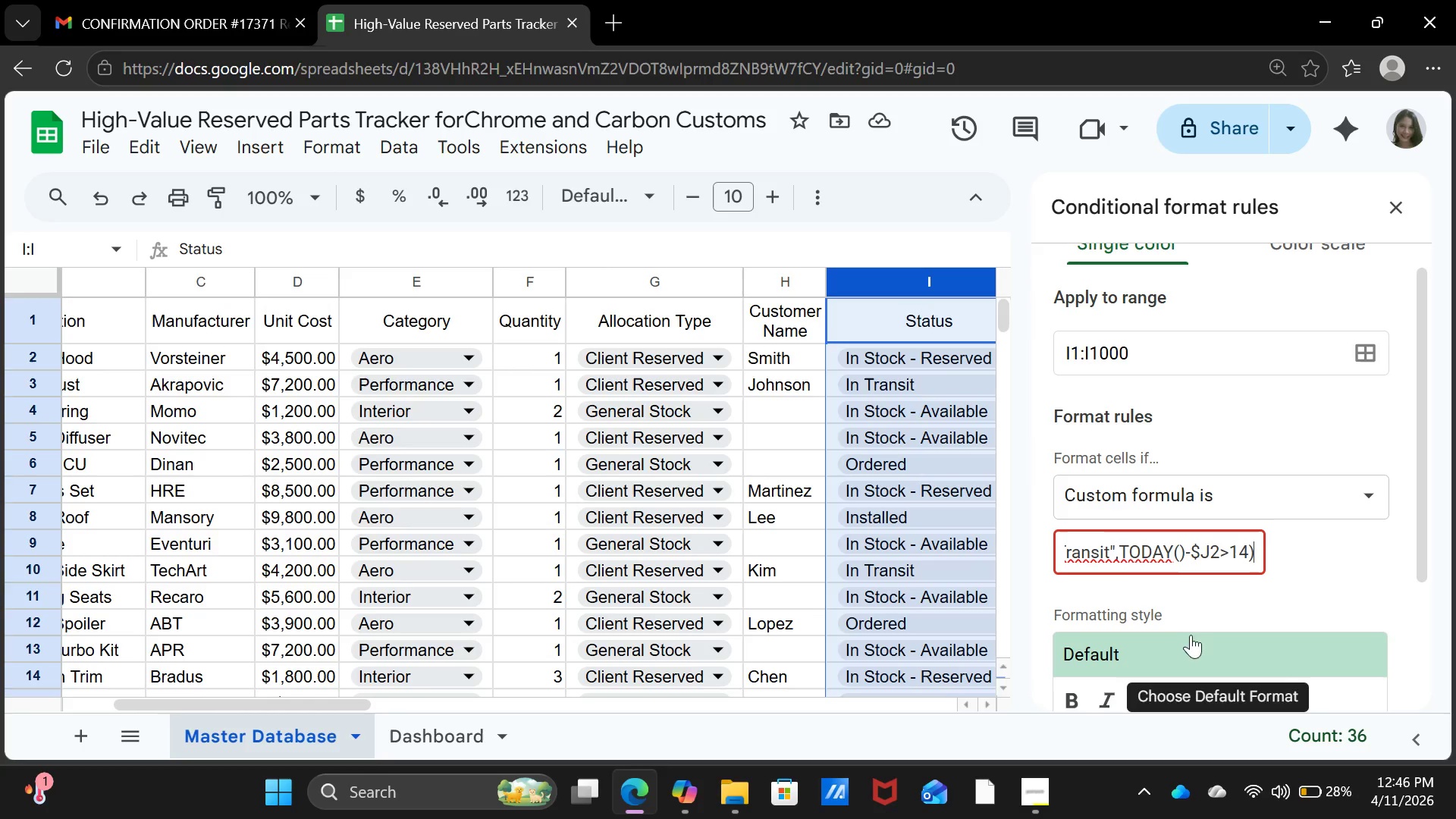 
scroll: coordinate [1238, 667], scroll_direction: down, amount: 4.0
 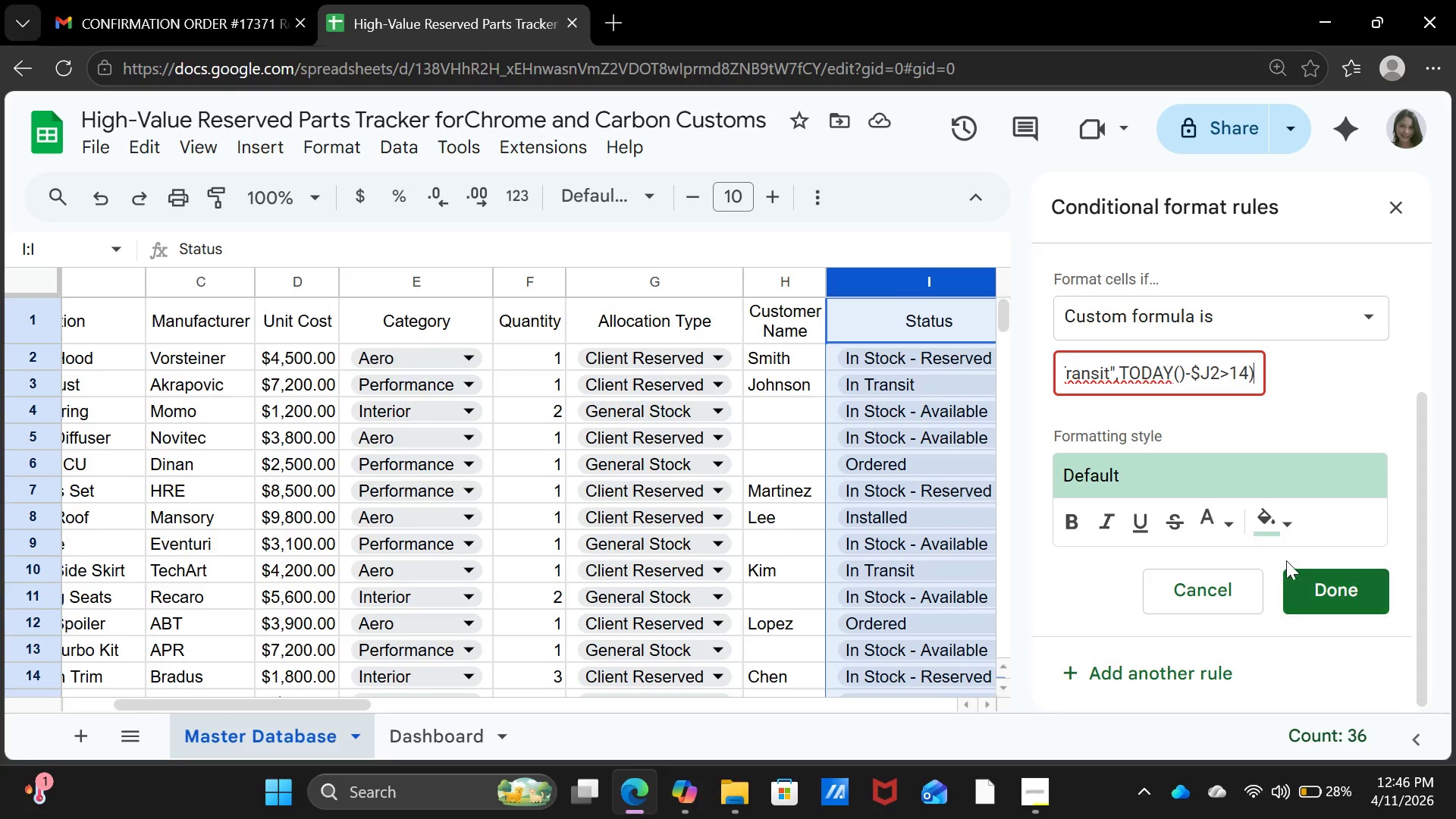 
left_click([1287, 528])
 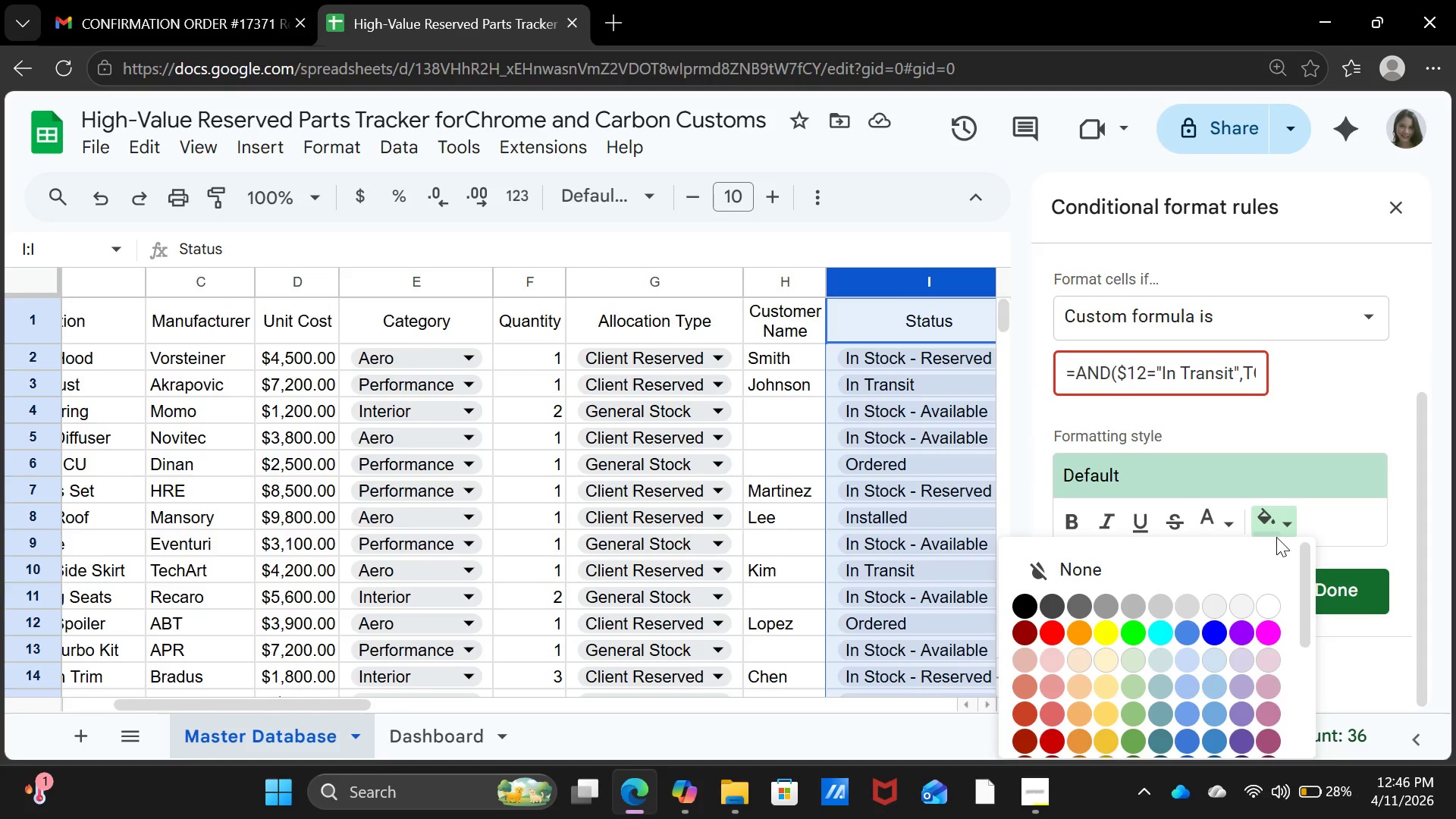 
wait(7.67)
 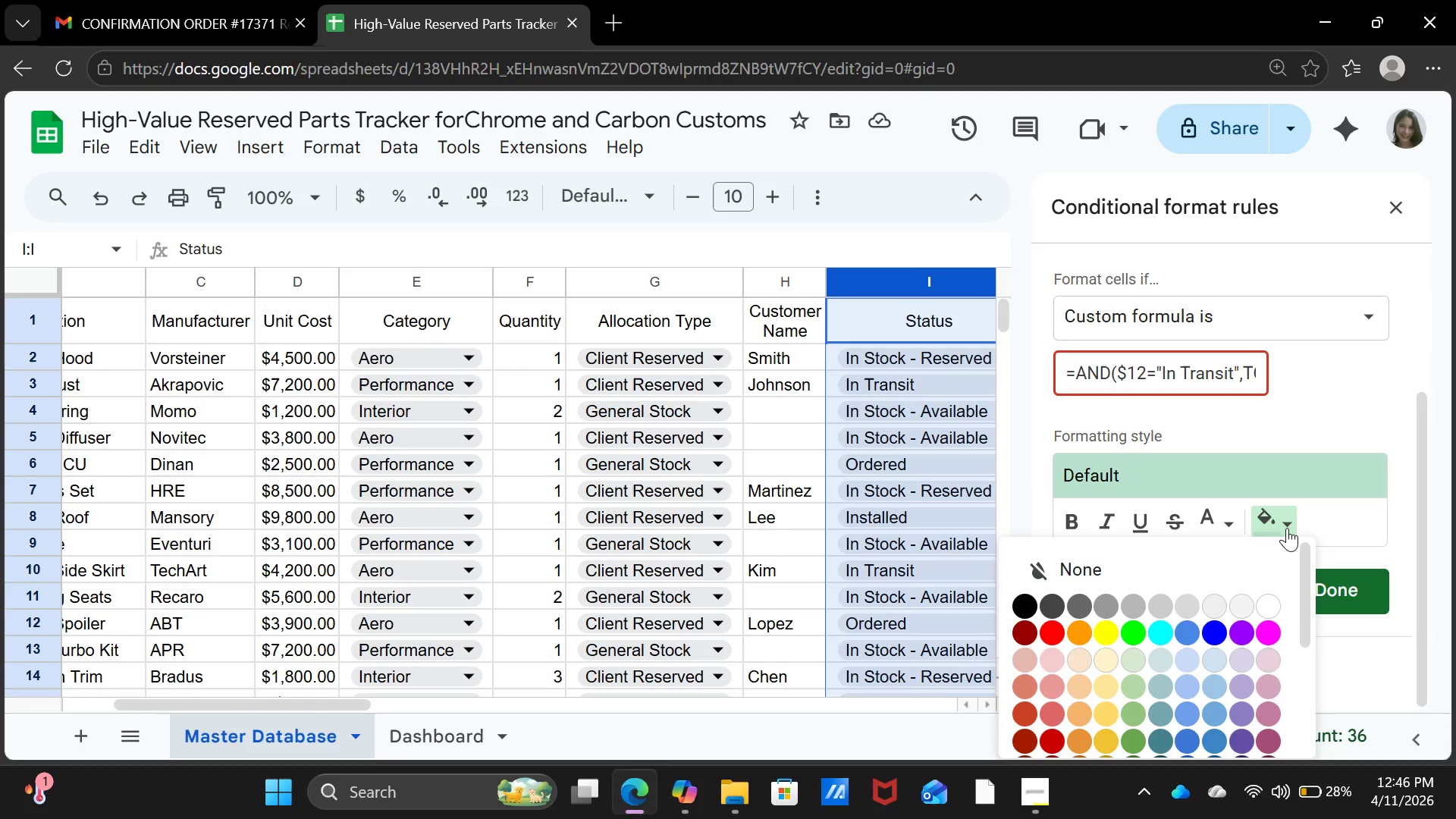 
left_click([1231, 529])
 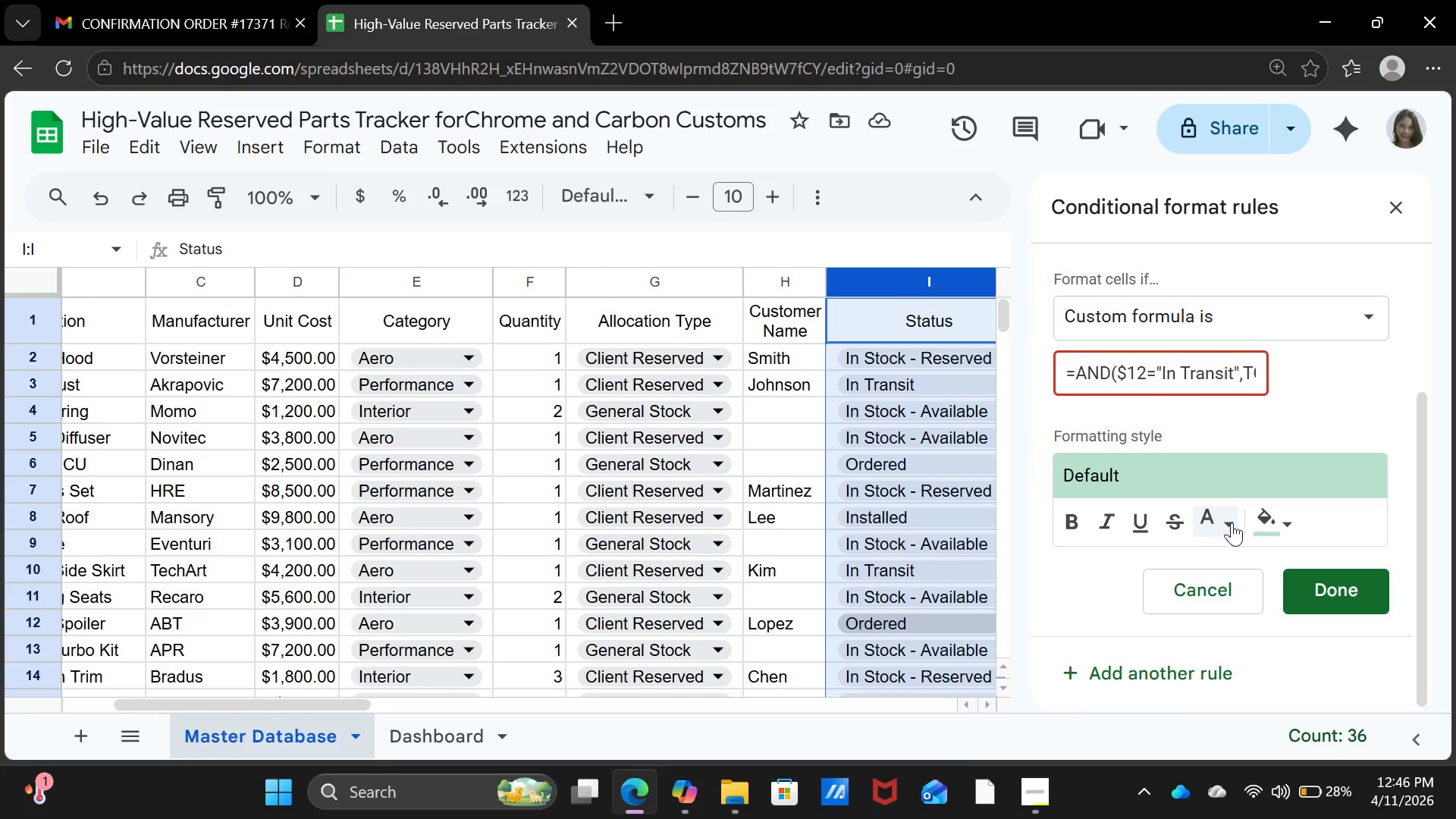 
left_click([1232, 522])
 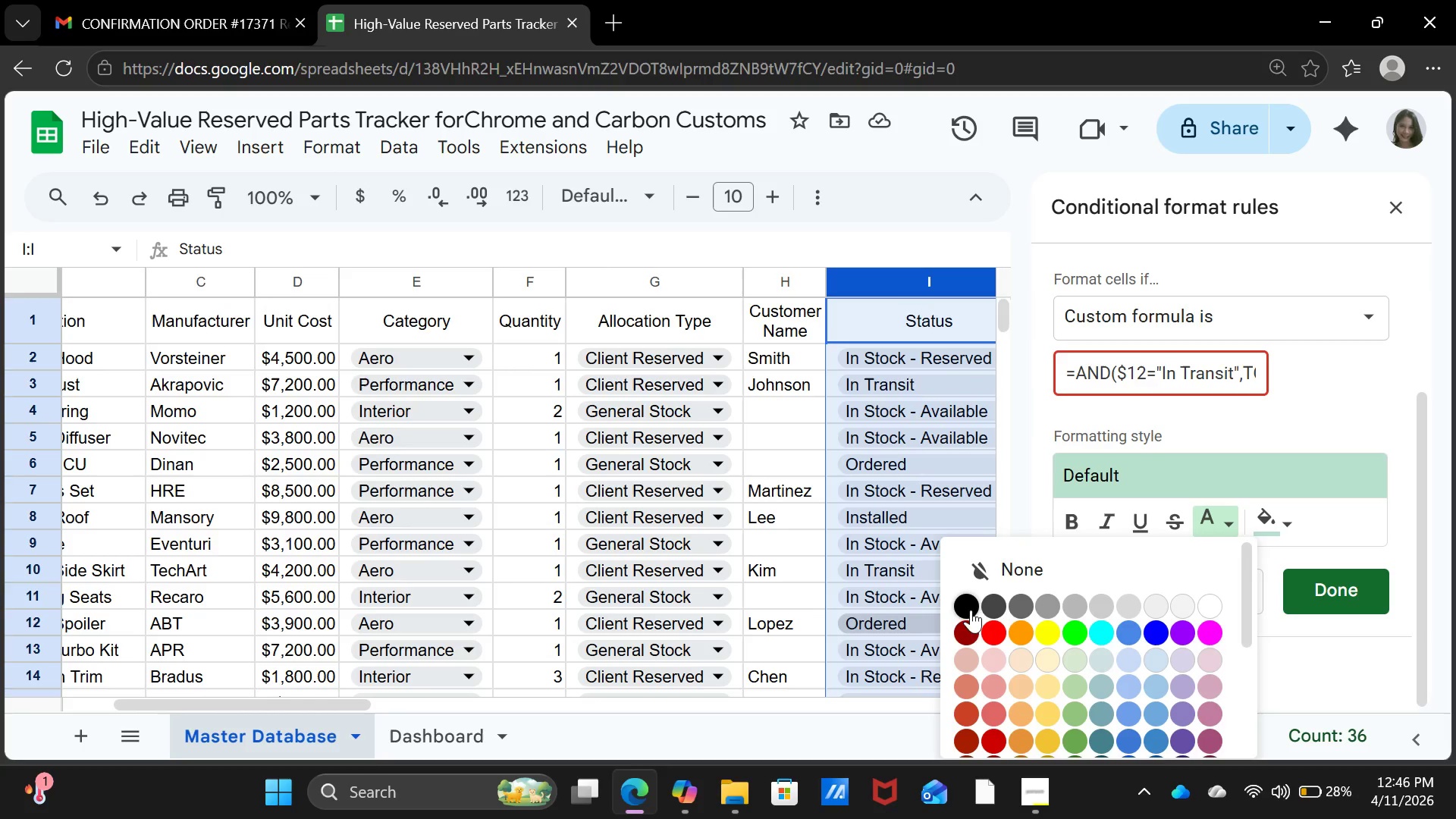 
left_click([960, 602])
 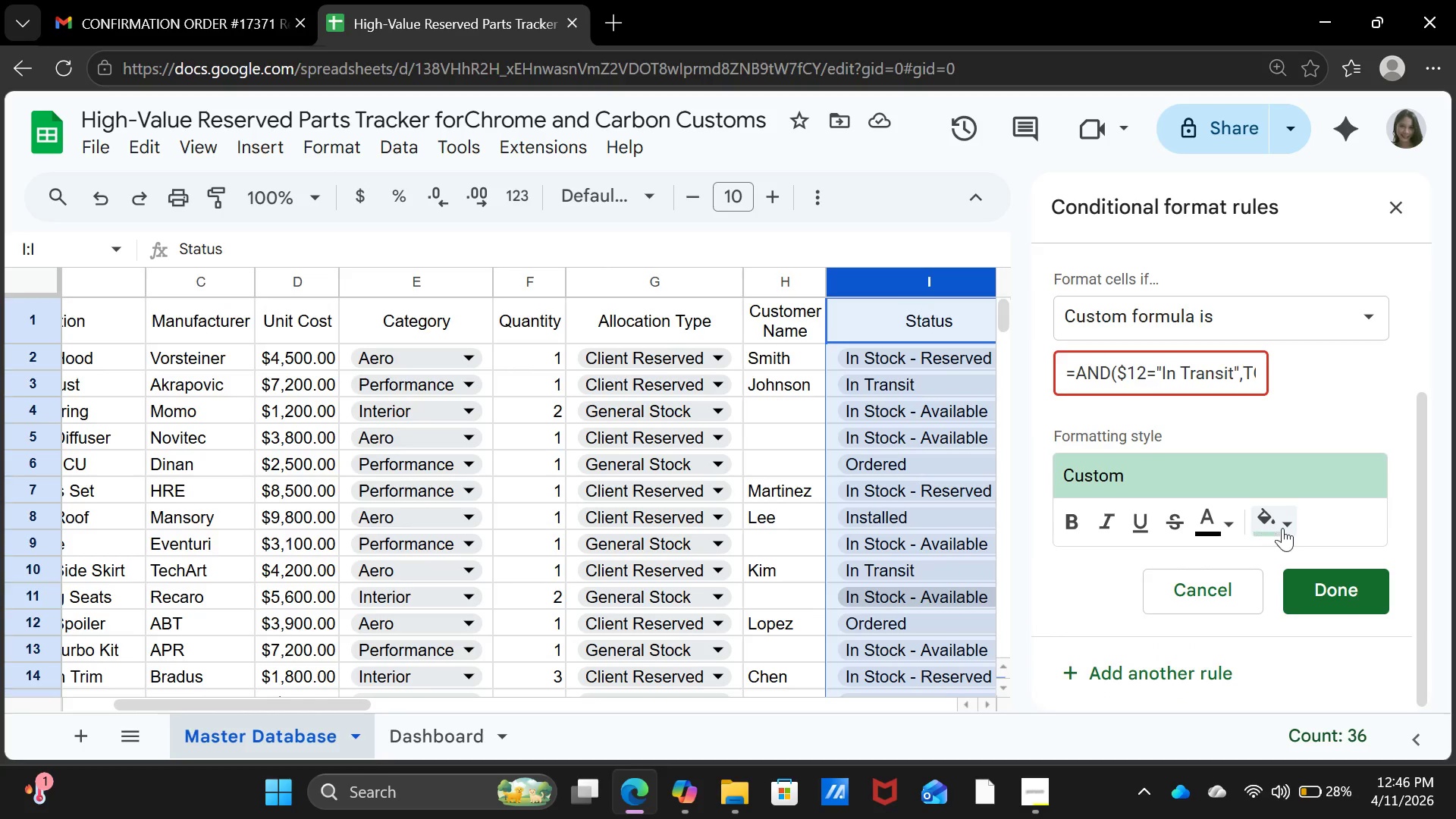 
left_click([1288, 526])
 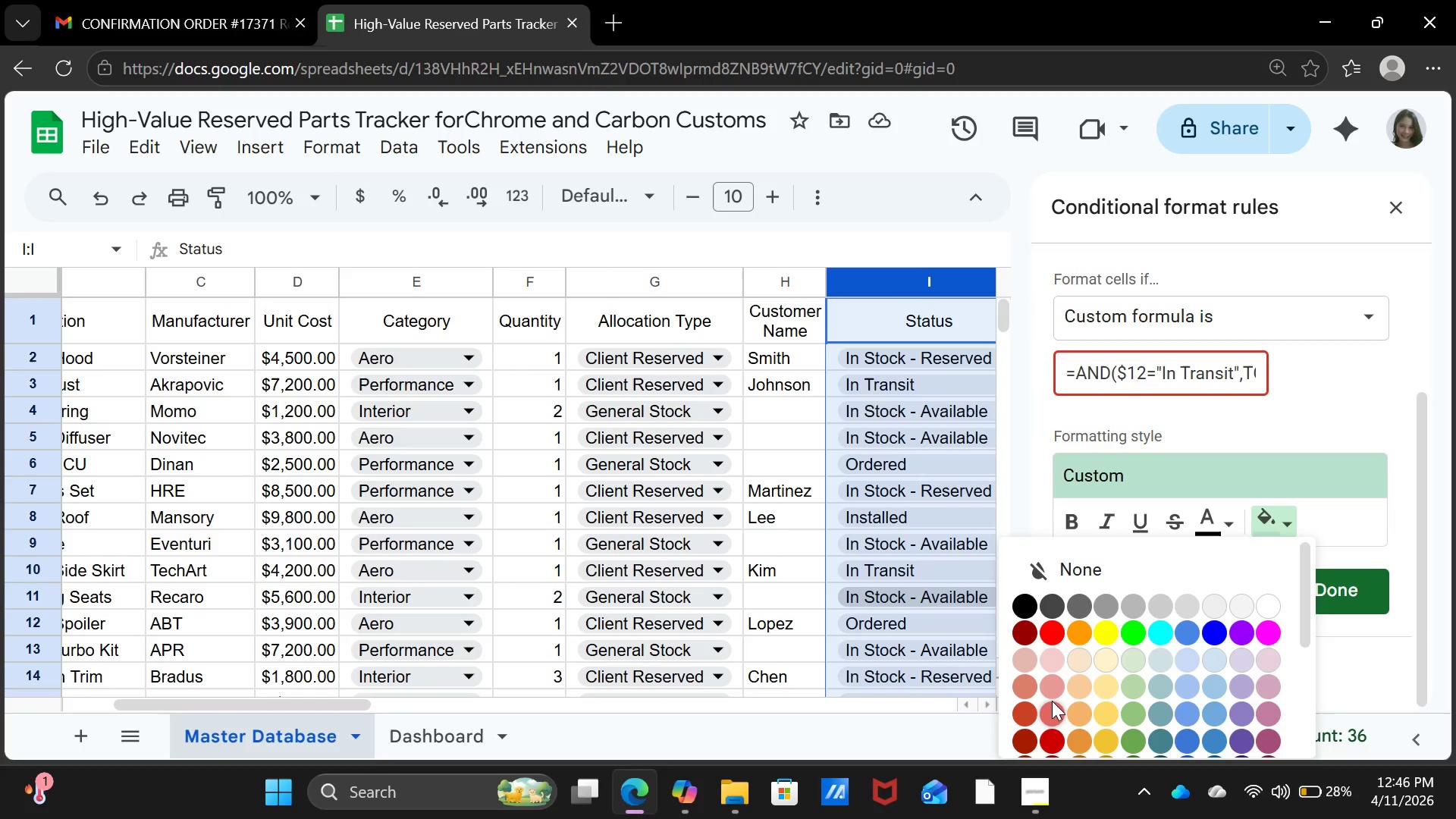 
left_click([1050, 691])
 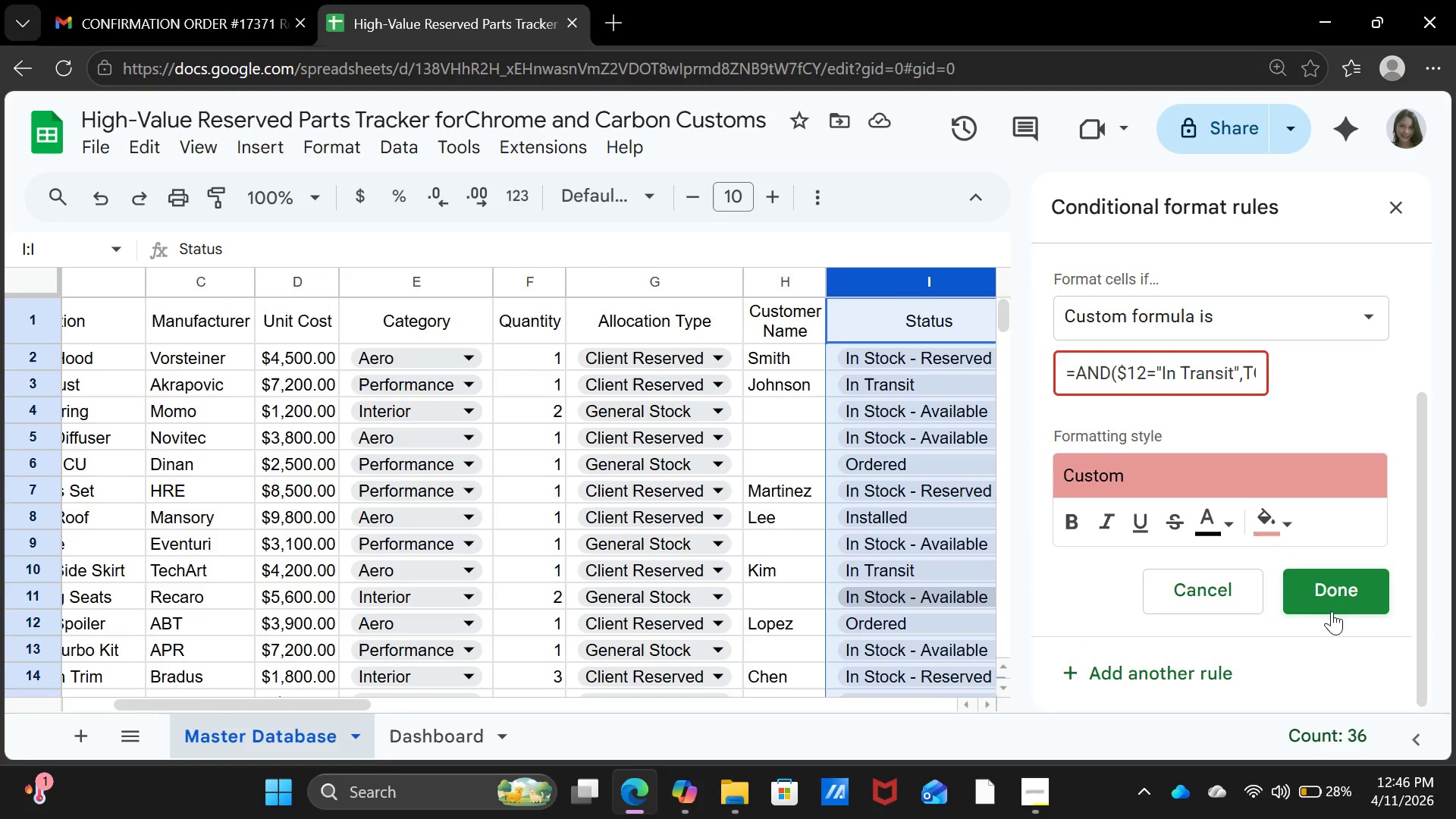 
left_click([1335, 600])
 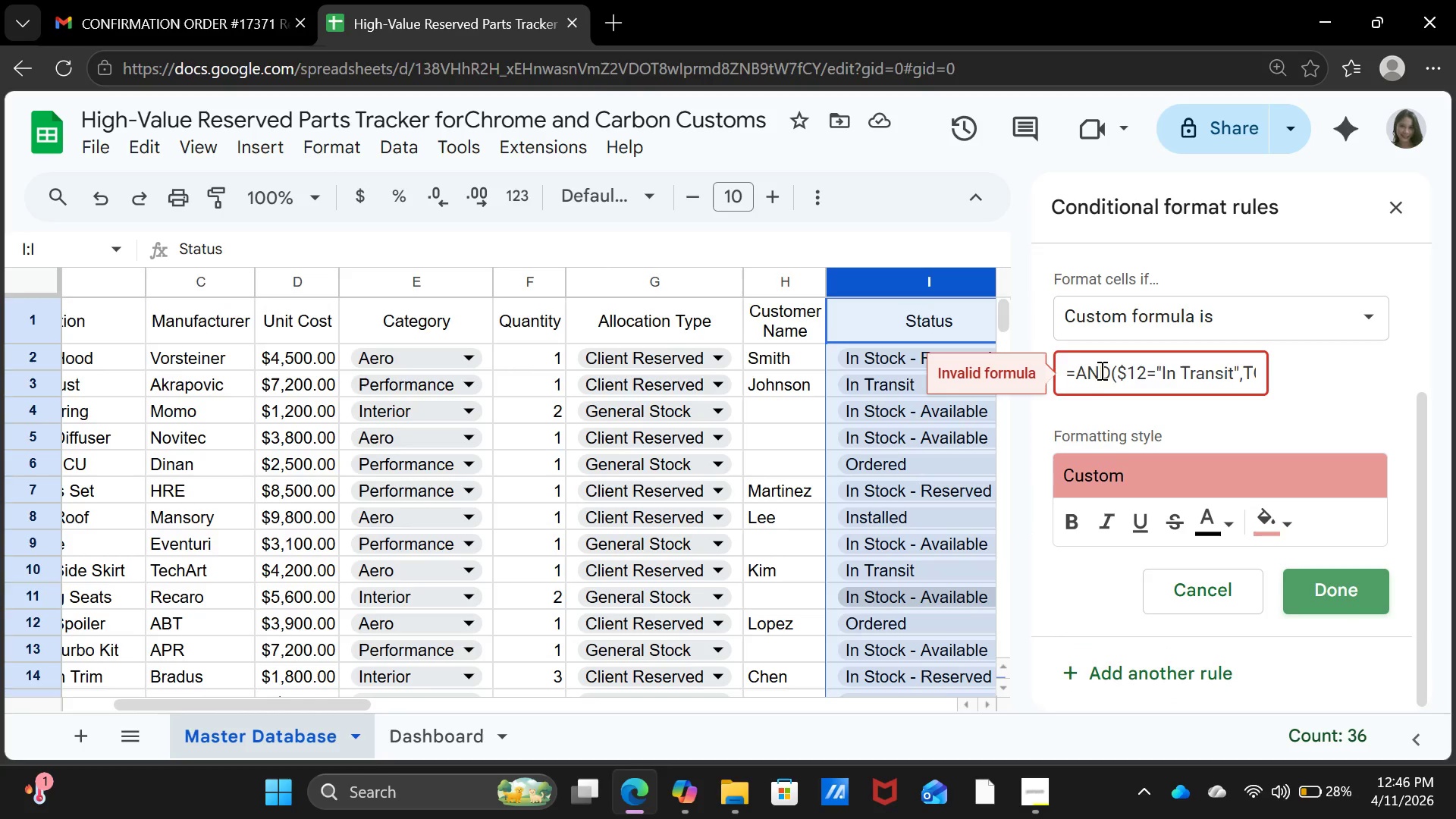 
left_click([1075, 370])
 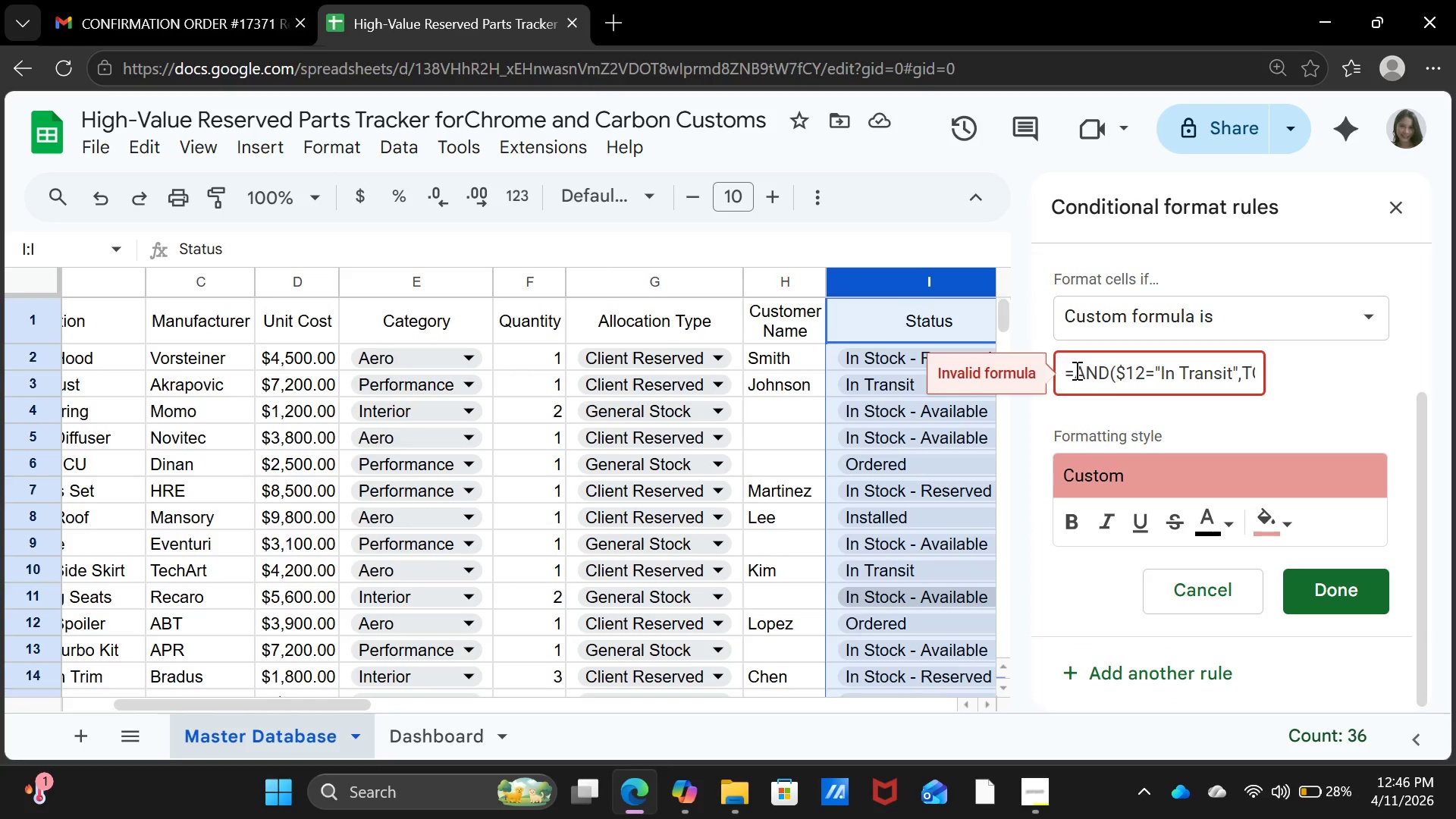 
key(Backspace)
 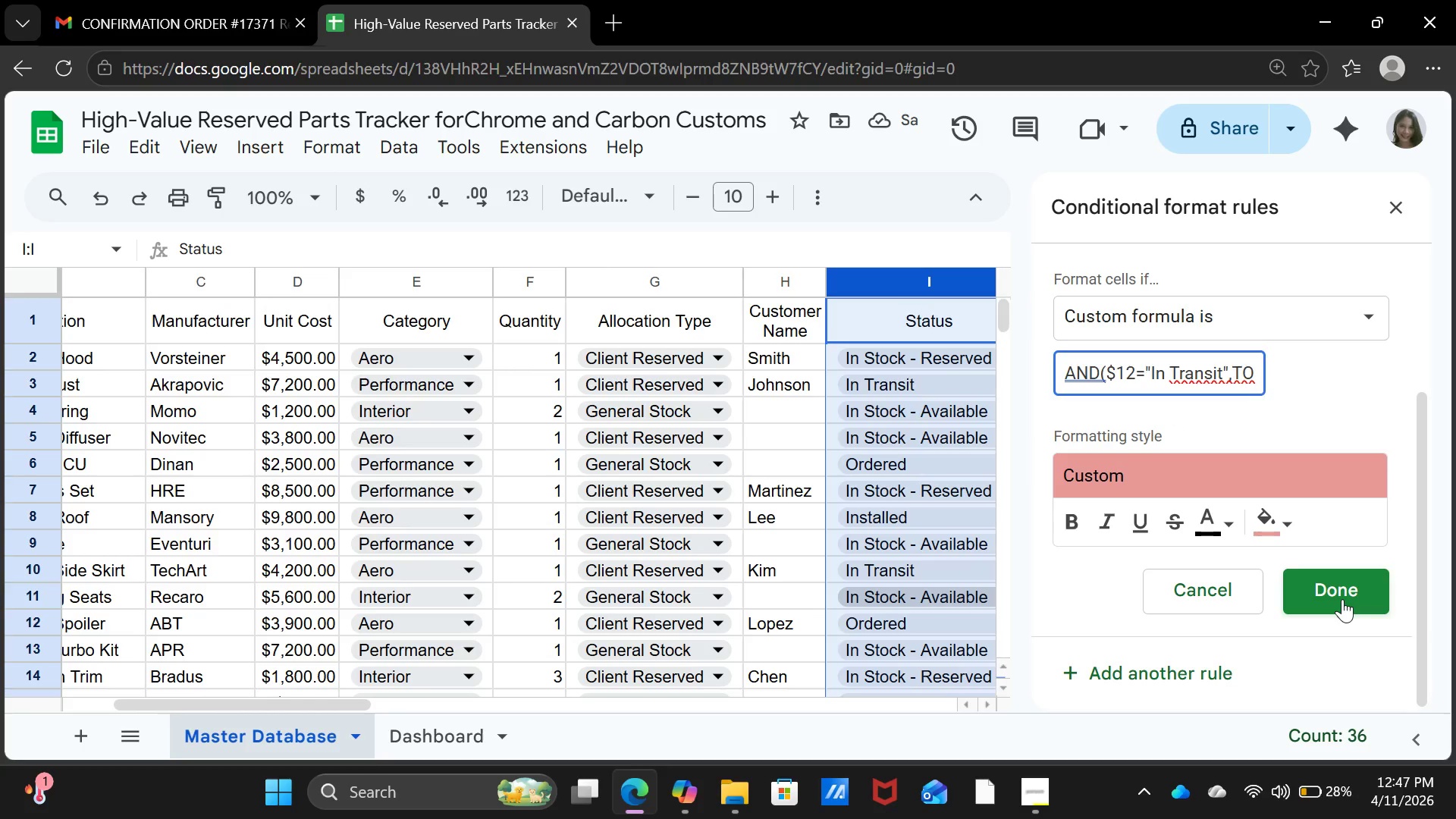 
left_click([1342, 599])
 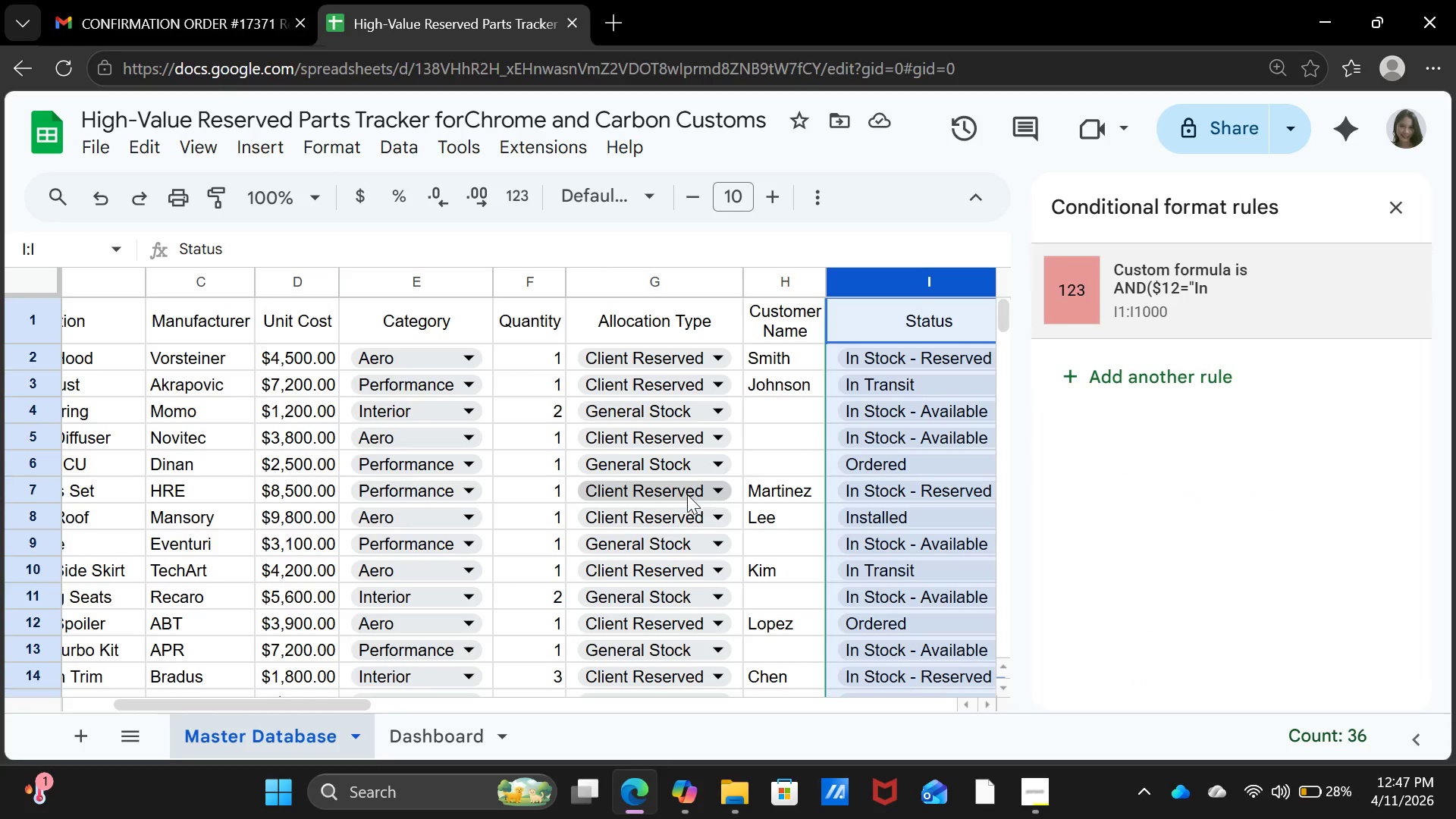 
wait(5.19)
 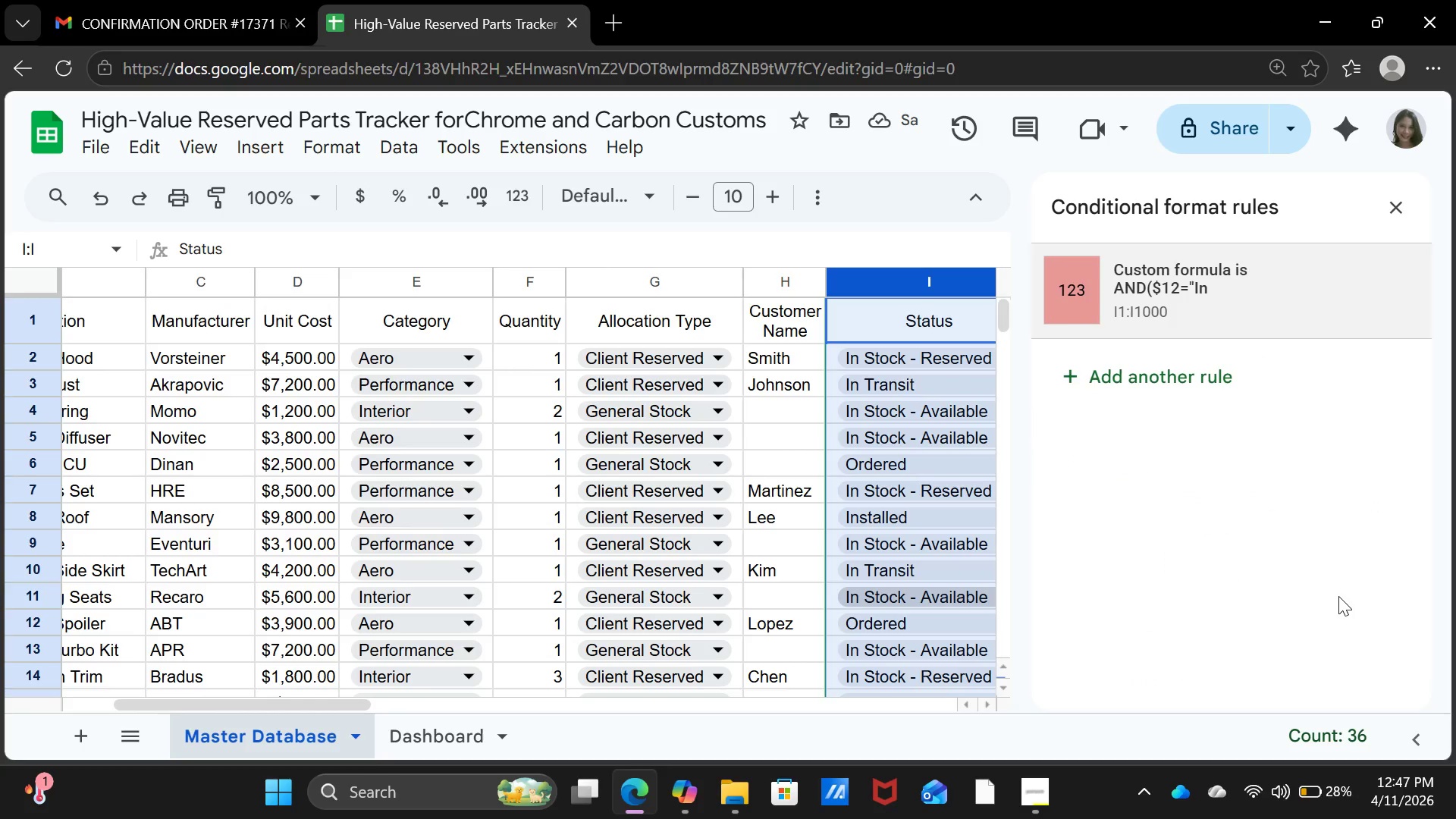 
double_click([991, 705])
 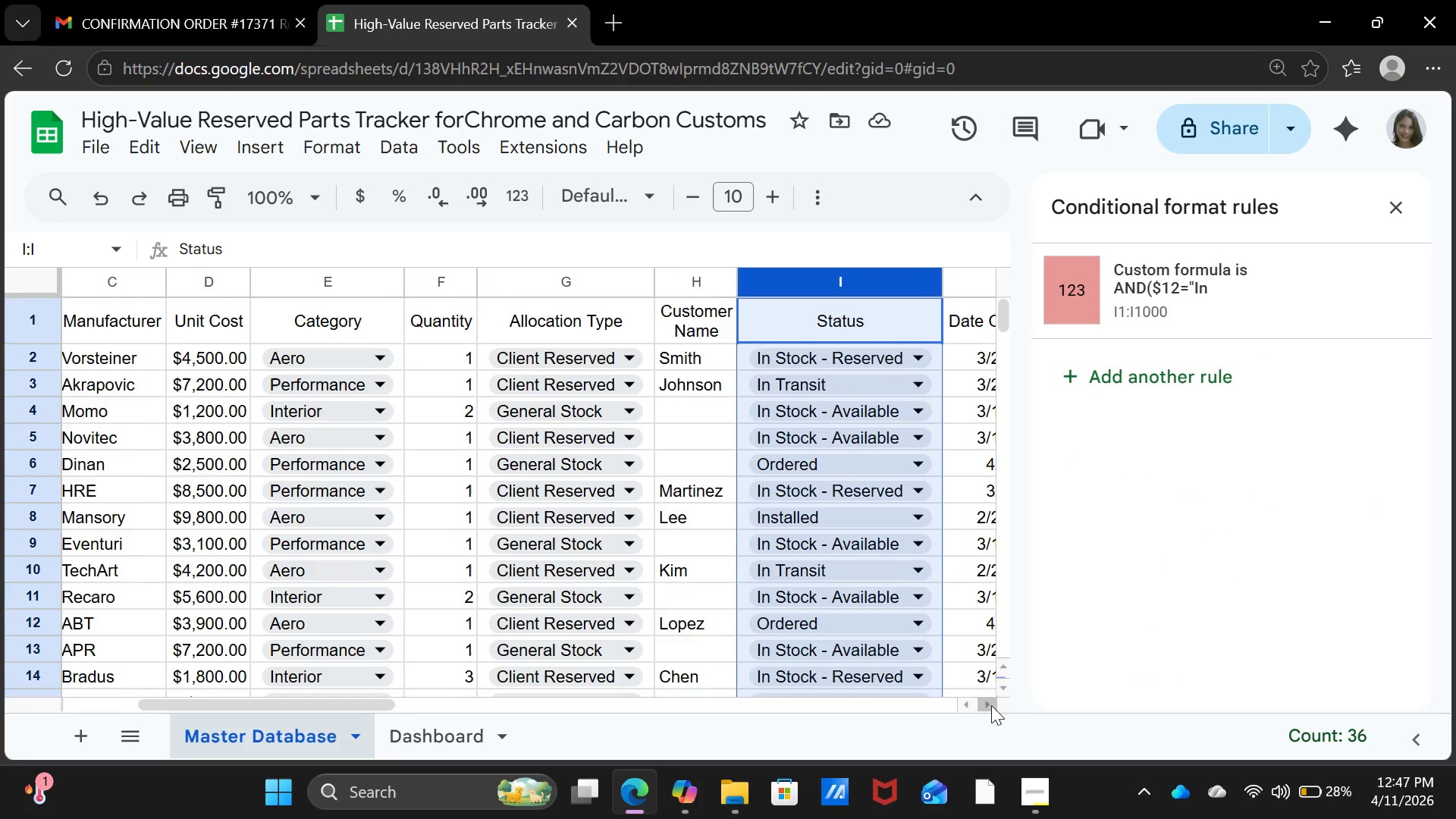 
triple_click([991, 705])
 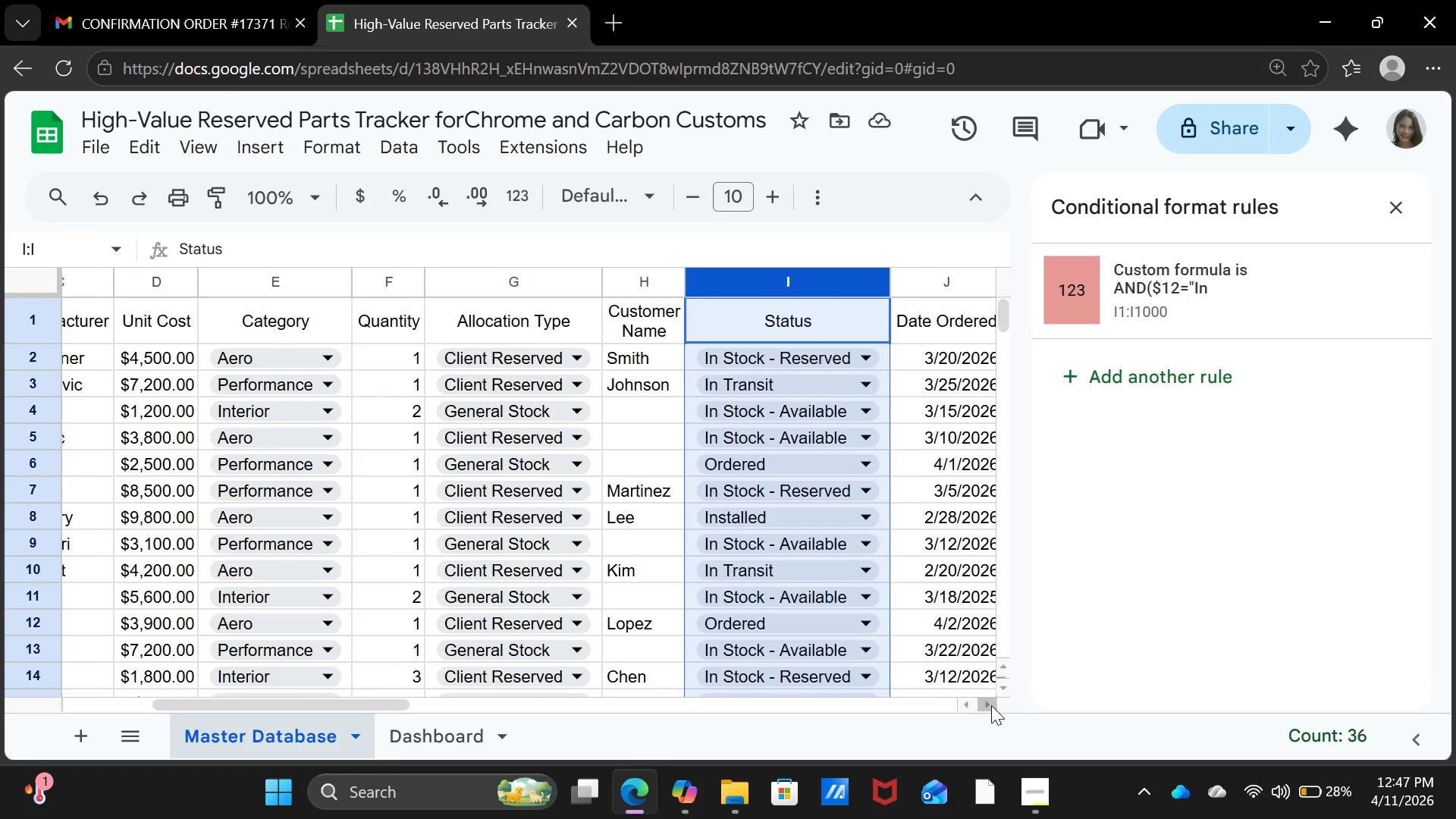 
triple_click([991, 705])
 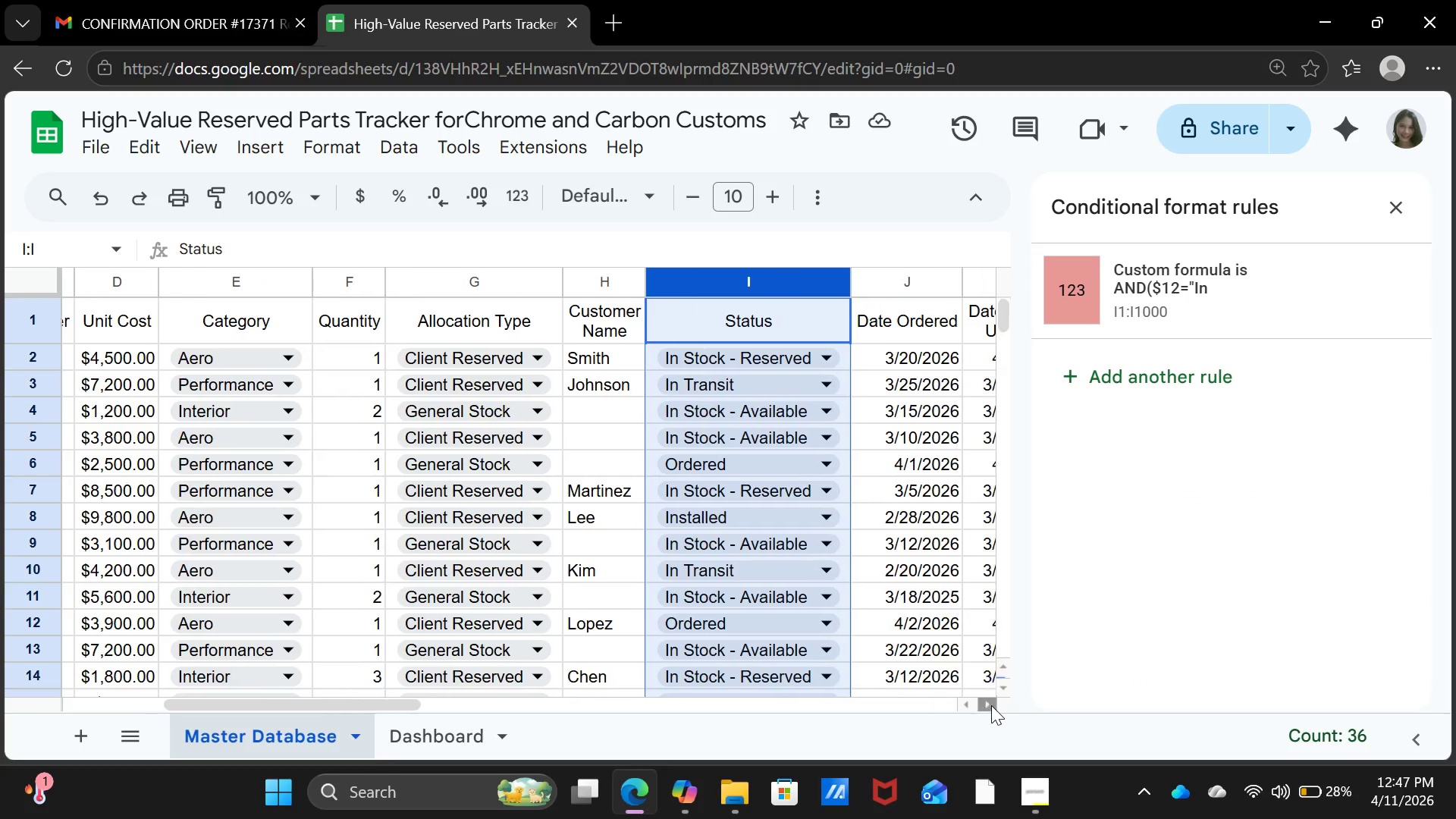 
triple_click([991, 705])
 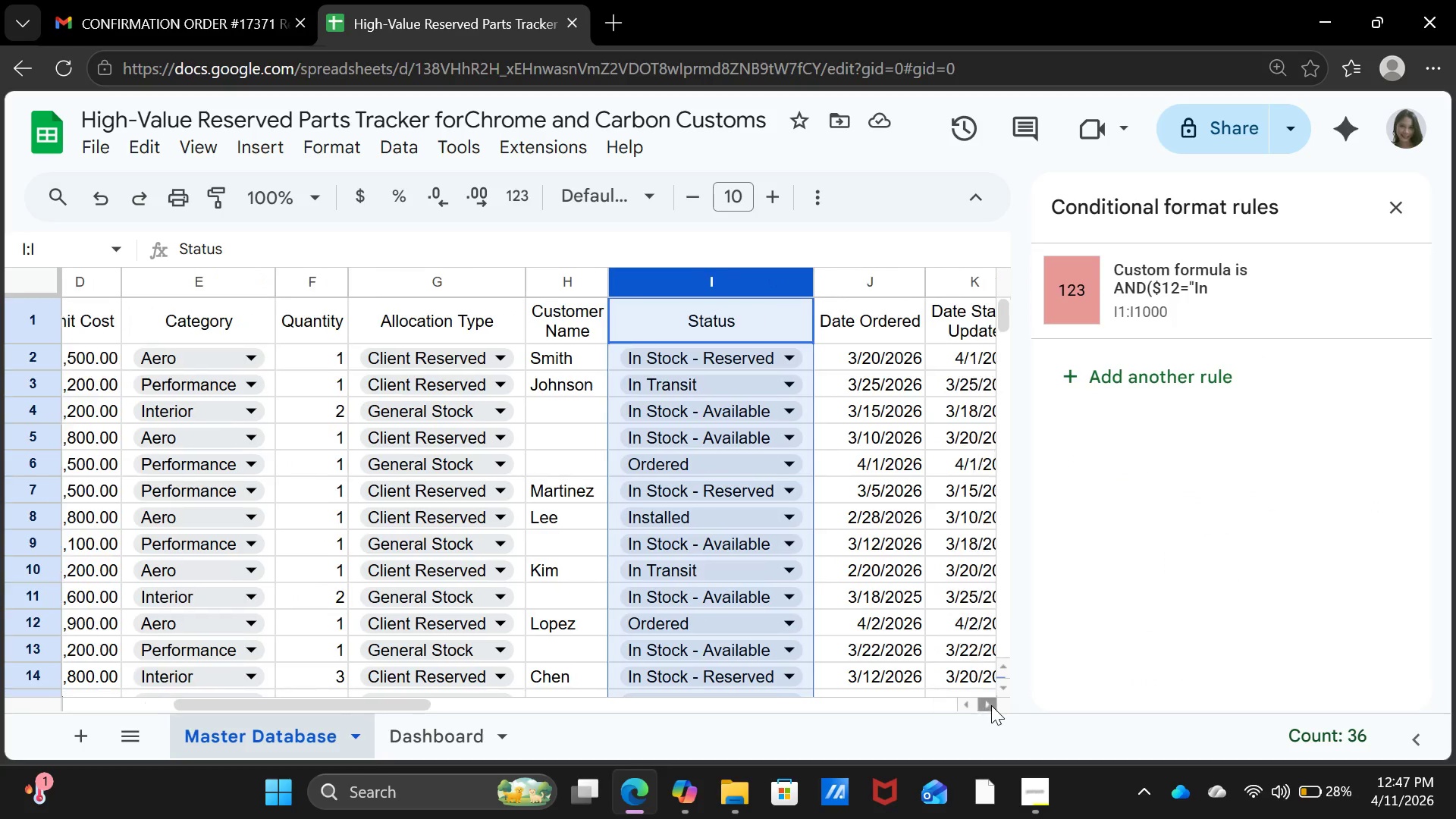 
triple_click([991, 705])
 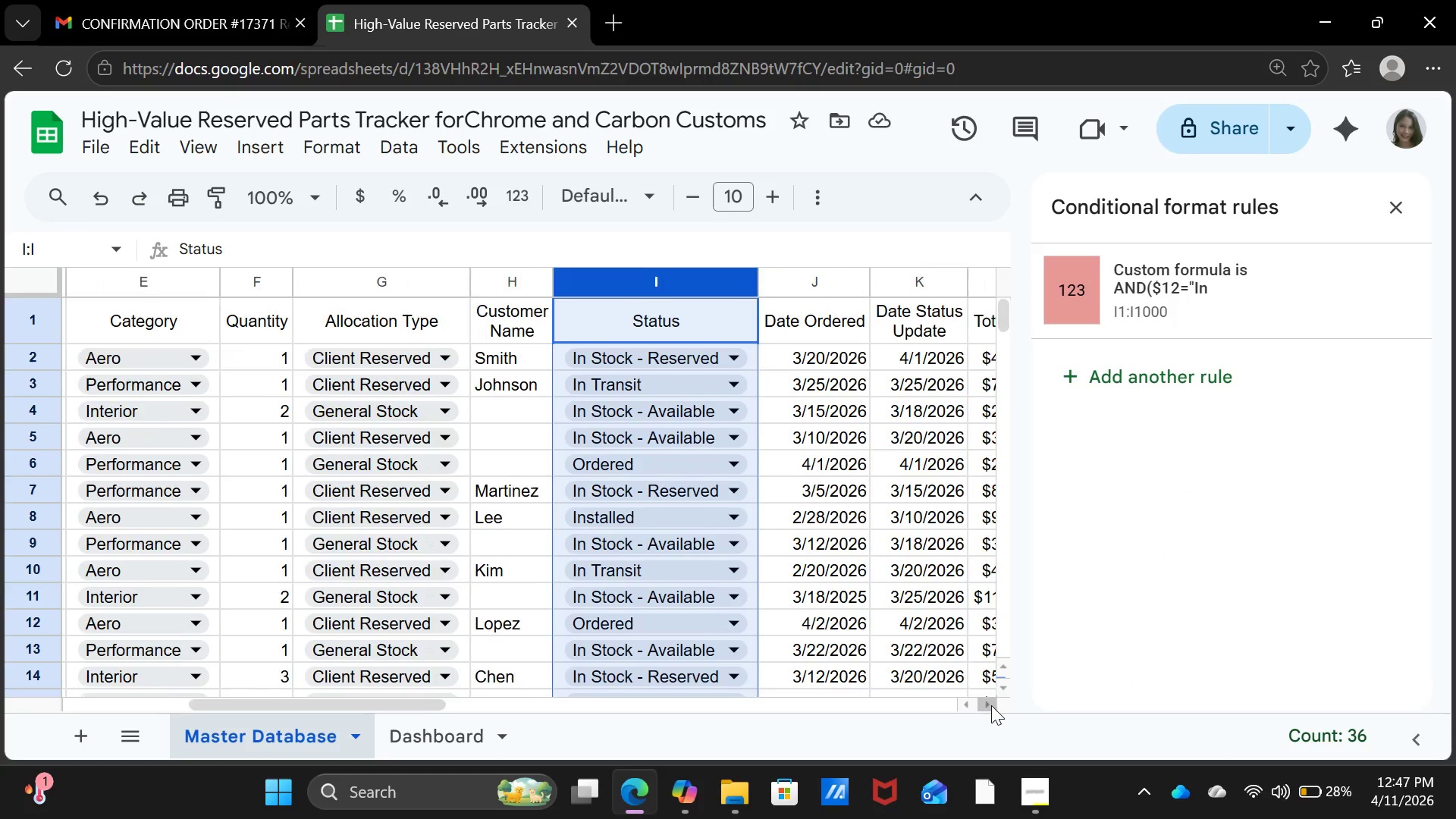 
triple_click([991, 705])
 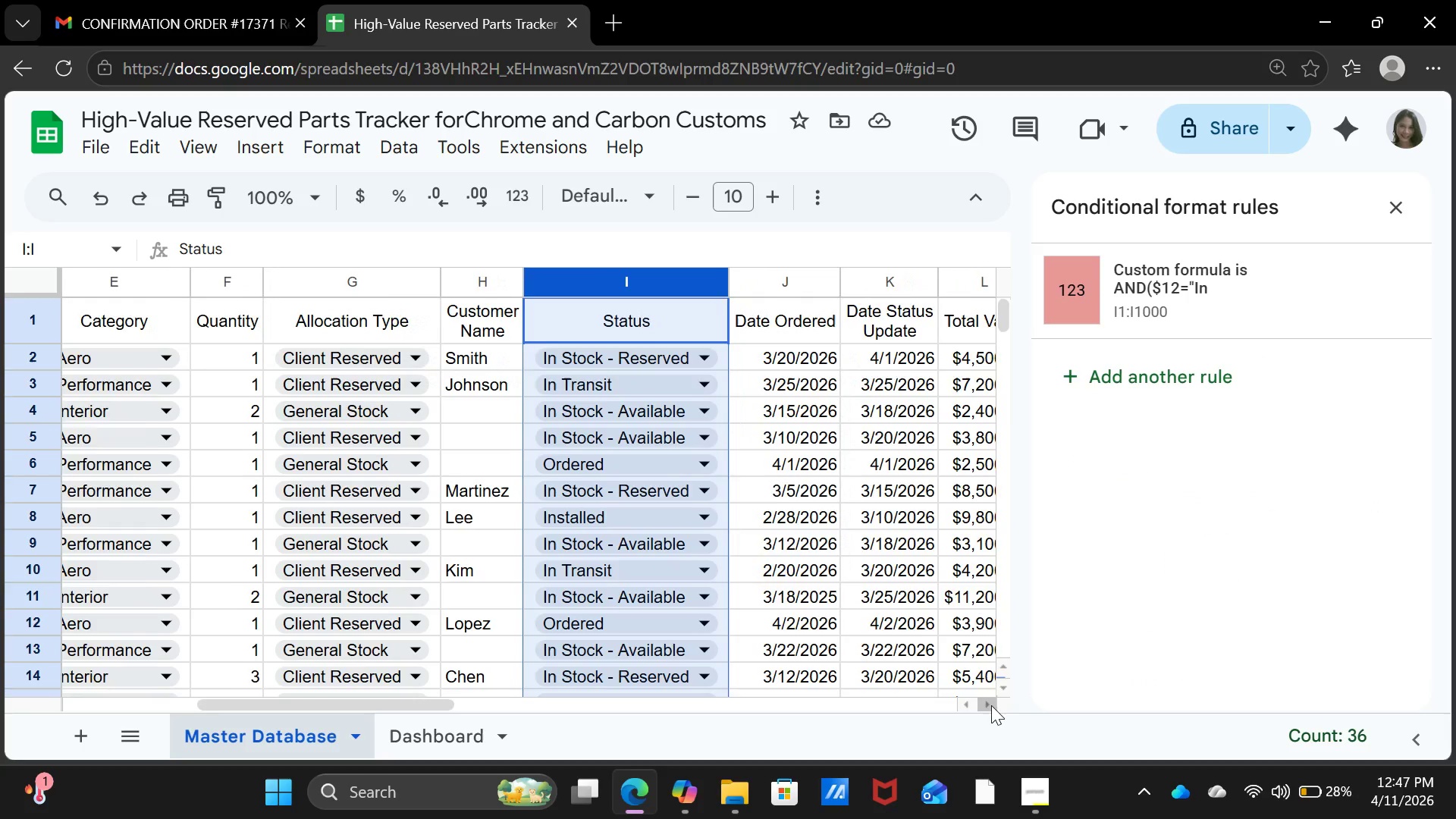 
triple_click([991, 705])
 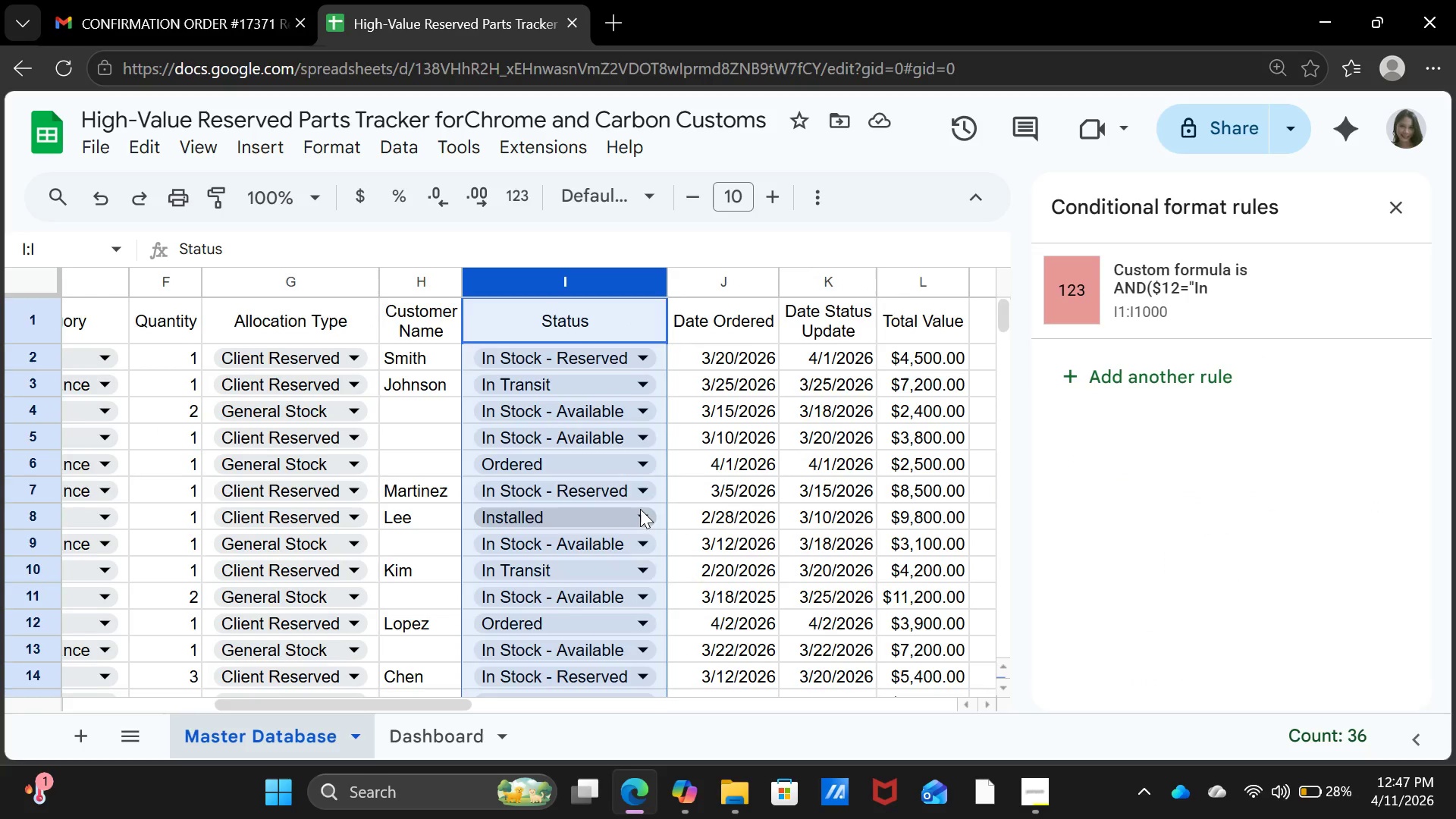 
scroll: coordinate [645, 527], scroll_direction: up, amount: 12.0
 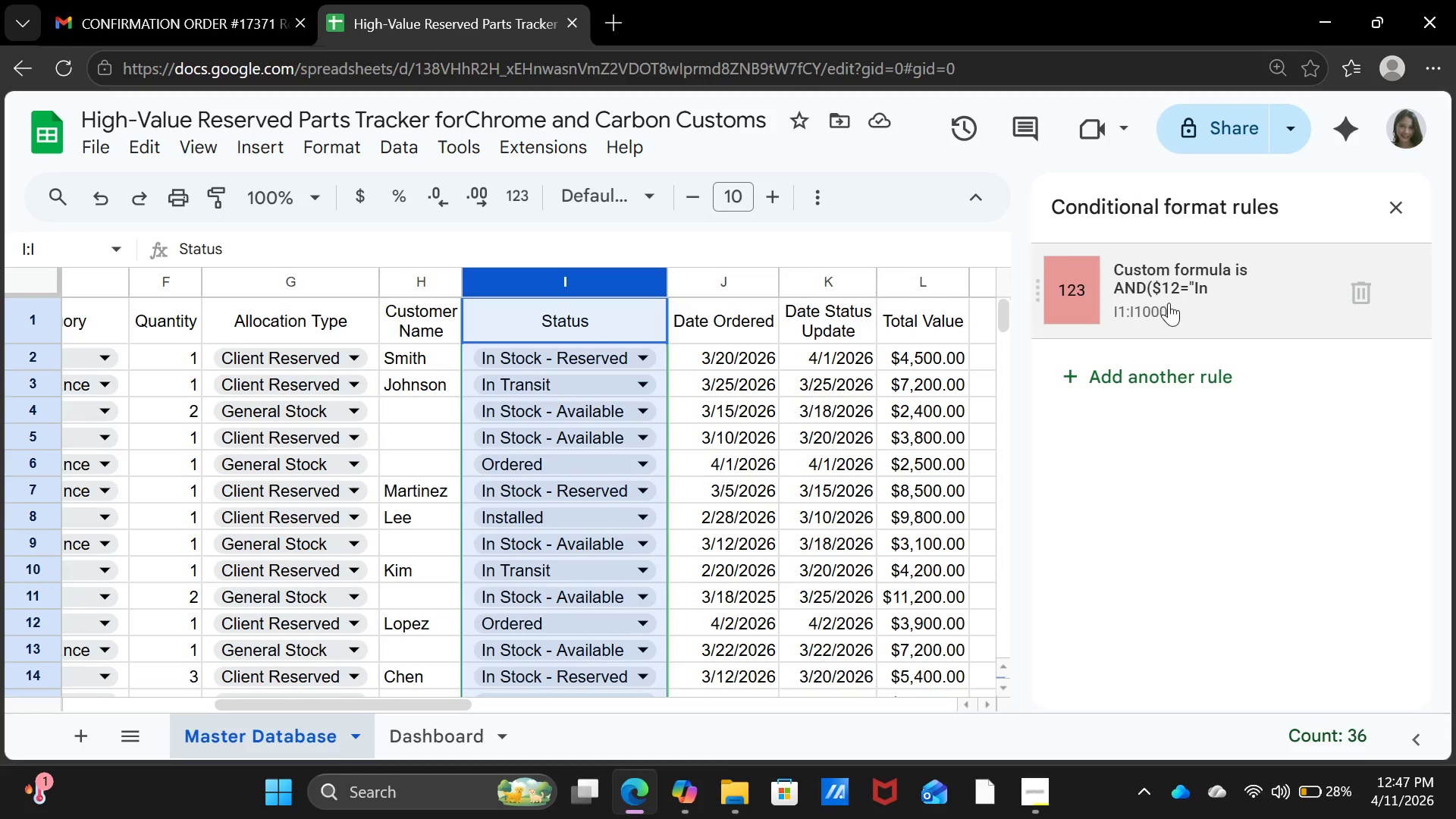 
left_click([1171, 298])
 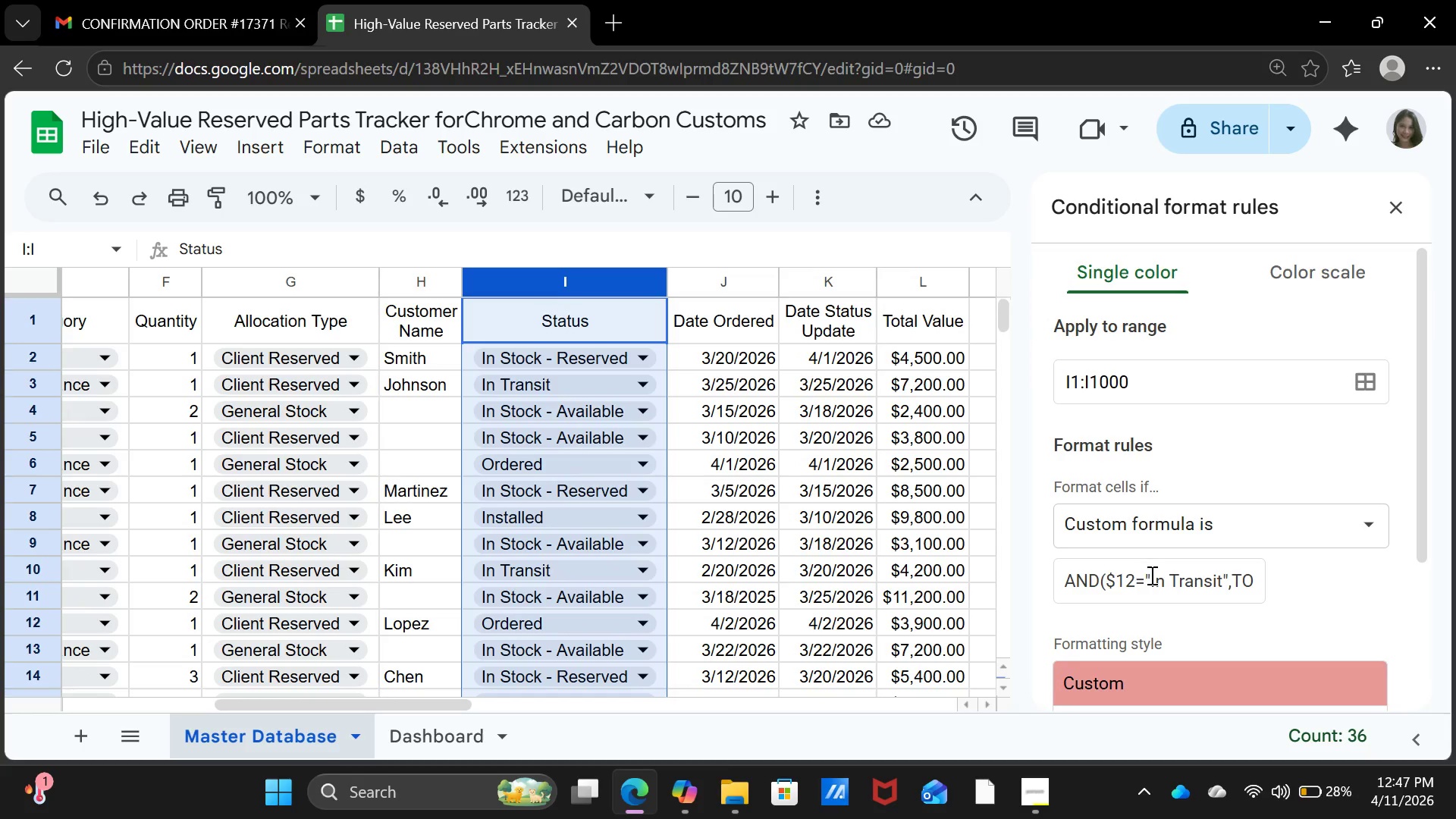 
wait(6.55)
 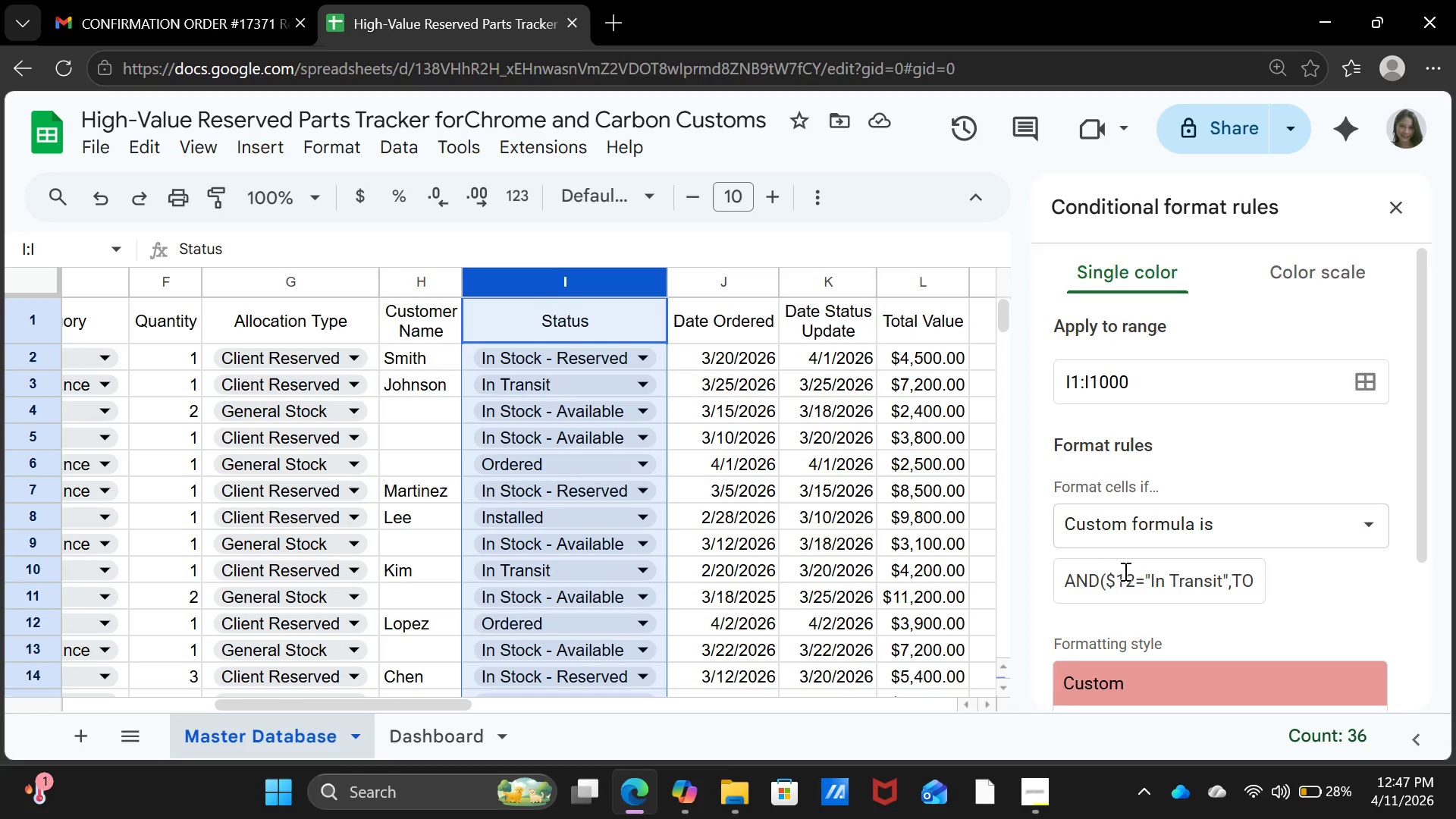 
left_click([1146, 583])
 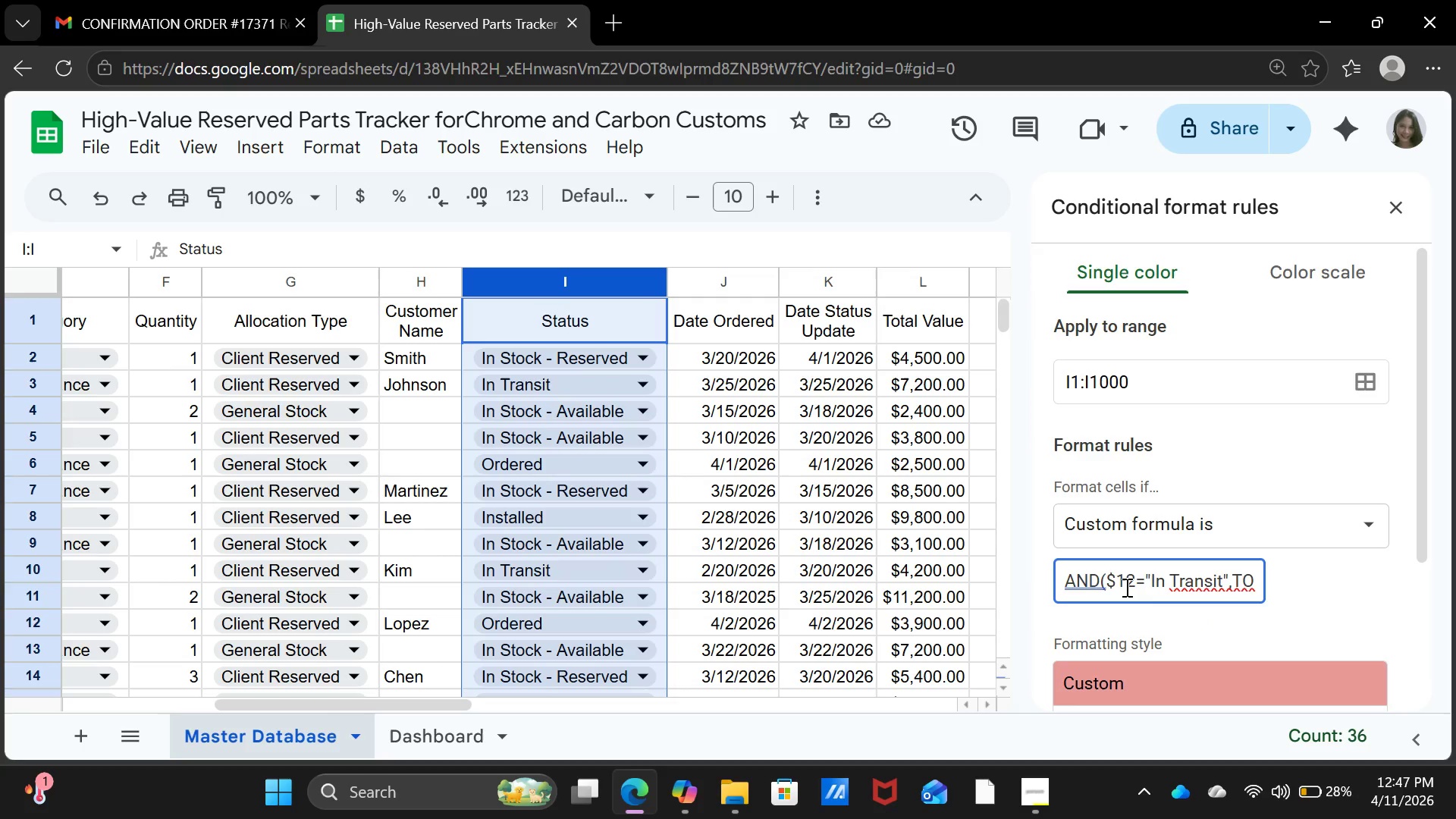 
left_click([1125, 576])
 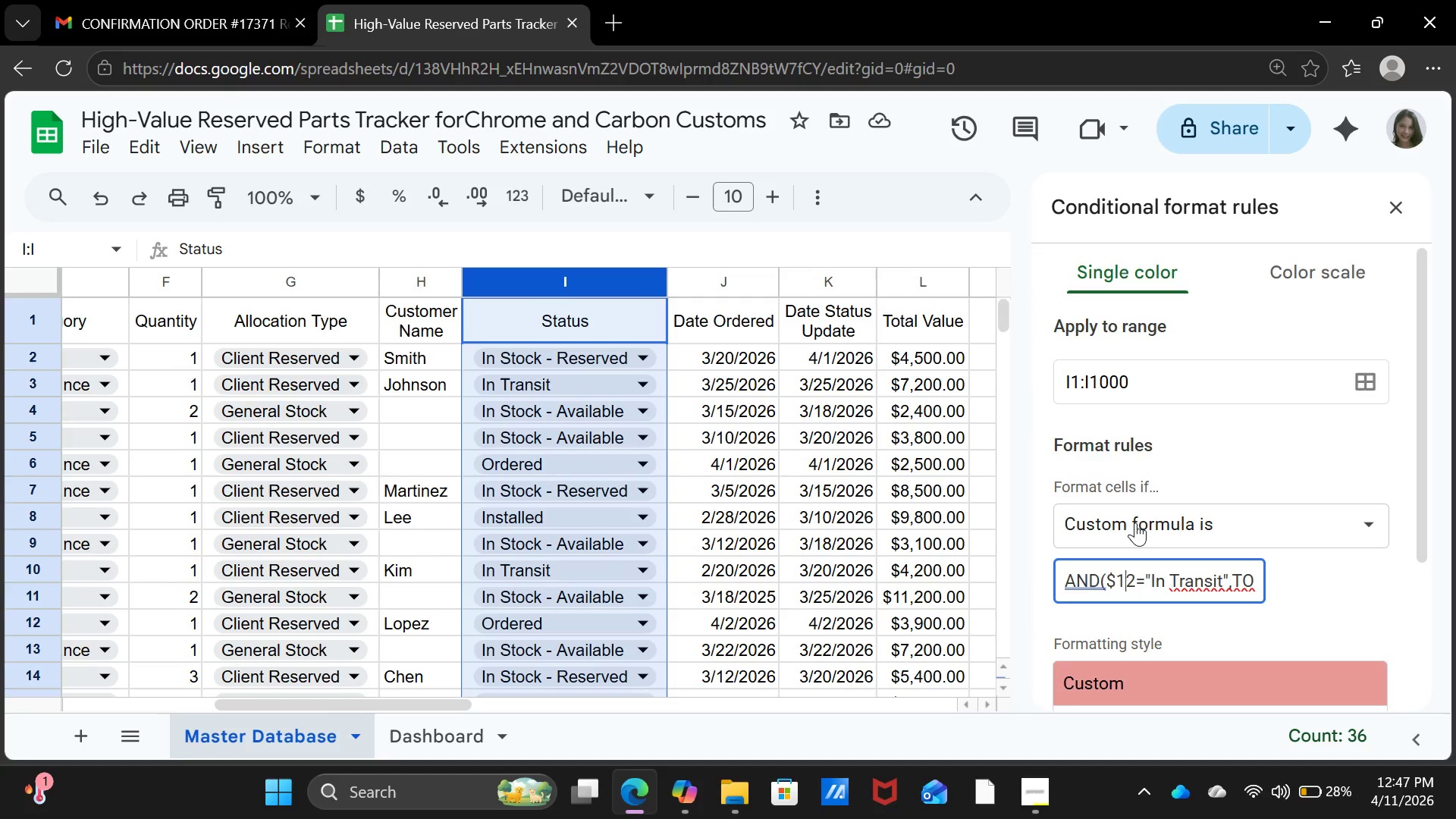 
key(Backspace)
 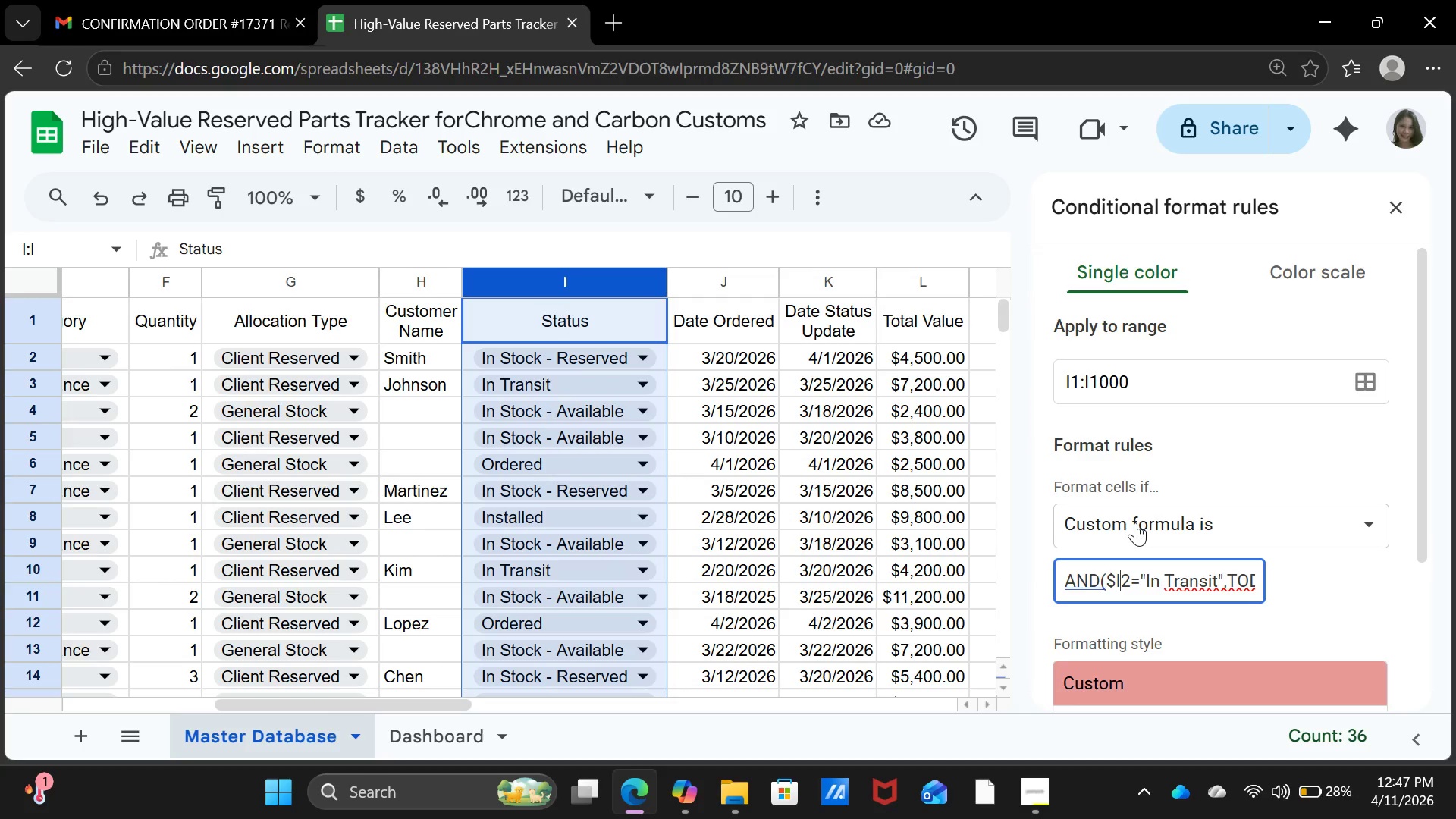 
key(I)
 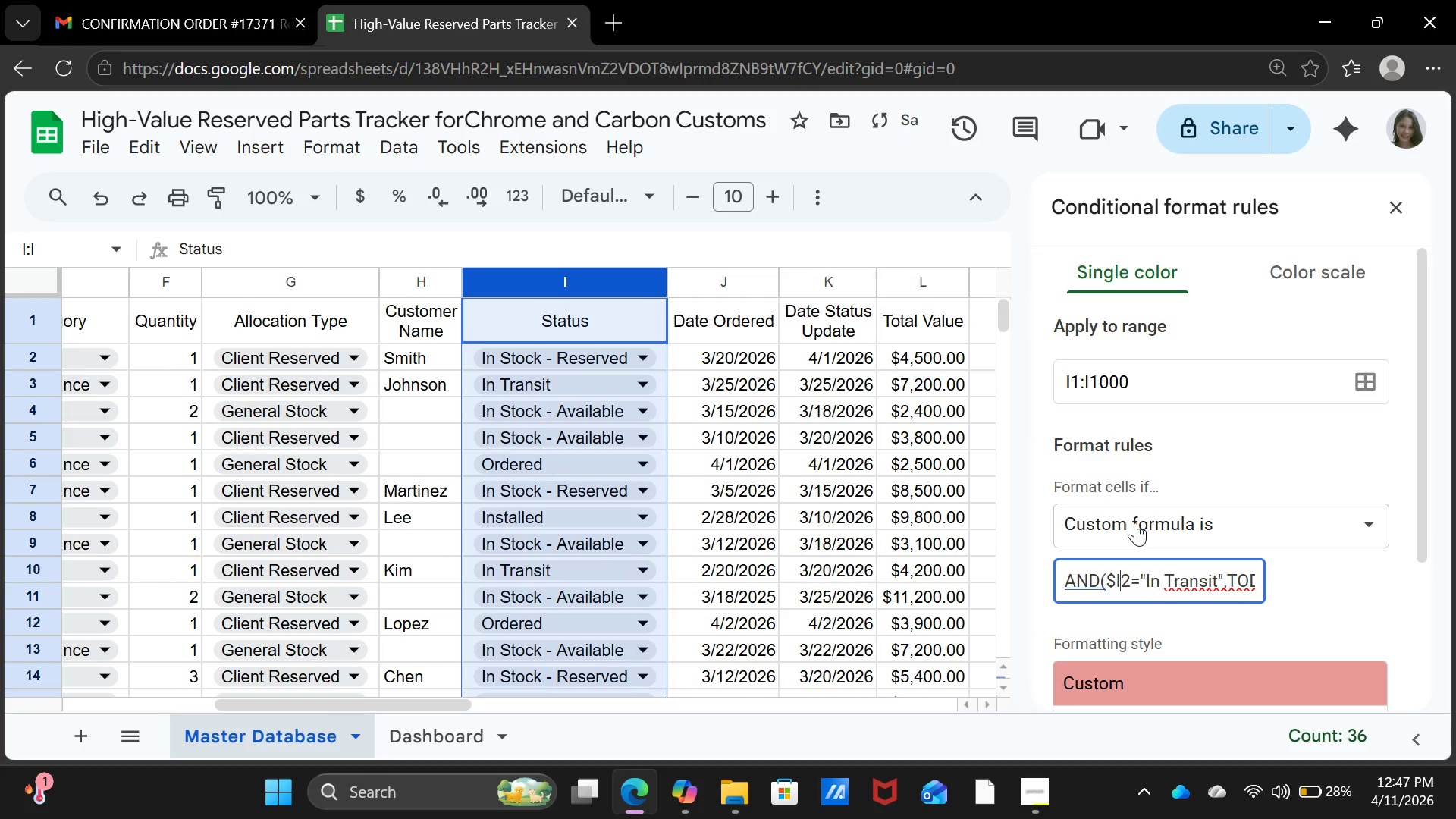 
key(Enter)
 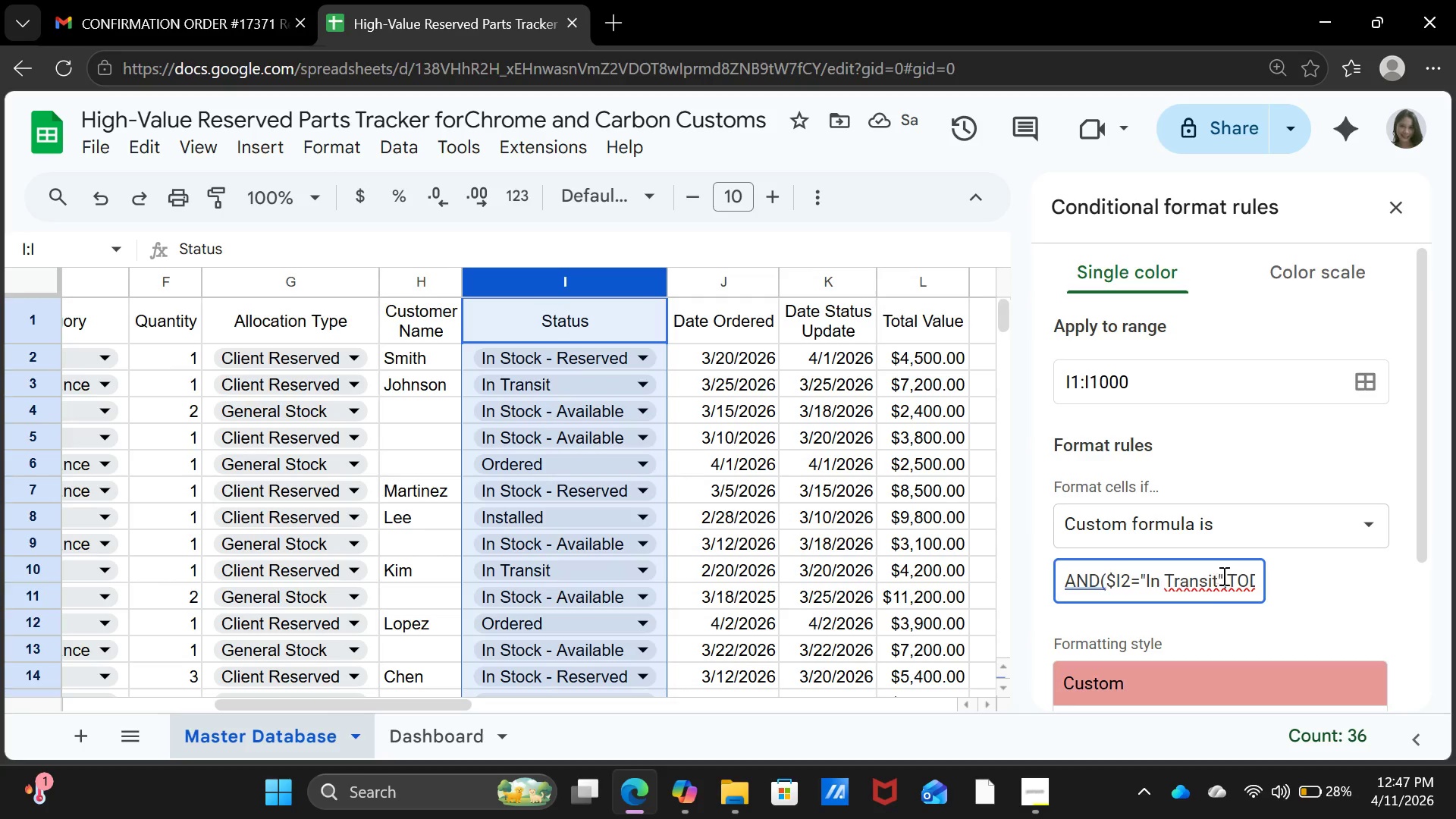 
left_click([1224, 582])
 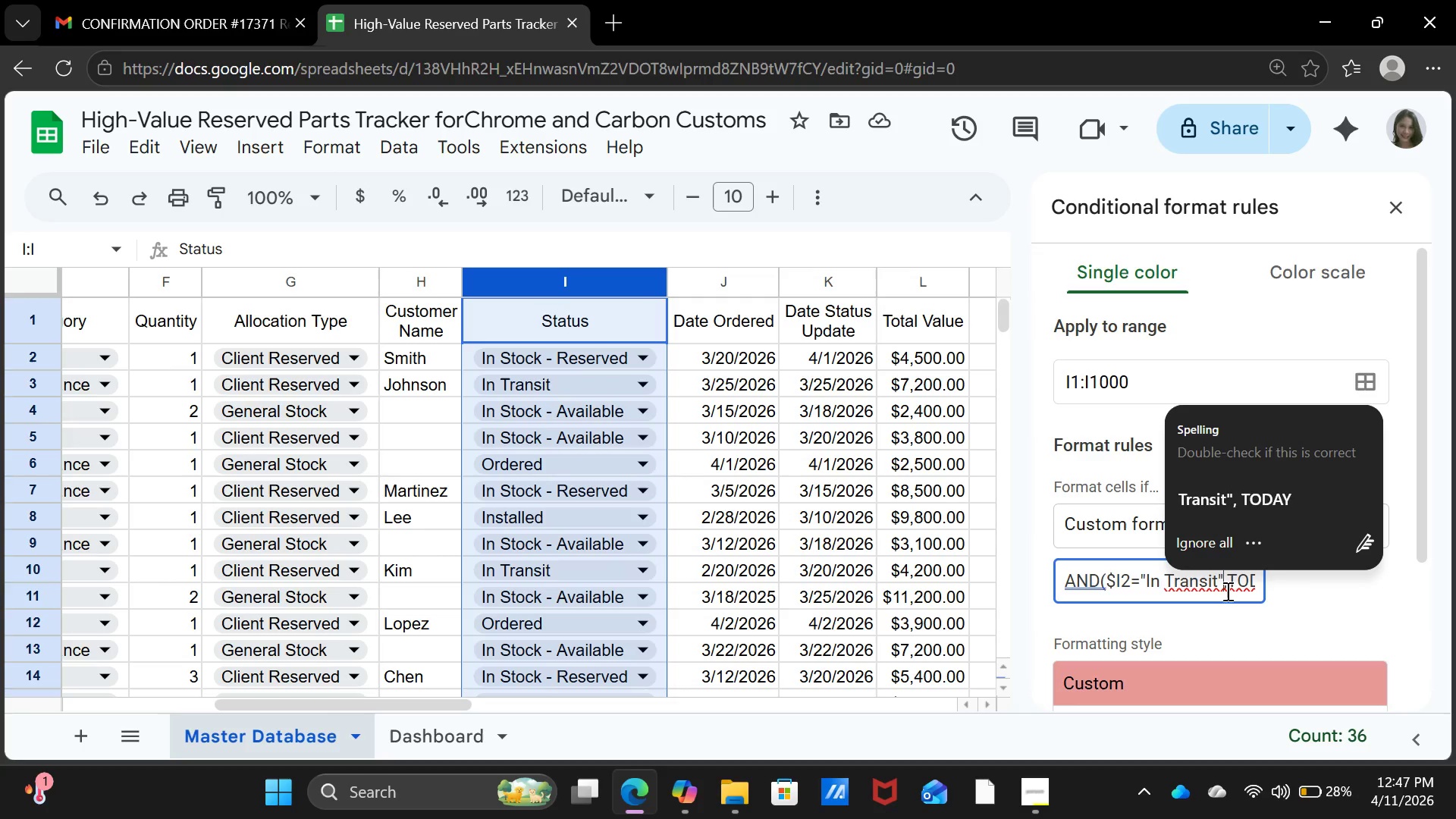 
left_click([1226, 582])
 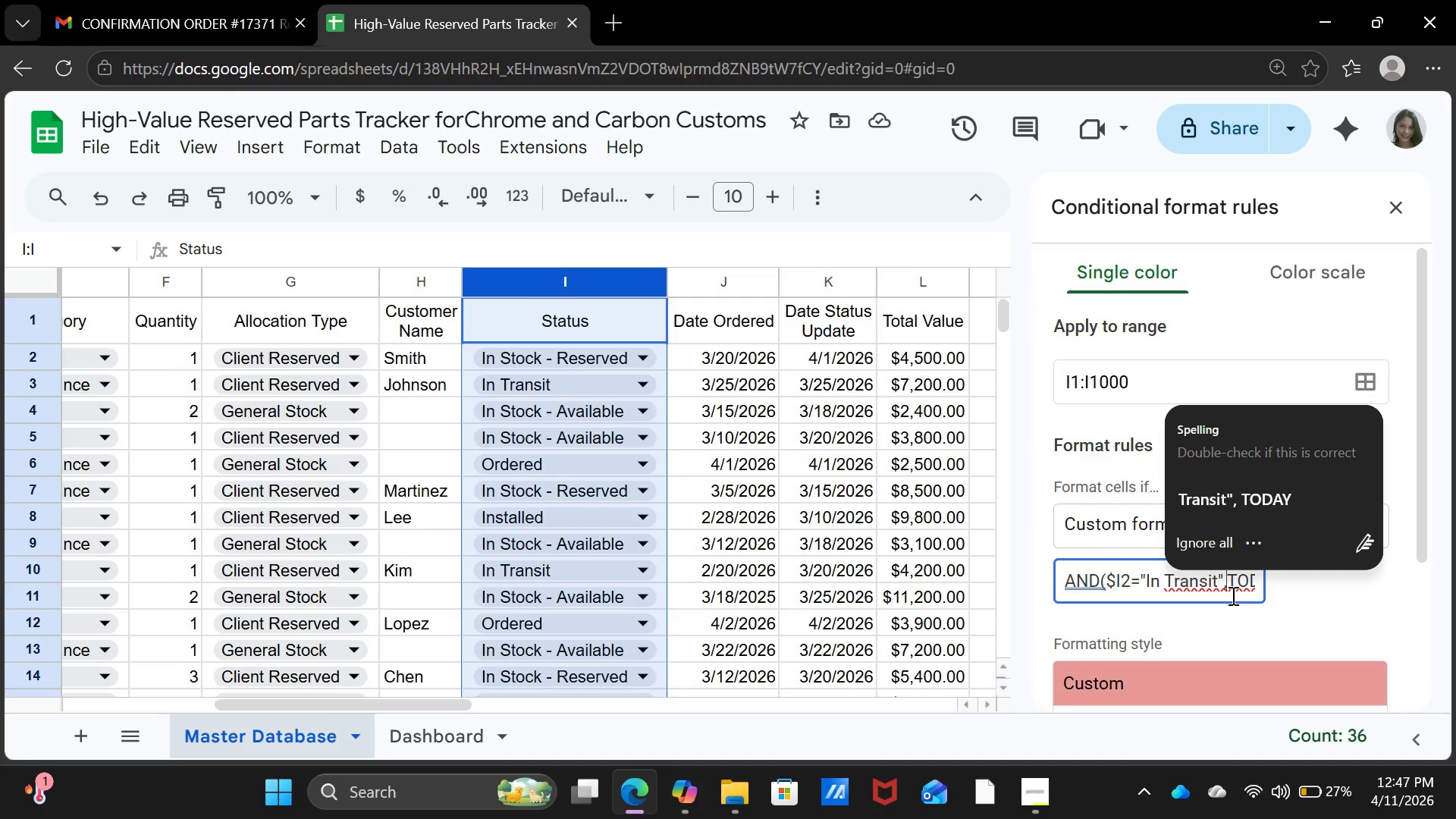 
key(ArrowRight)
 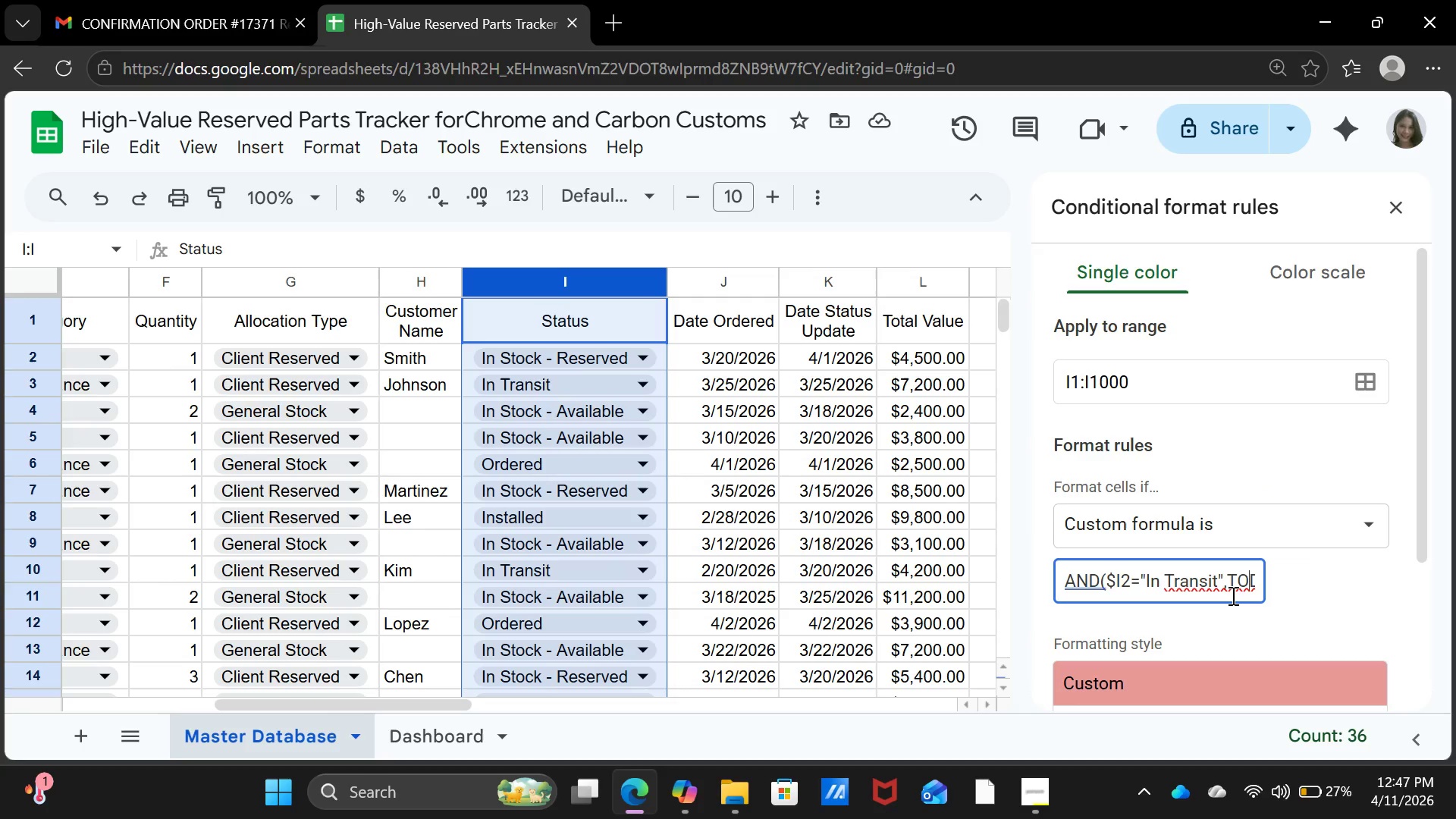 
key(ArrowRight)
 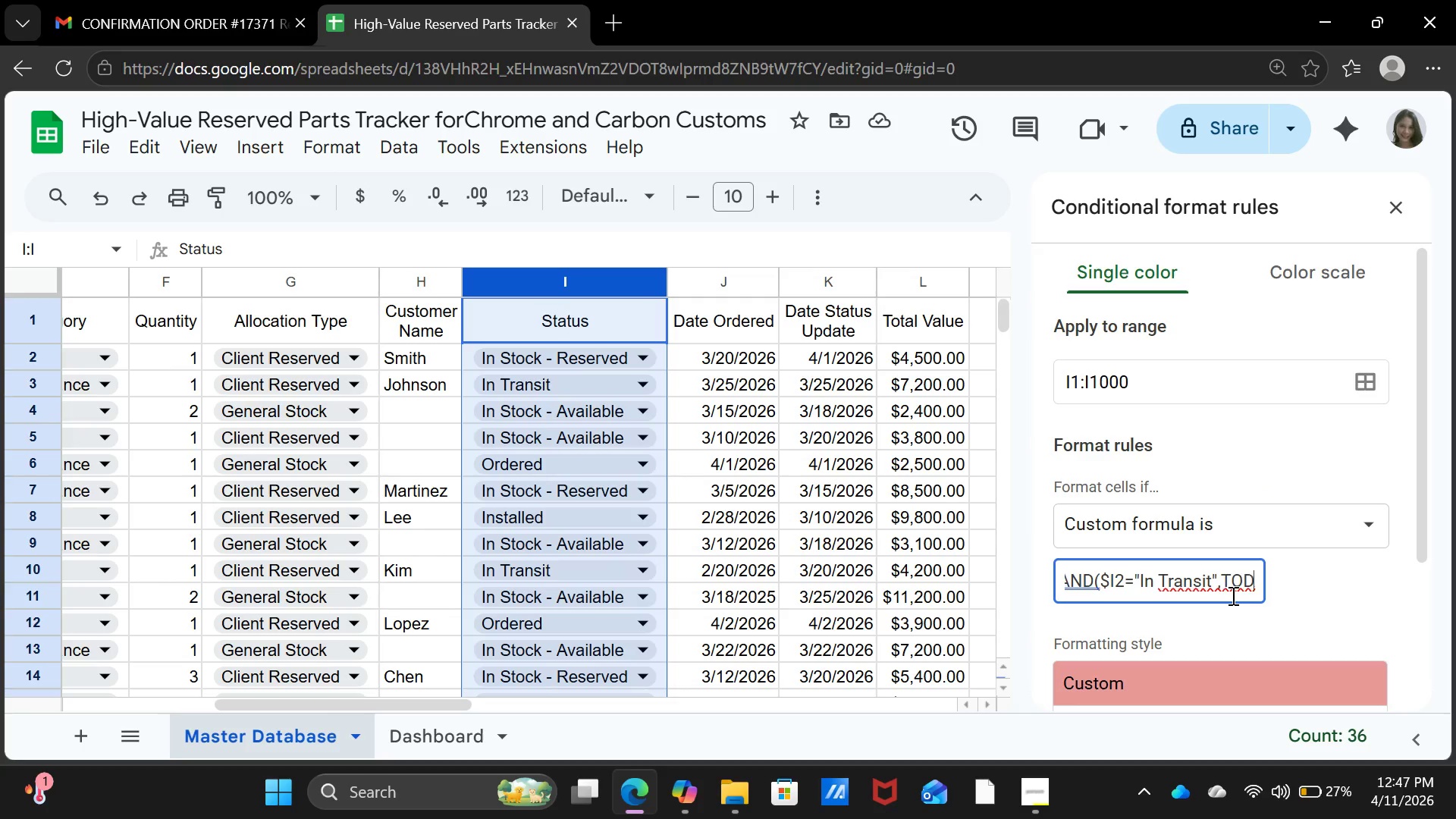 
key(ArrowRight)
 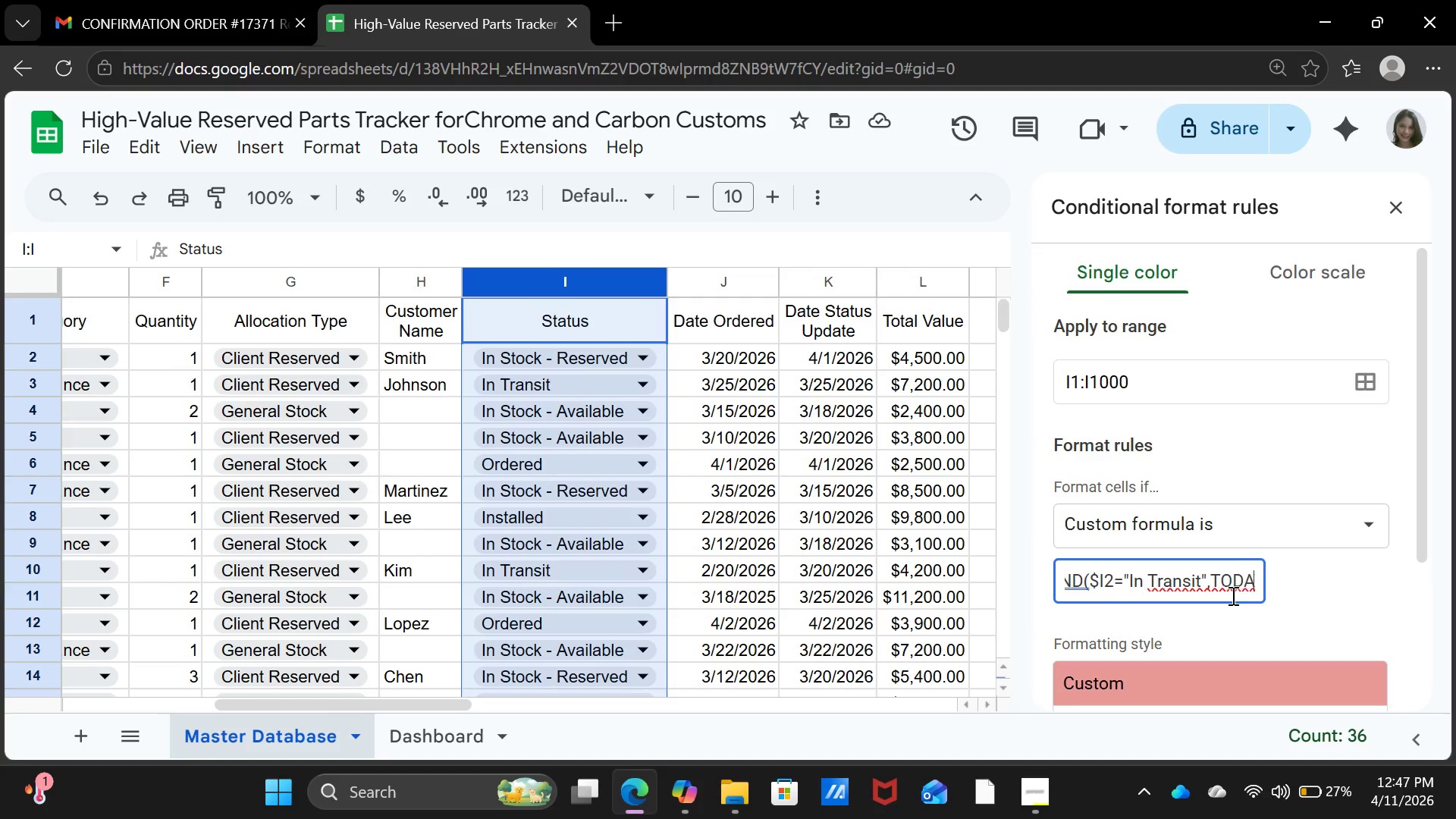 
key(ArrowRight)
 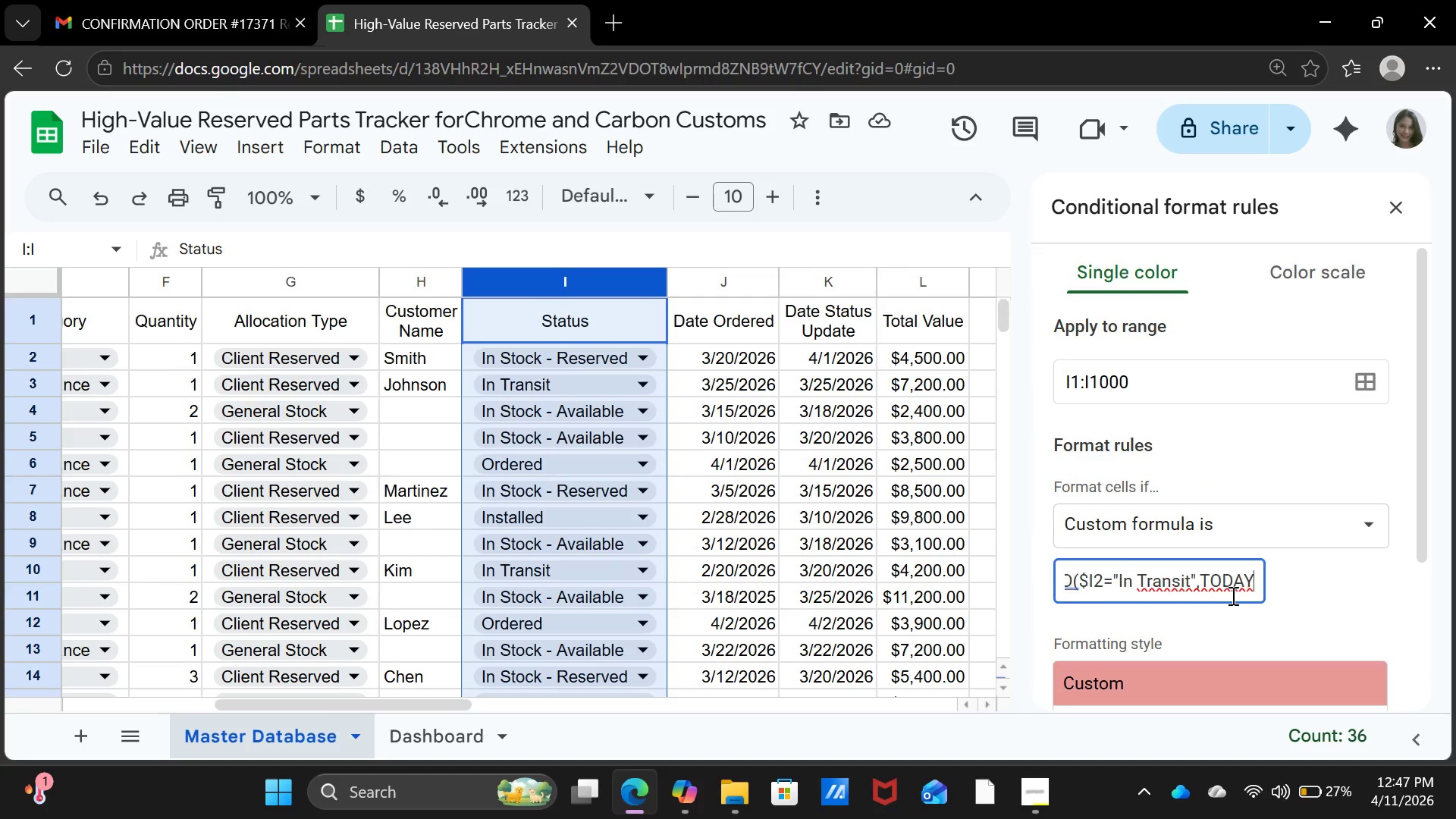 
key(ArrowRight)
 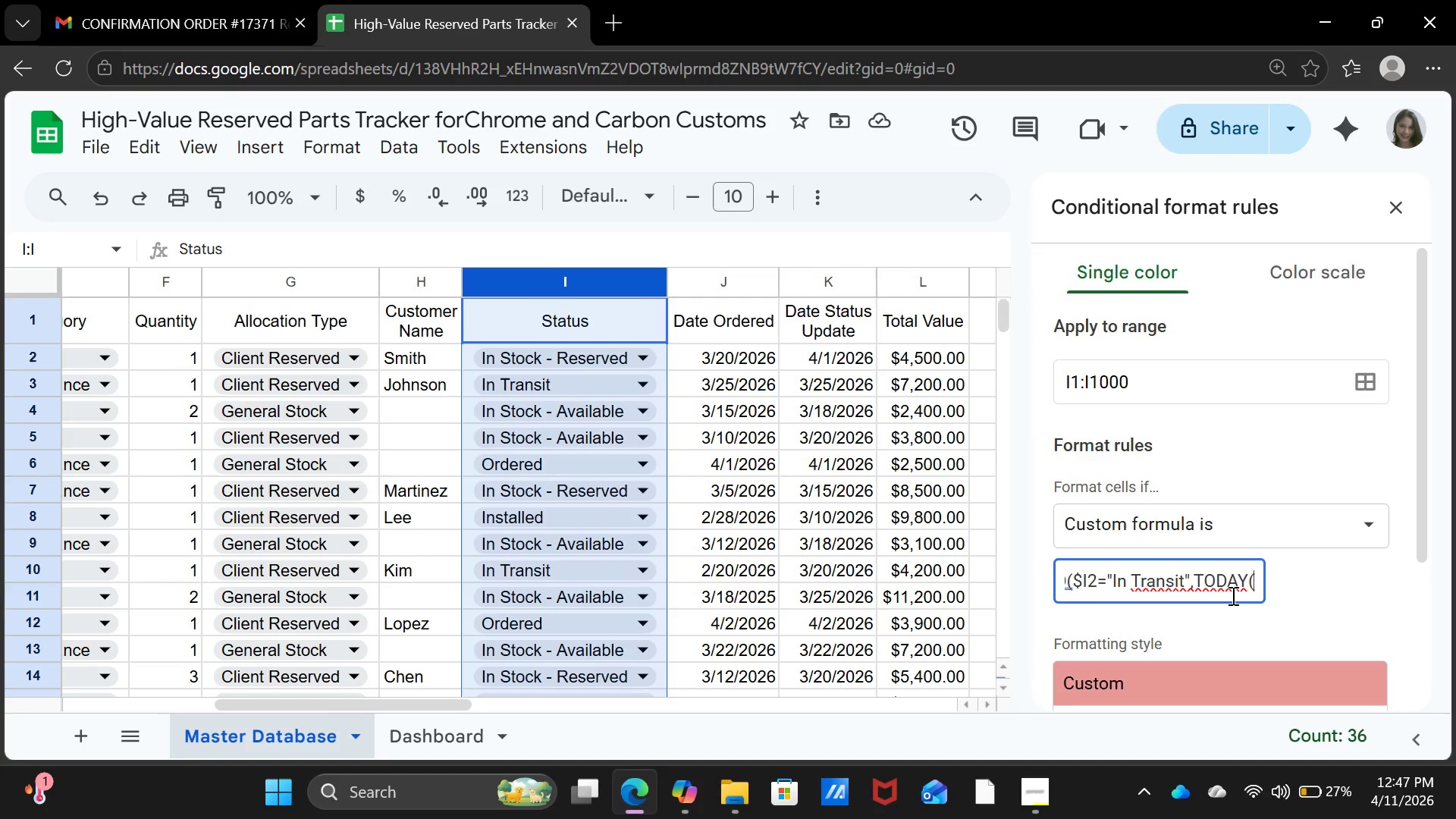 
key(ArrowRight)
 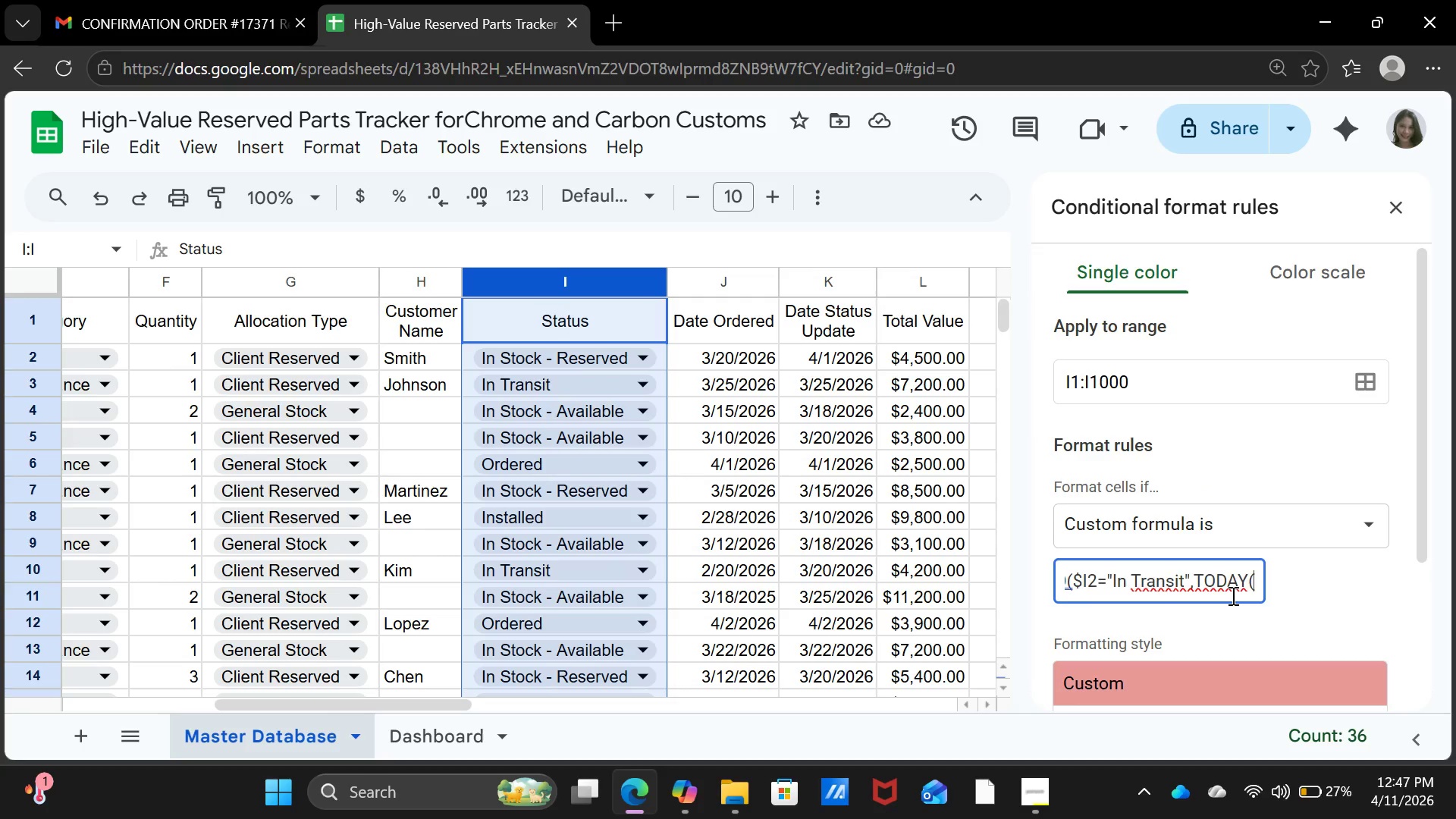 
key(ArrowRight)
 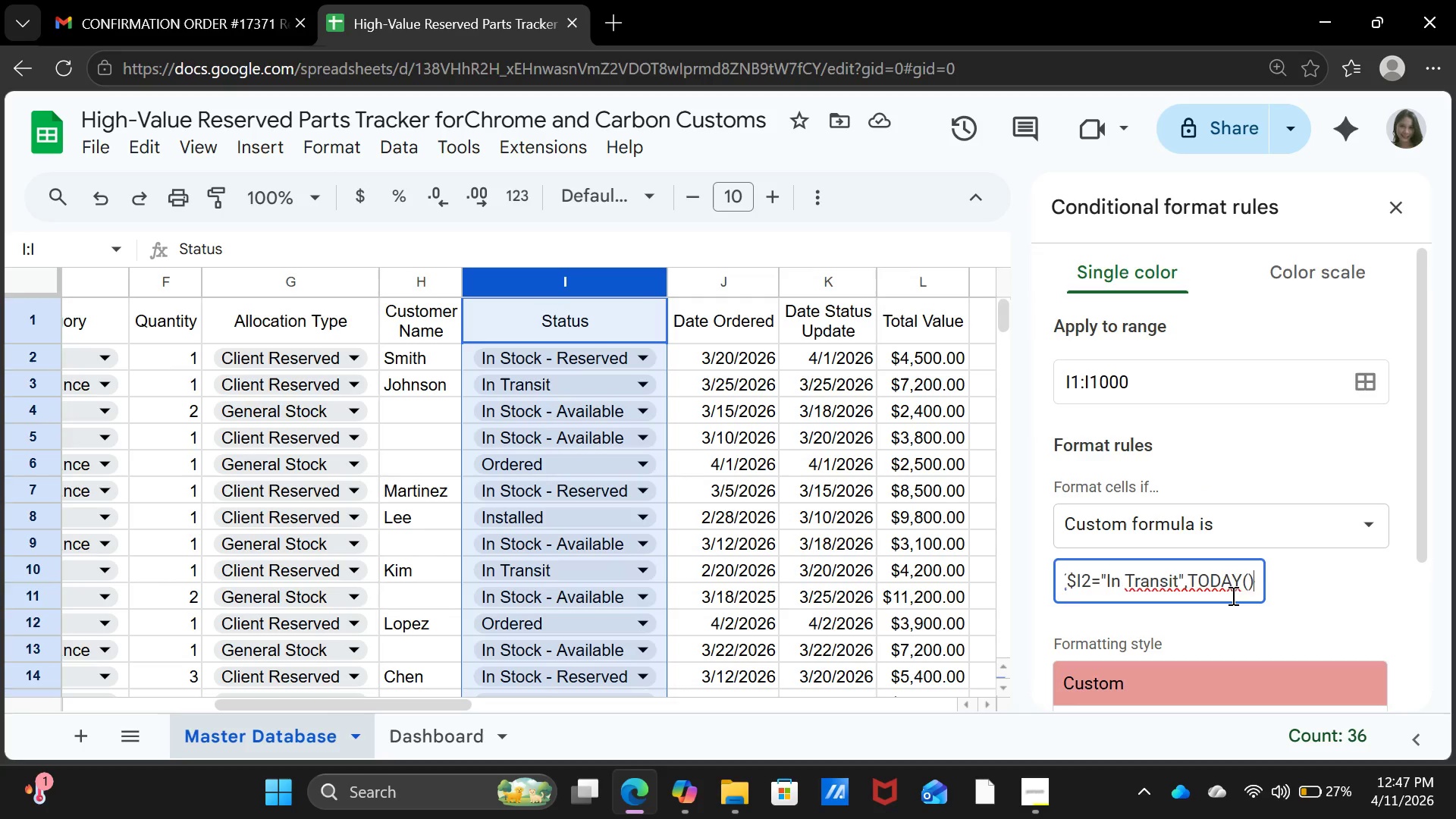 
key(ArrowRight)
 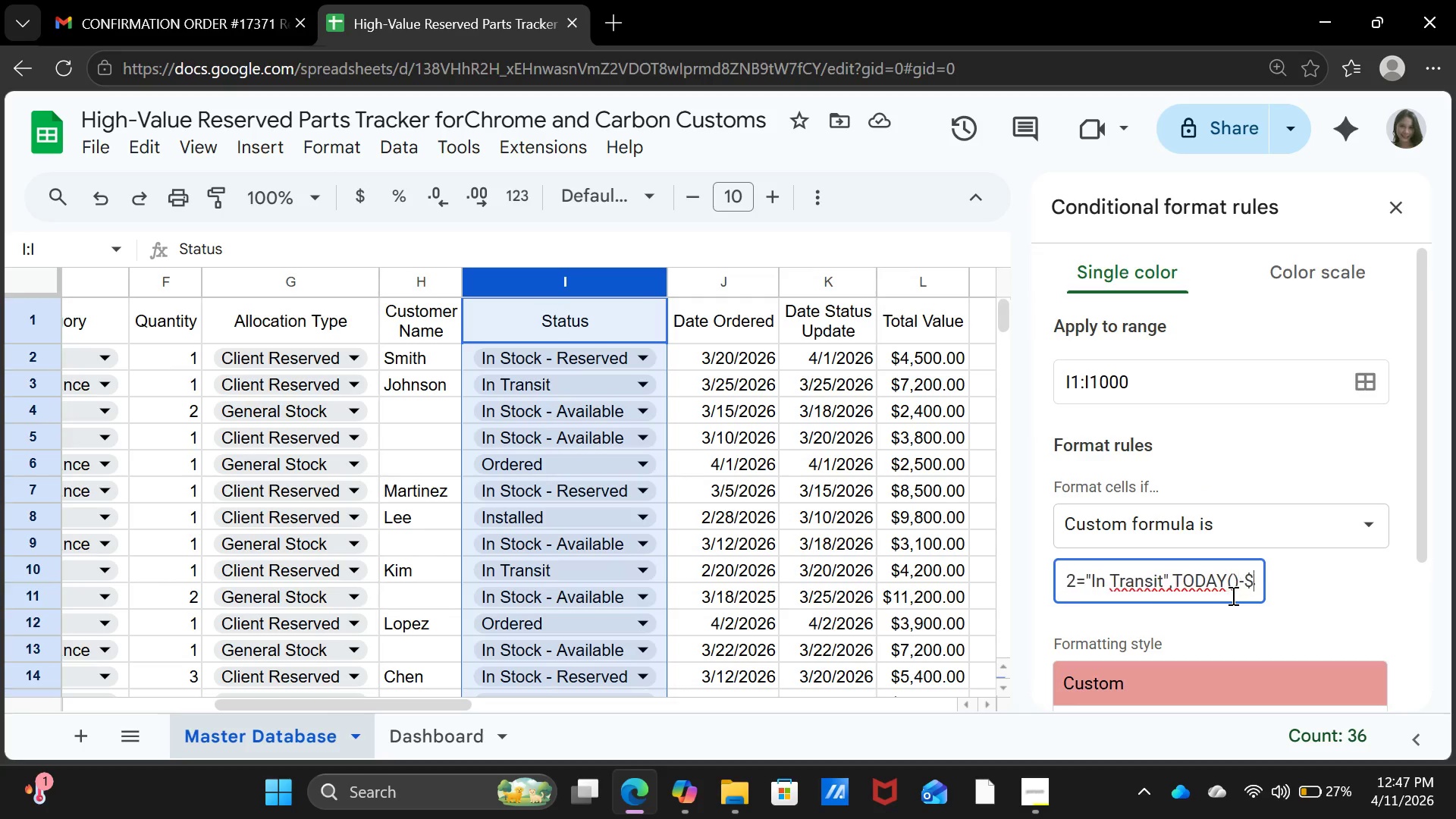 
key(ArrowRight)
 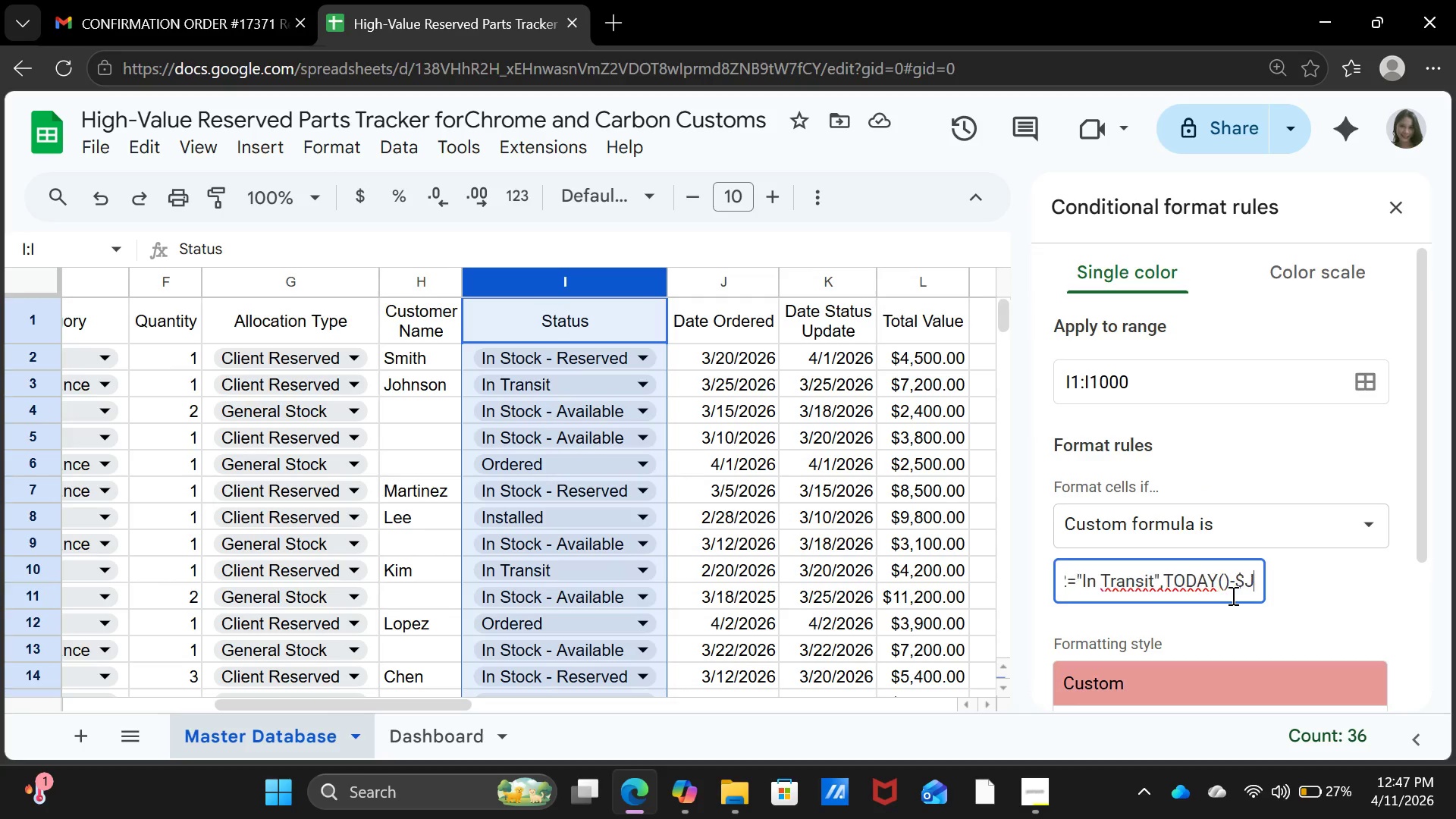 
key(ArrowRight)
 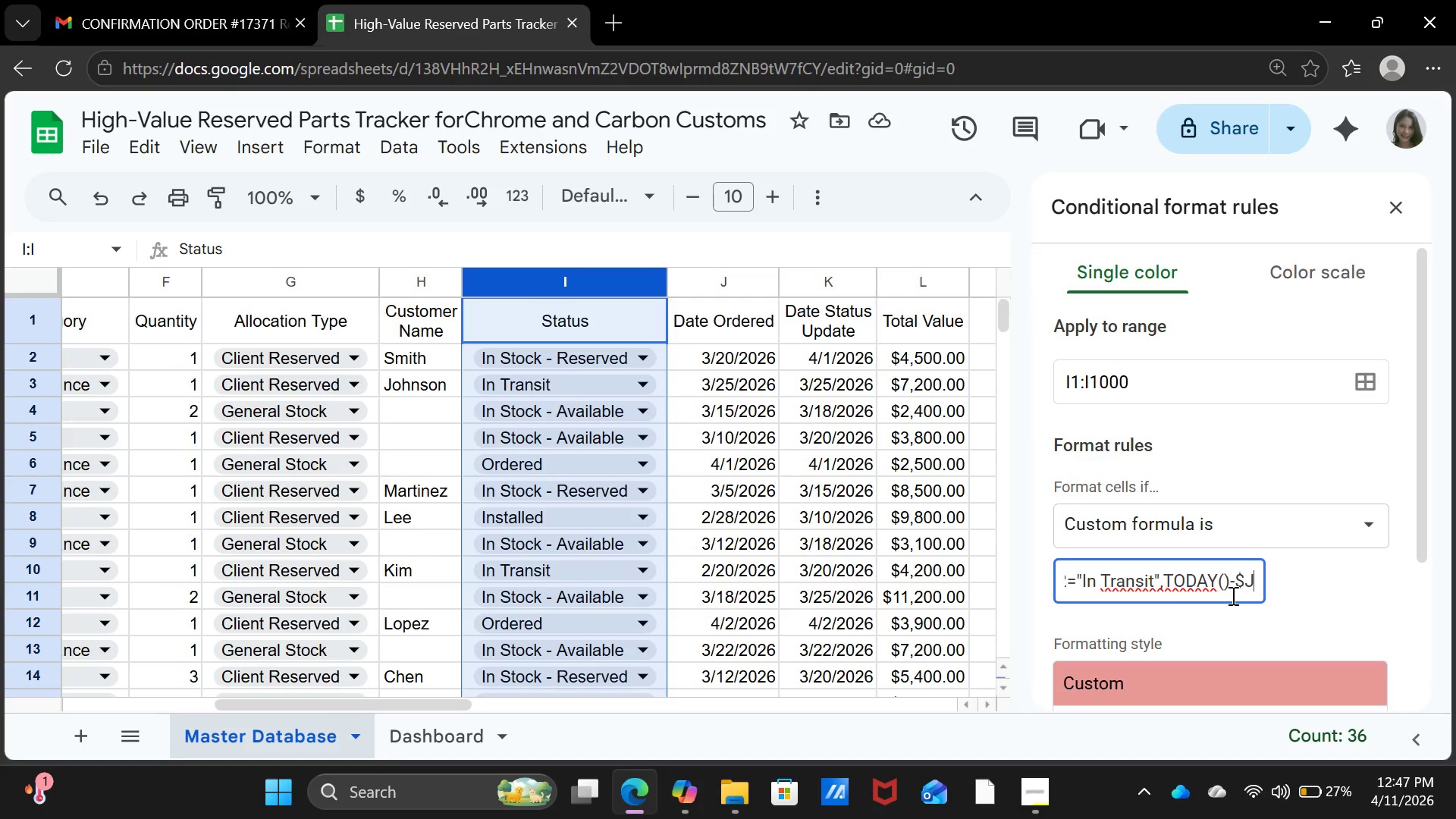 
key(ArrowRight)
 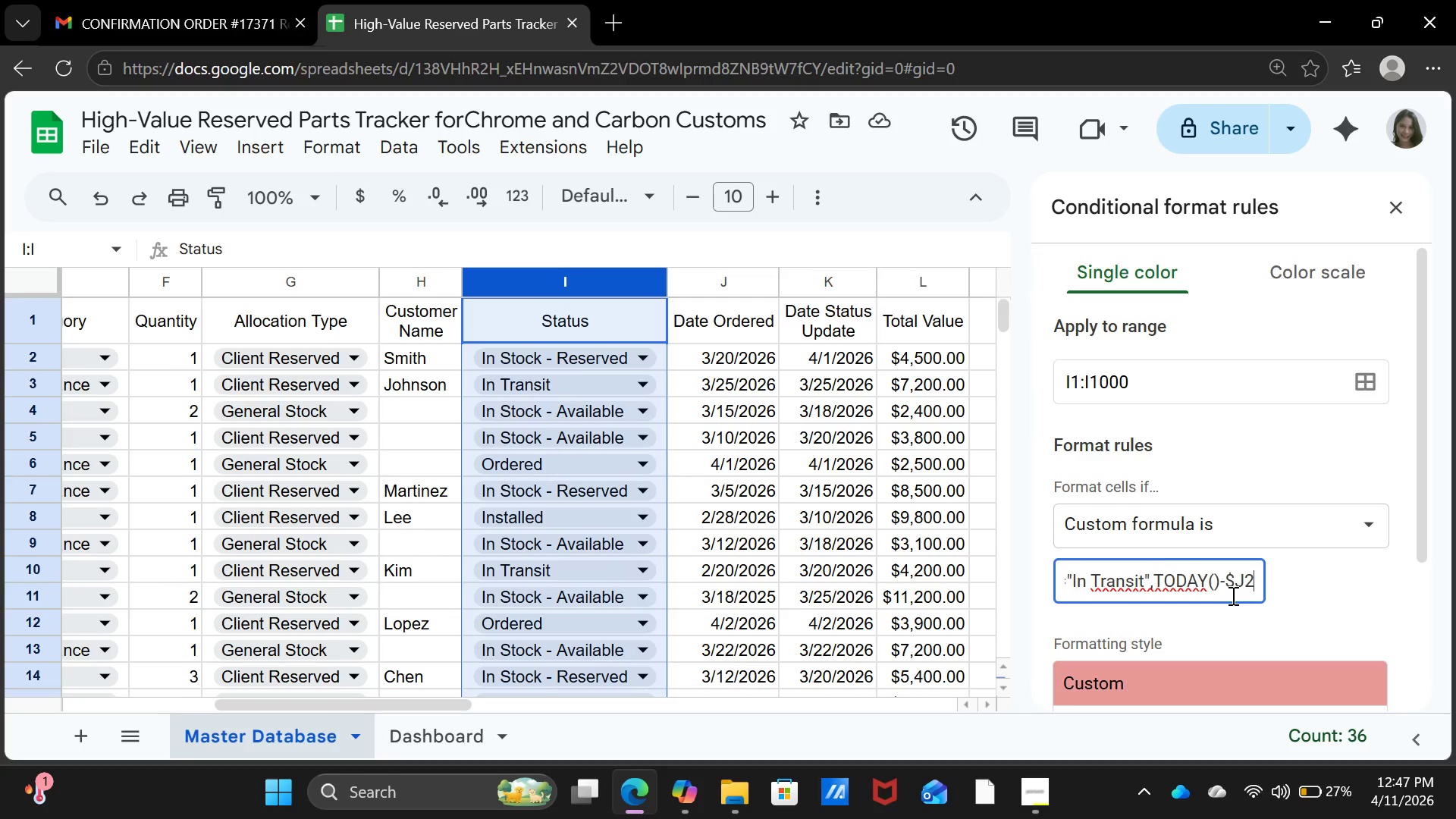 
key(ArrowRight)
 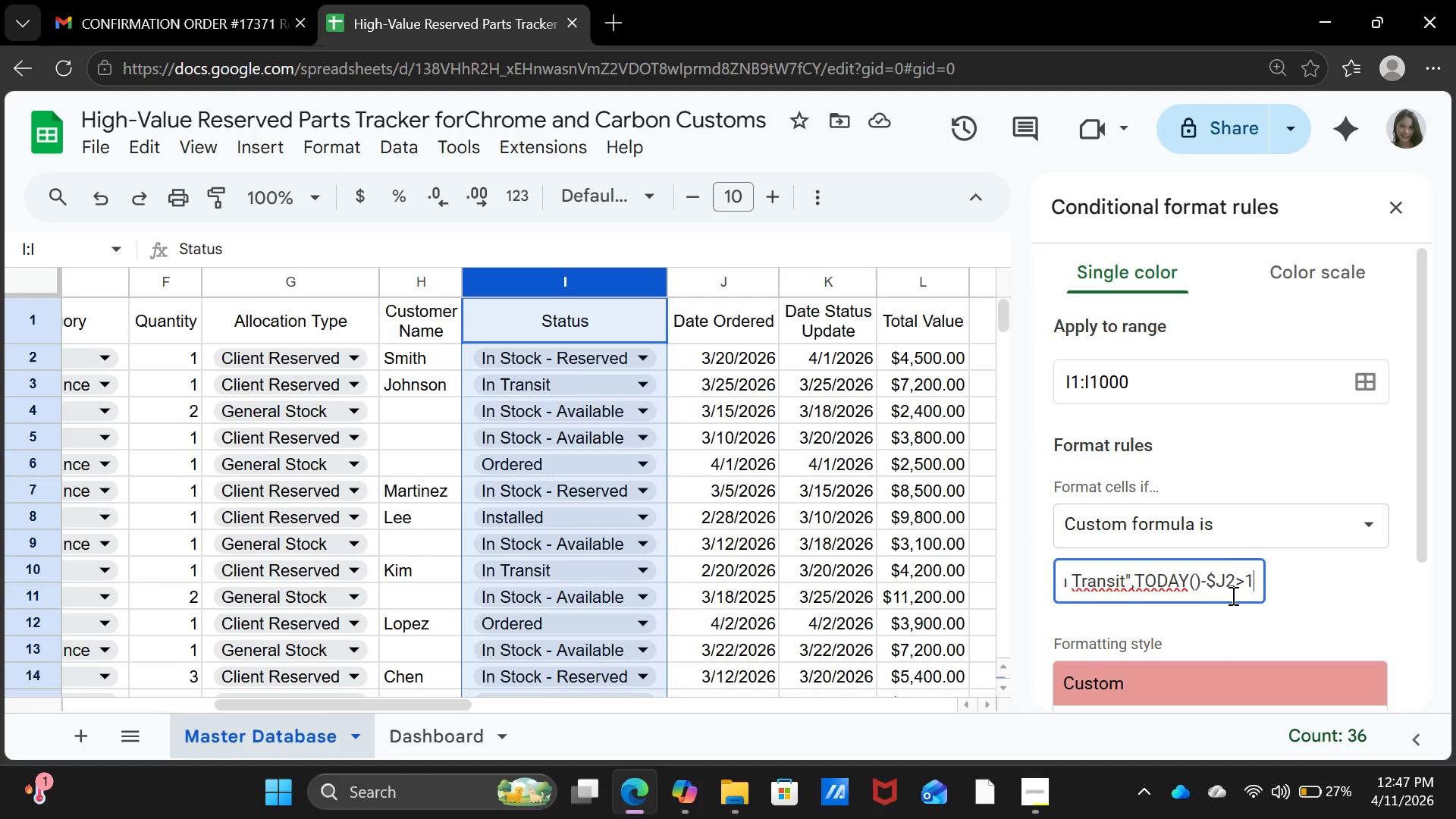 
key(ArrowRight)
 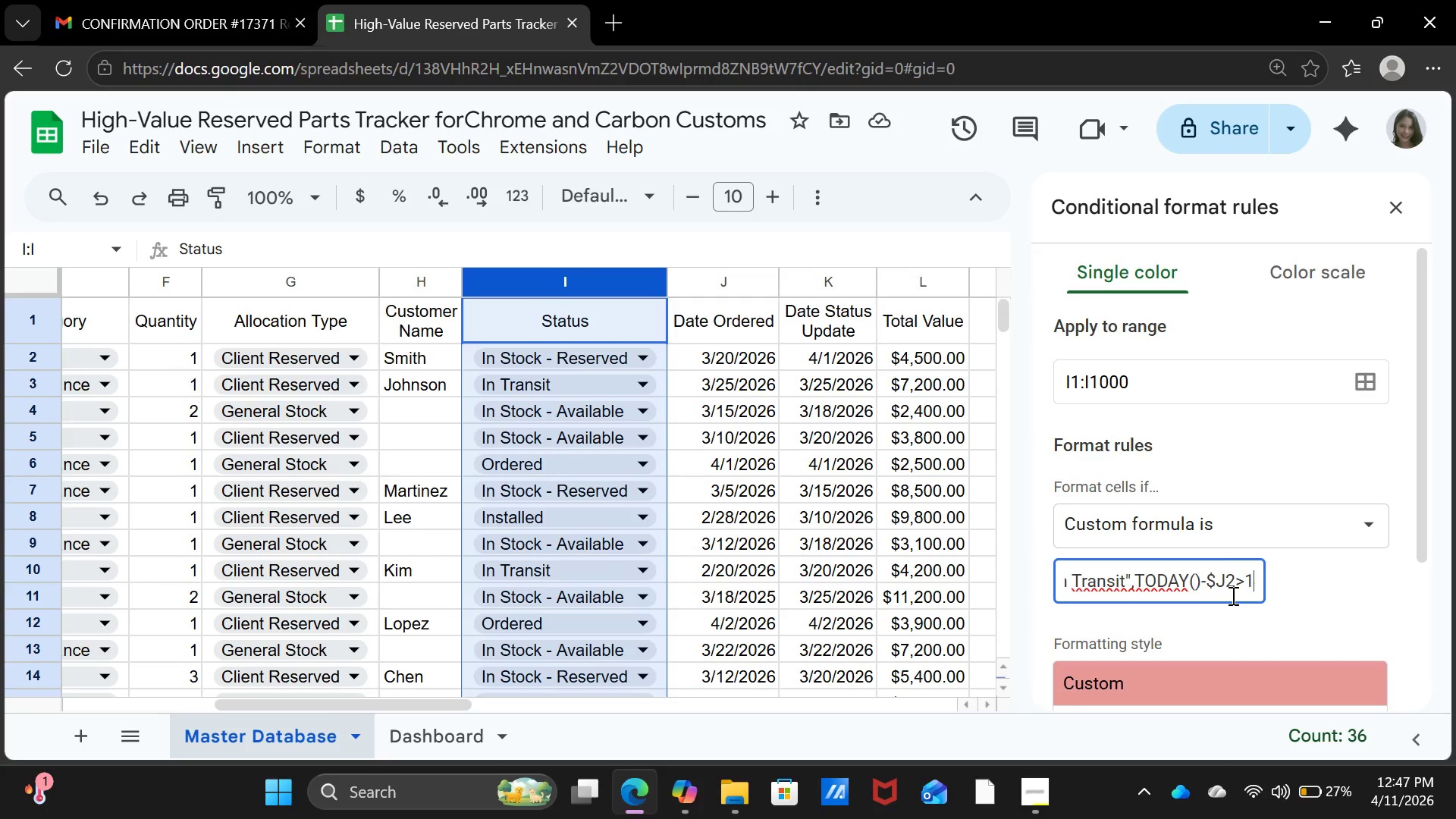 
key(ArrowRight)
 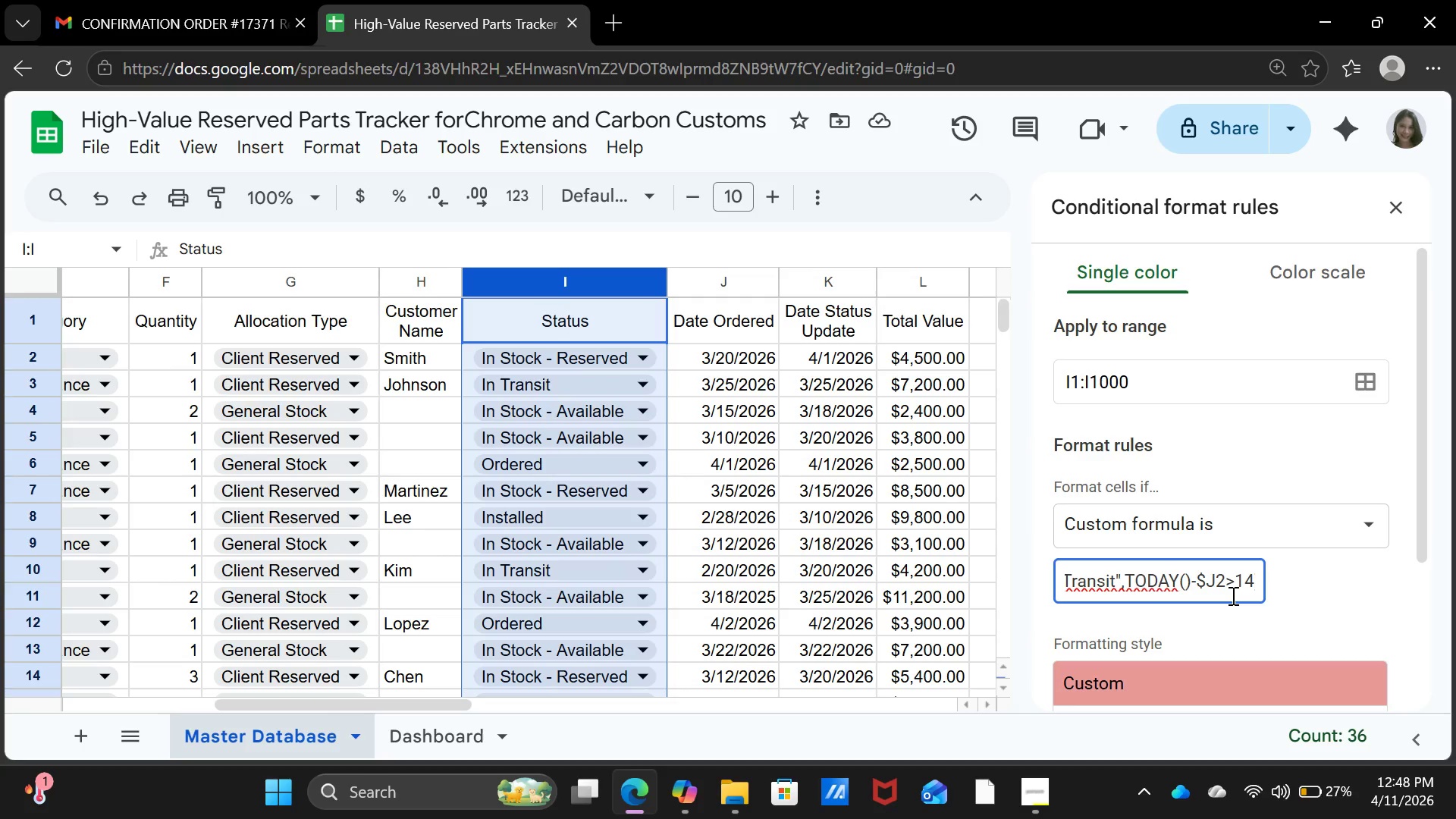 
wait(33.16)
 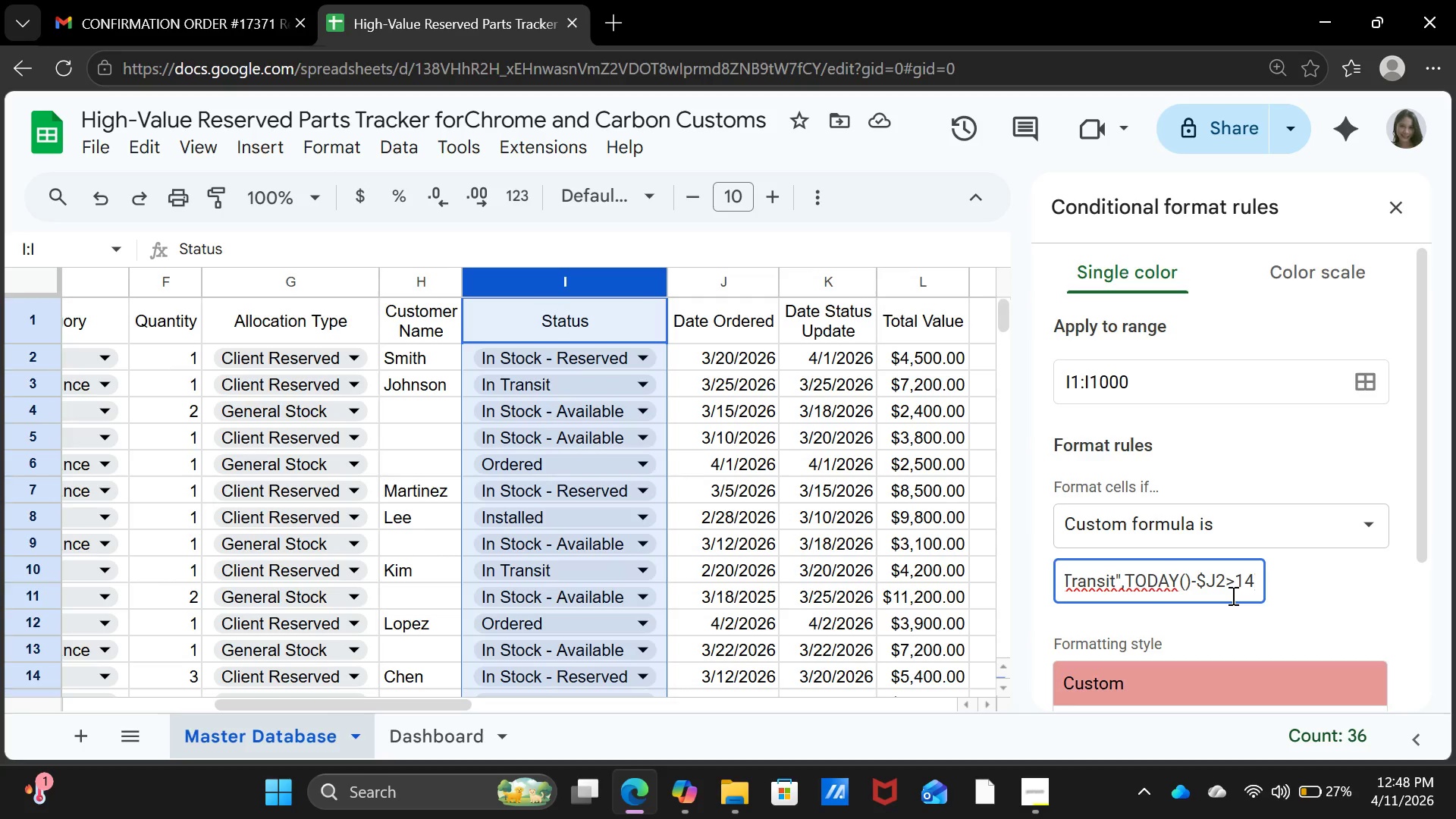 
scroll: coordinate [1202, 538], scroll_direction: down, amount: 4.0
 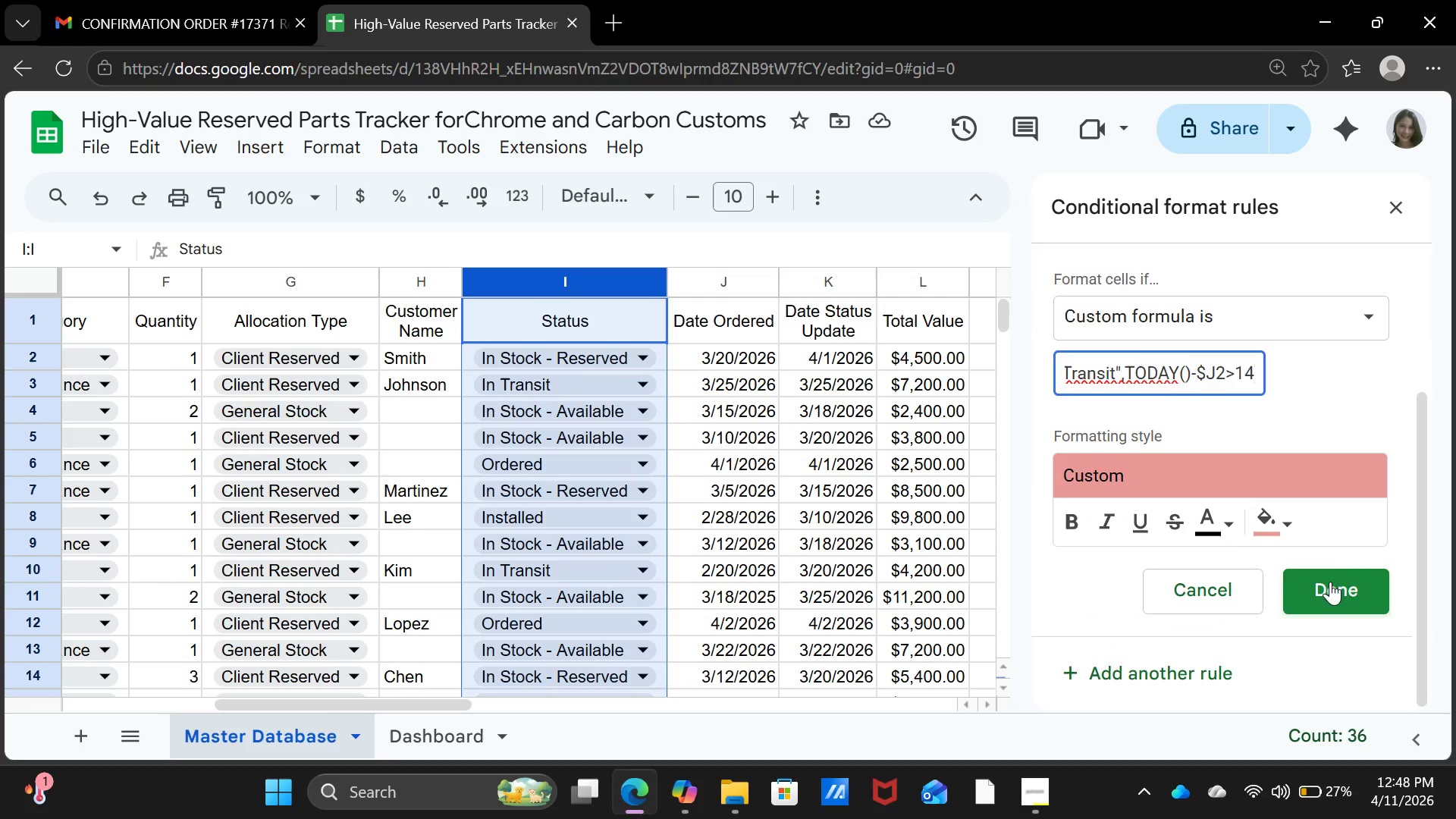 
left_click([1347, 587])
 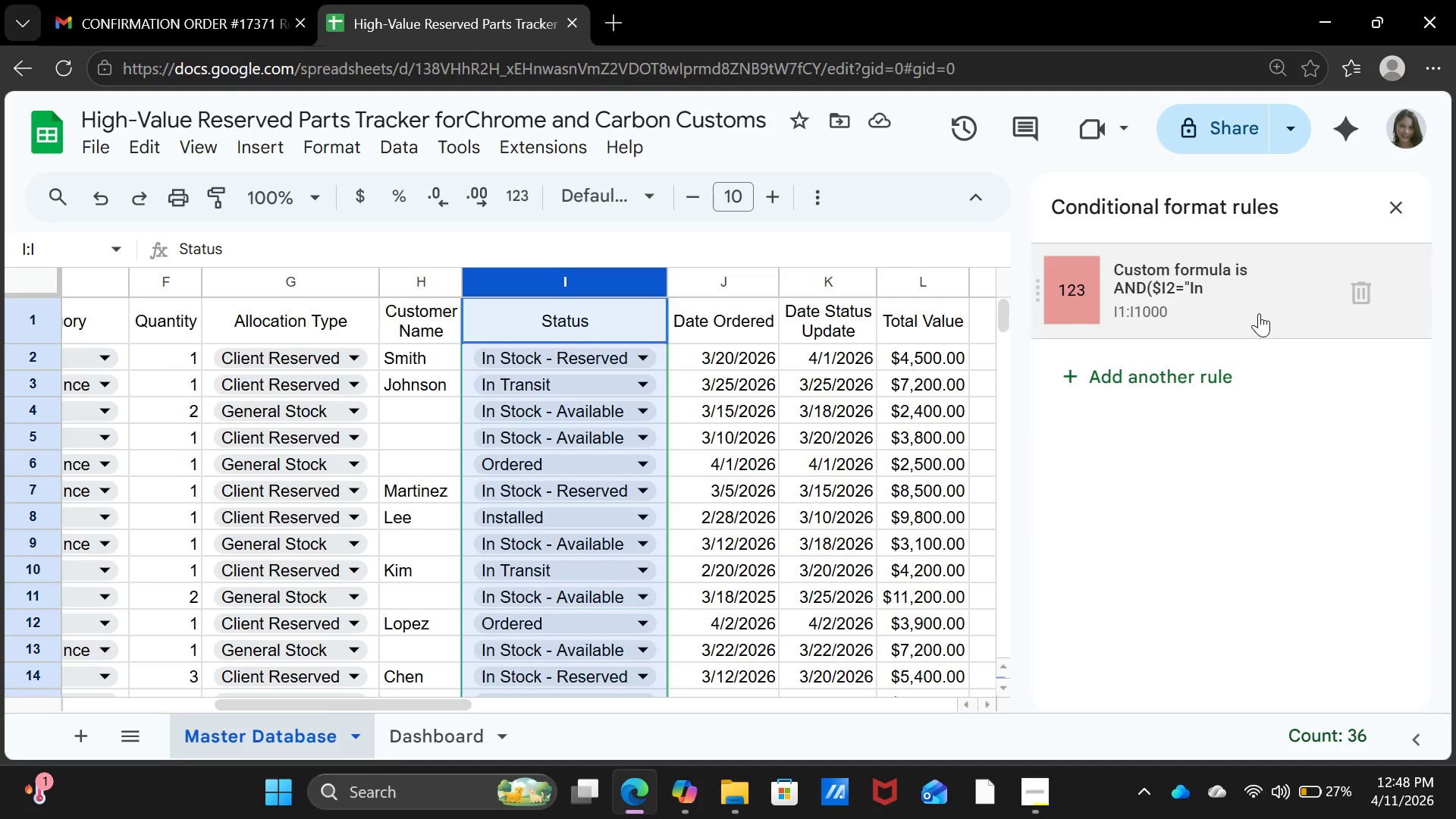 
left_click([1216, 291])
 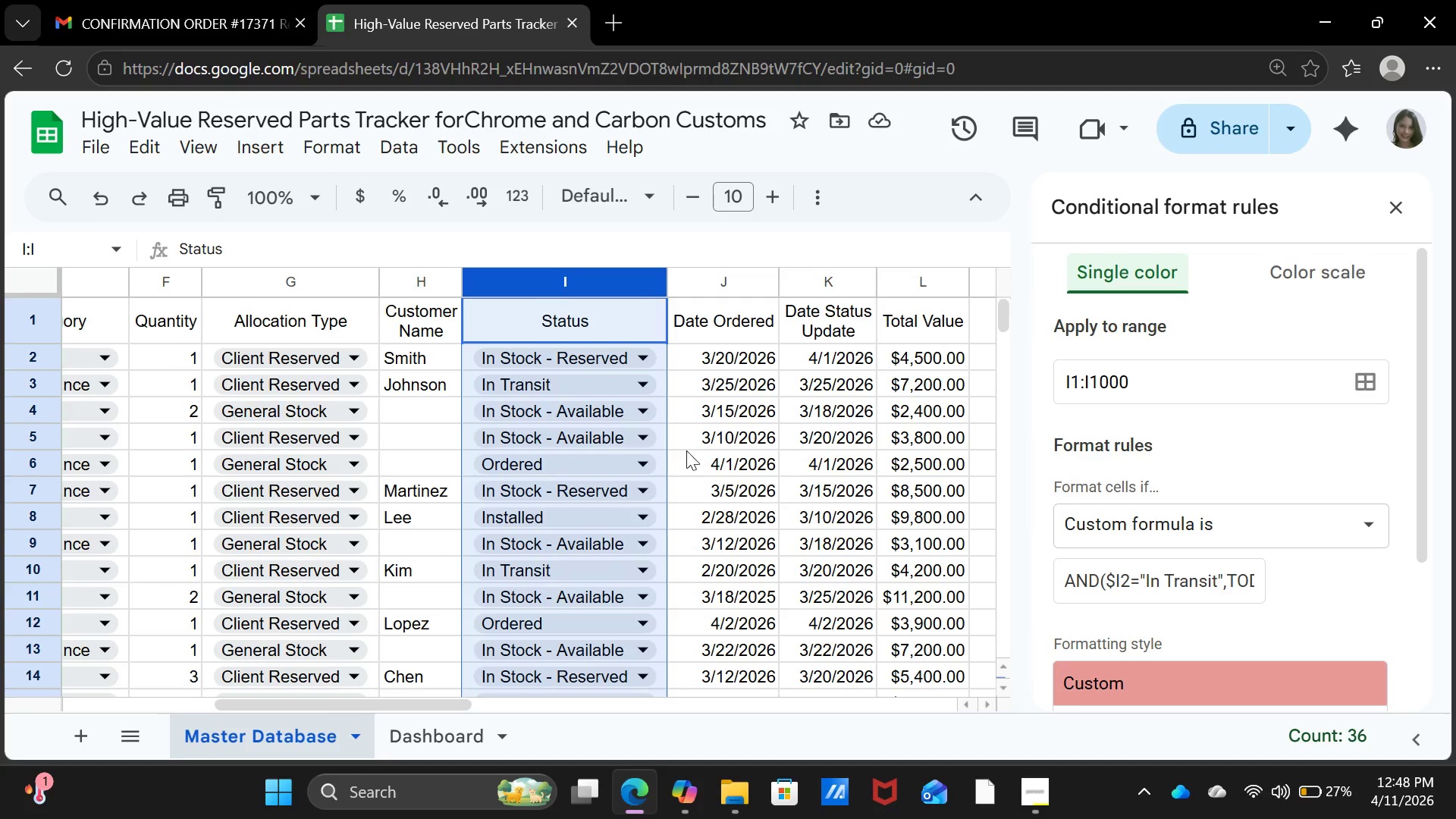 
scroll: coordinate [573, 470], scroll_direction: up, amount: 12.0
 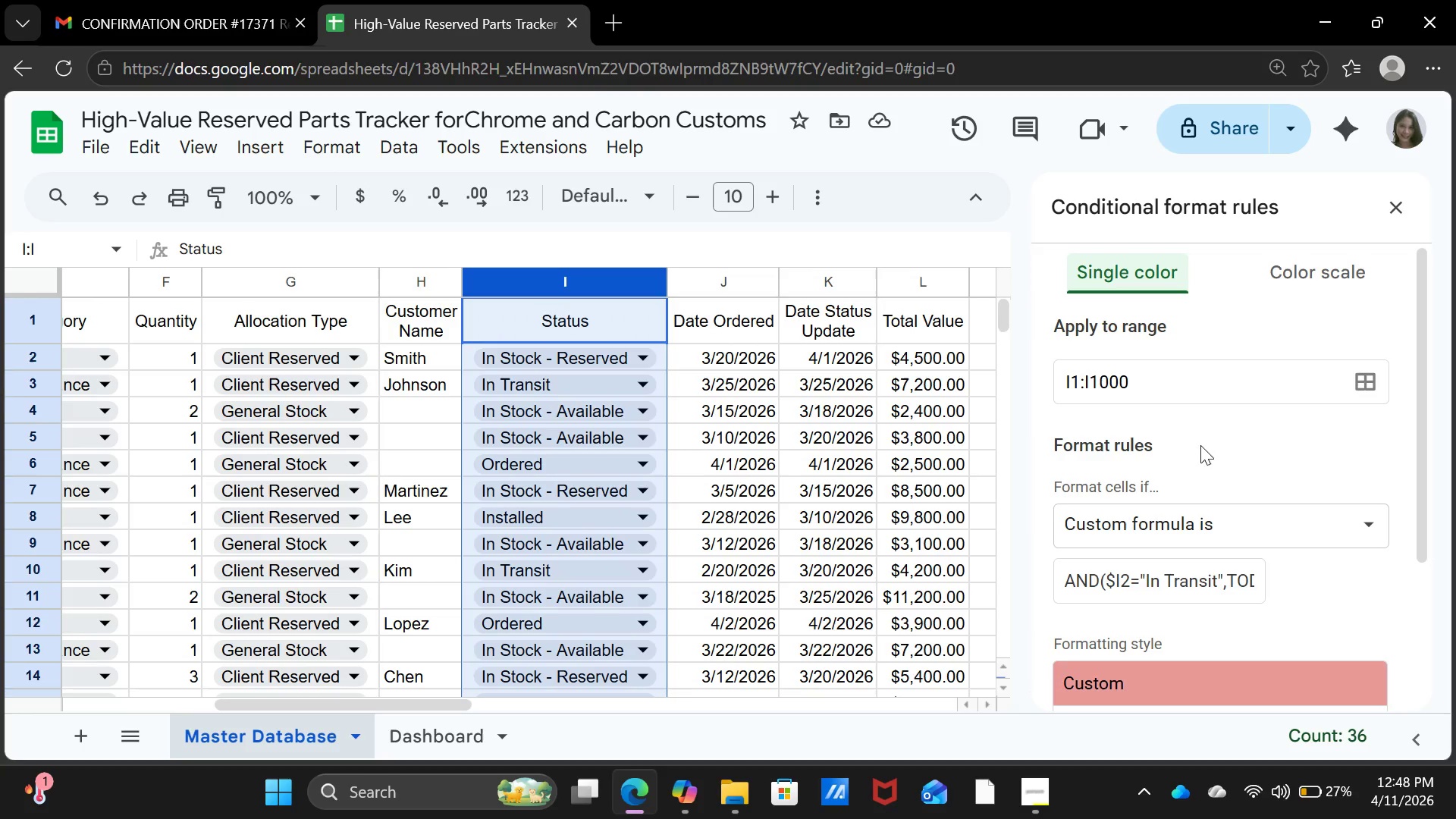 
scroll: coordinate [1213, 541], scroll_direction: down, amount: 2.0
 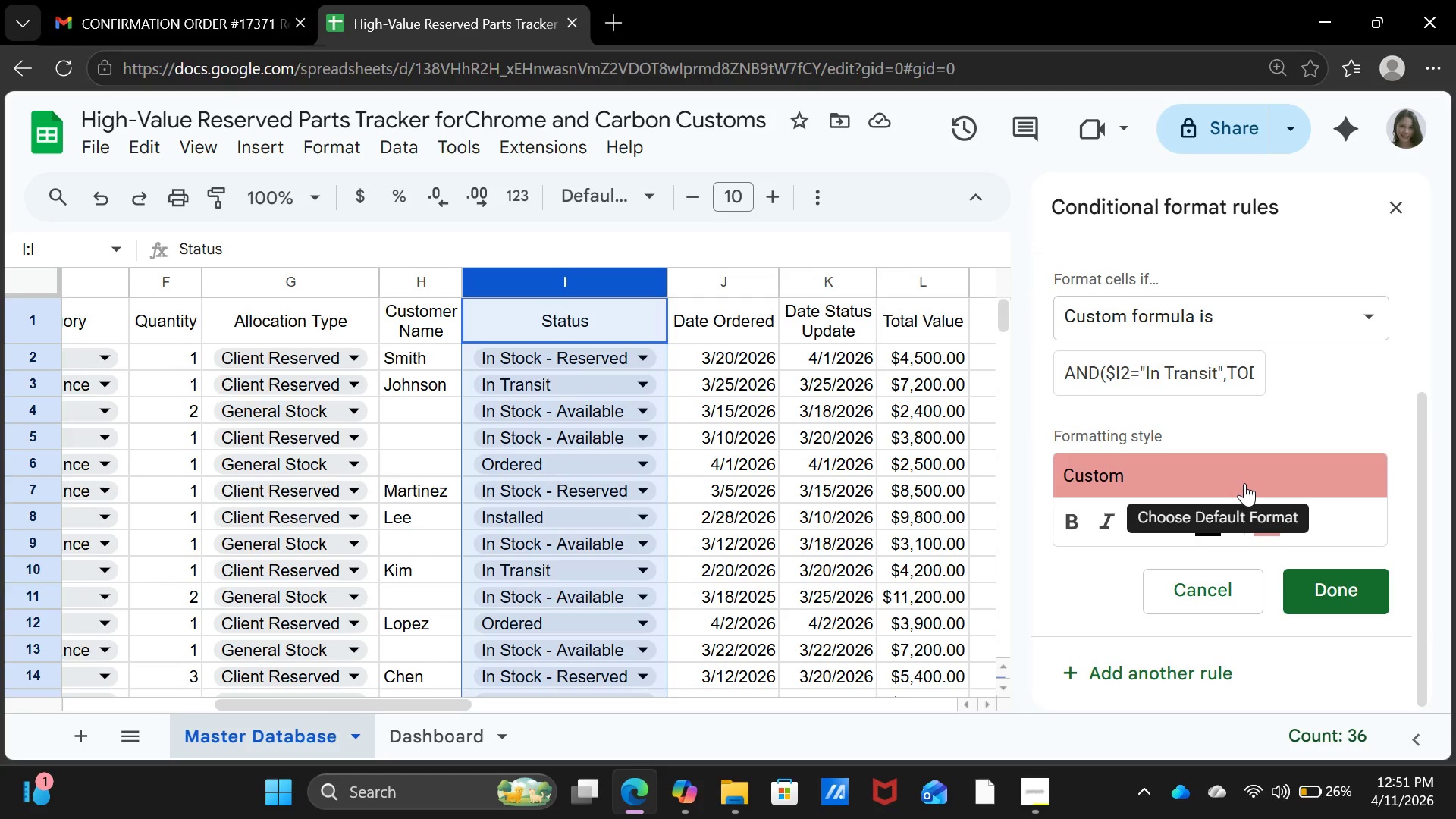 
wait(195.71)
 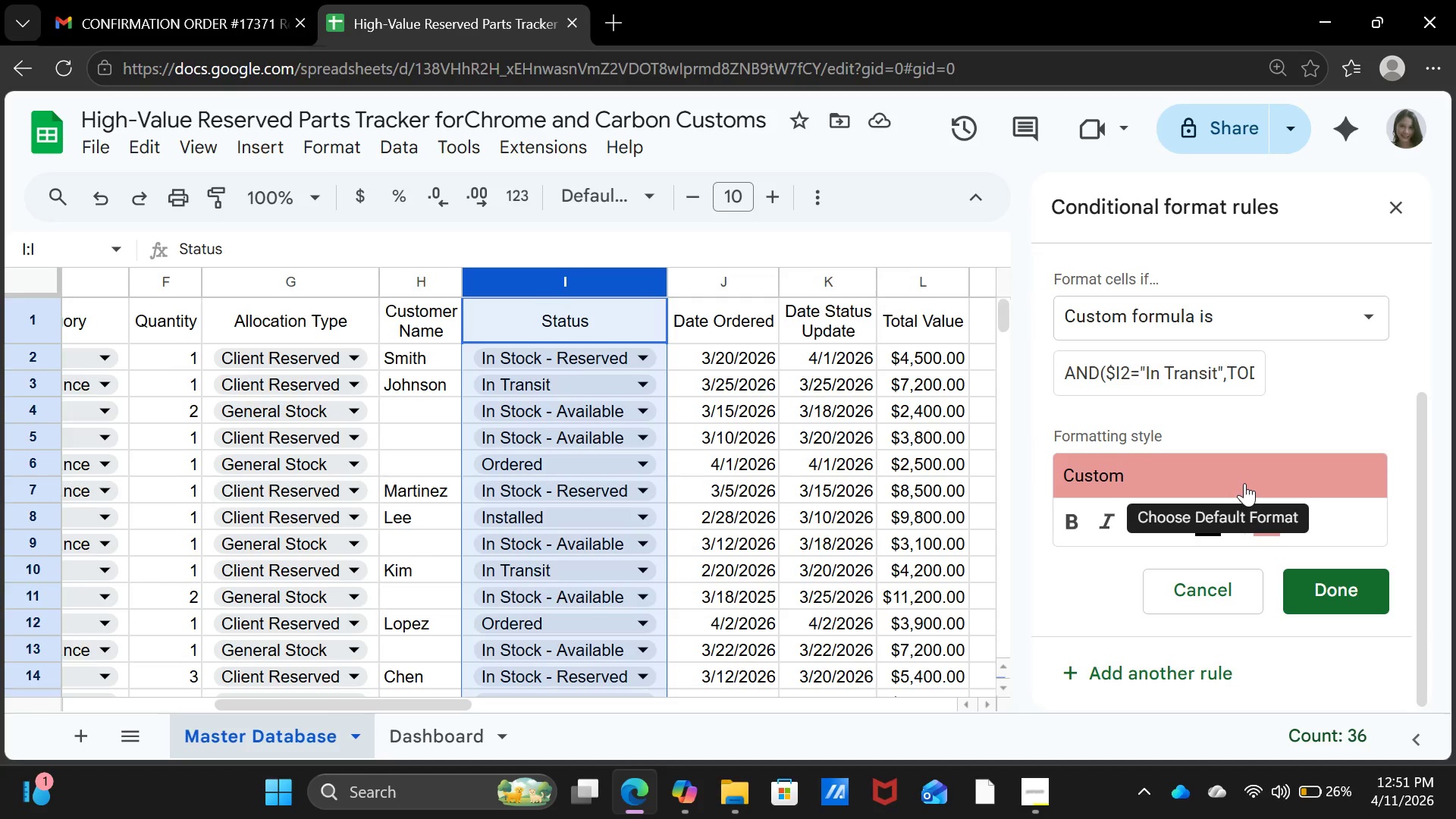 
left_click([1116, 370])
 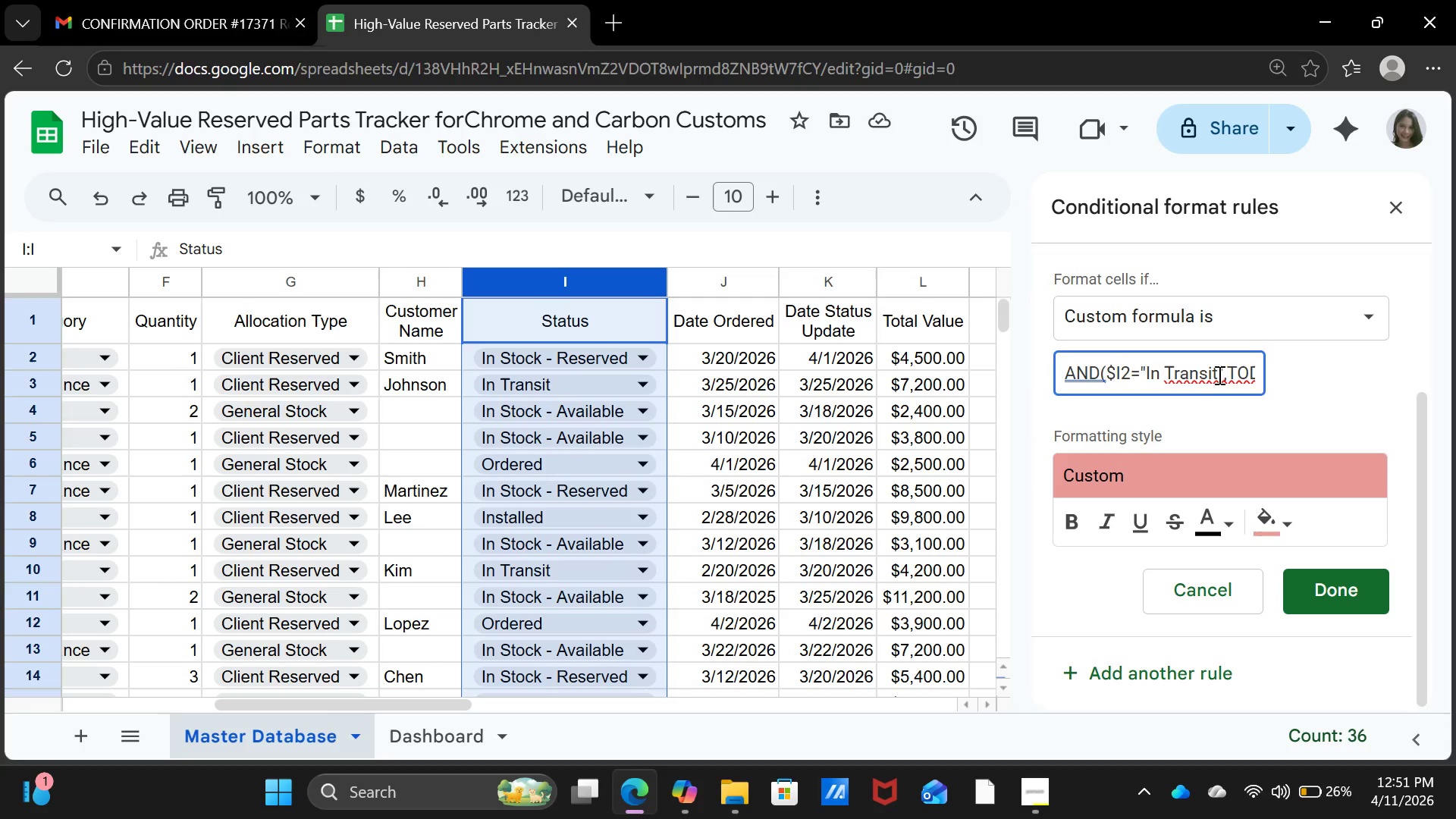 
left_click([1232, 368])
 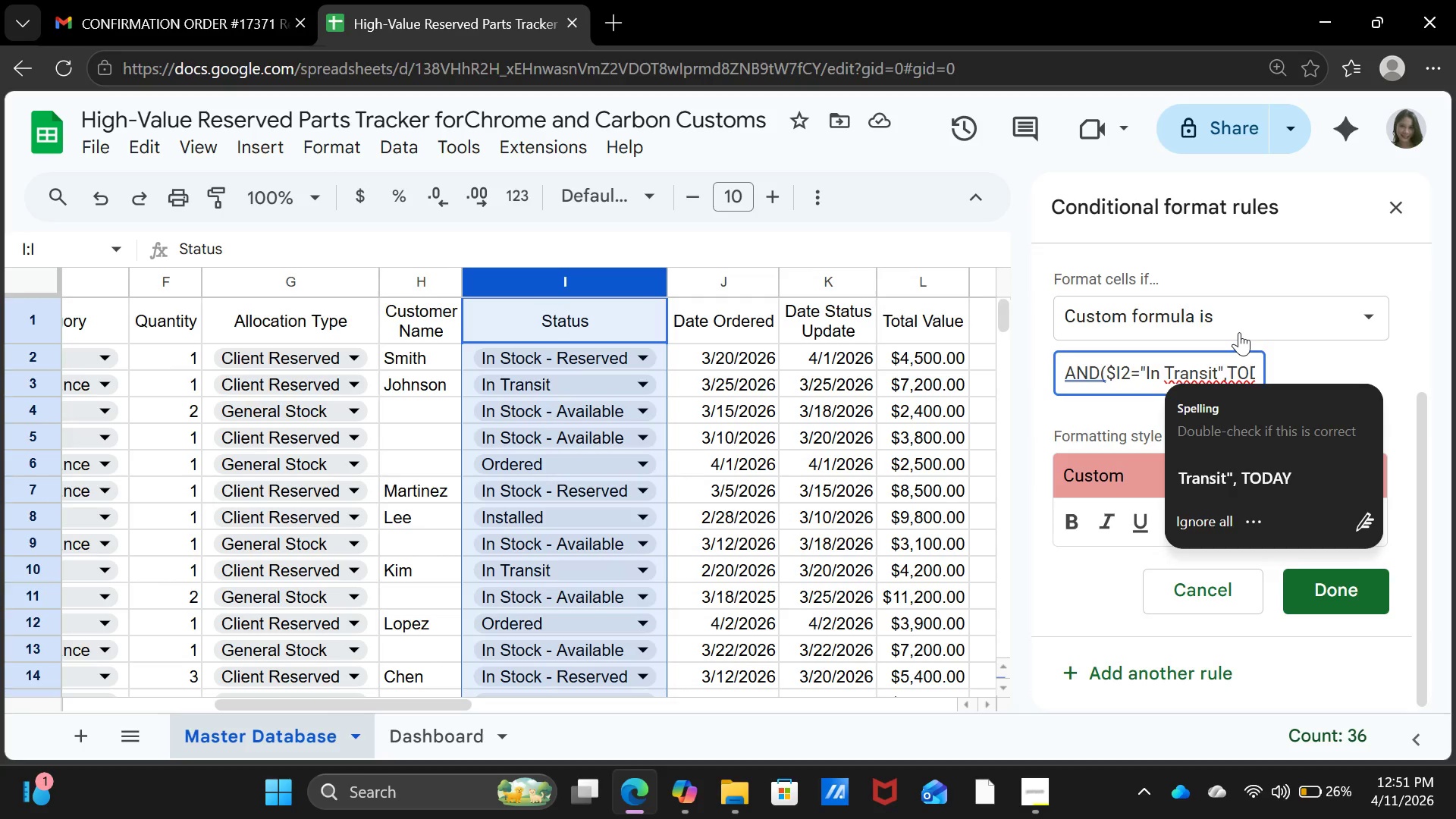 
key(ArrowRight)
 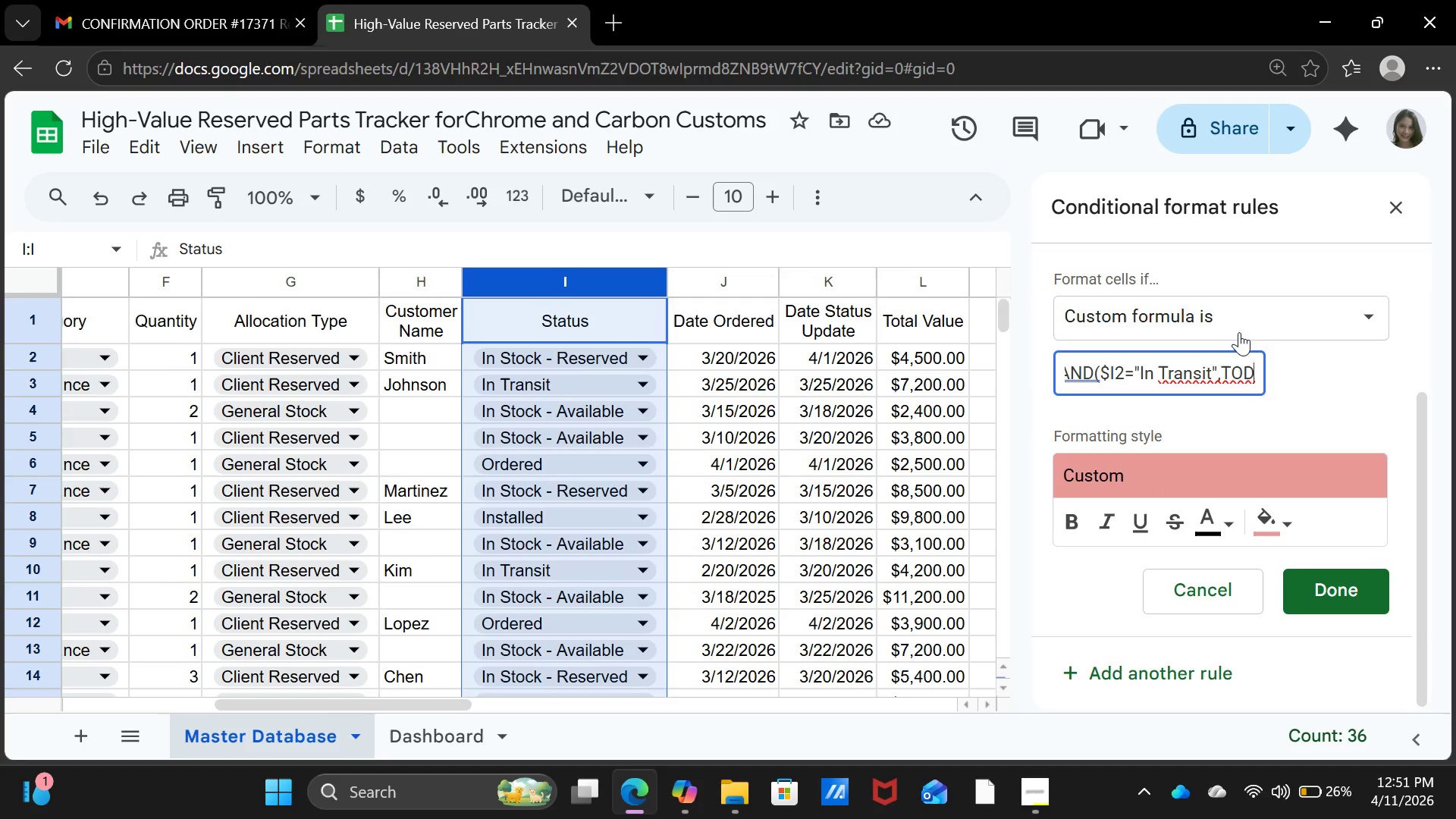 
key(ArrowRight)
 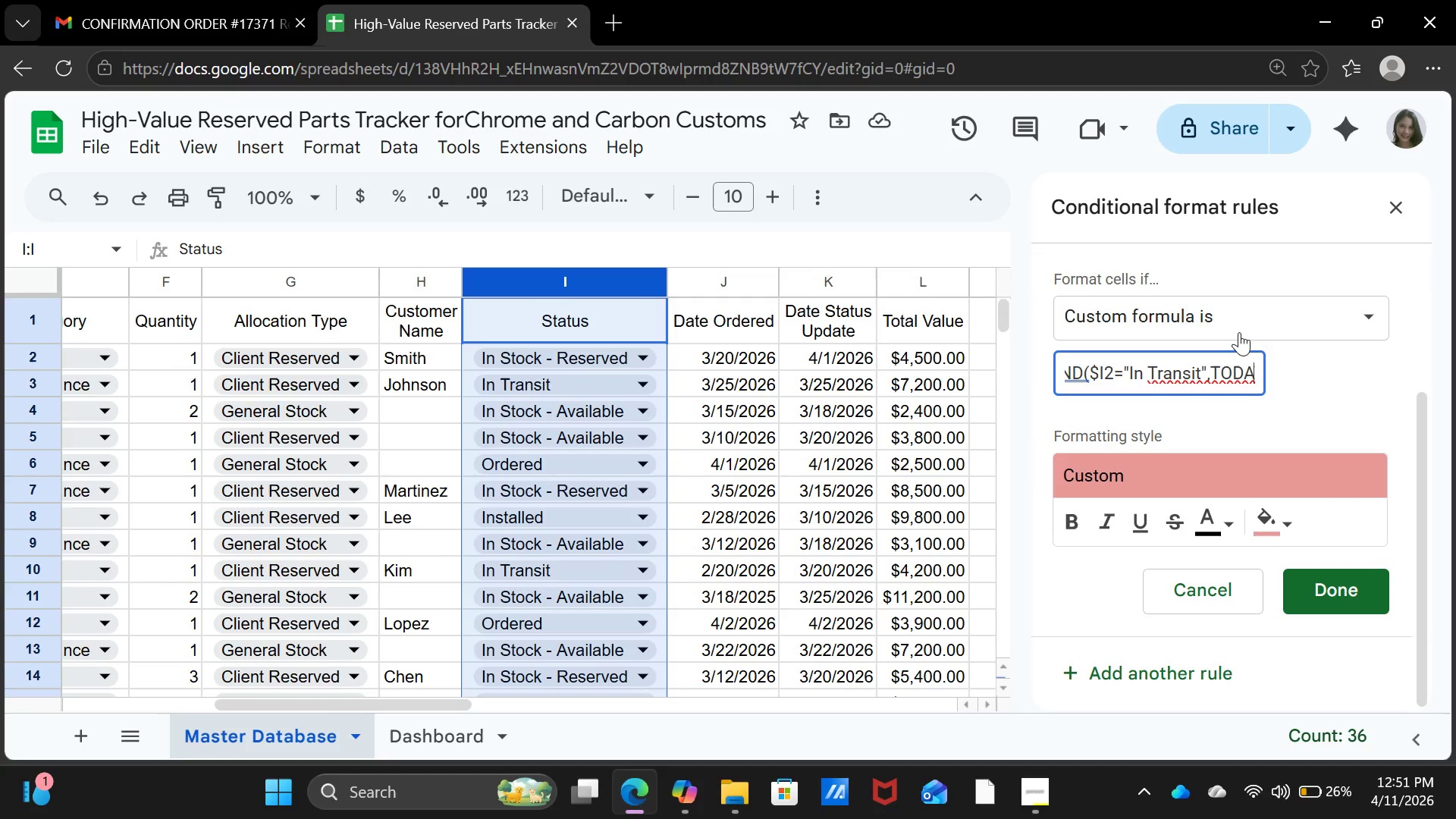 
key(ArrowRight)
 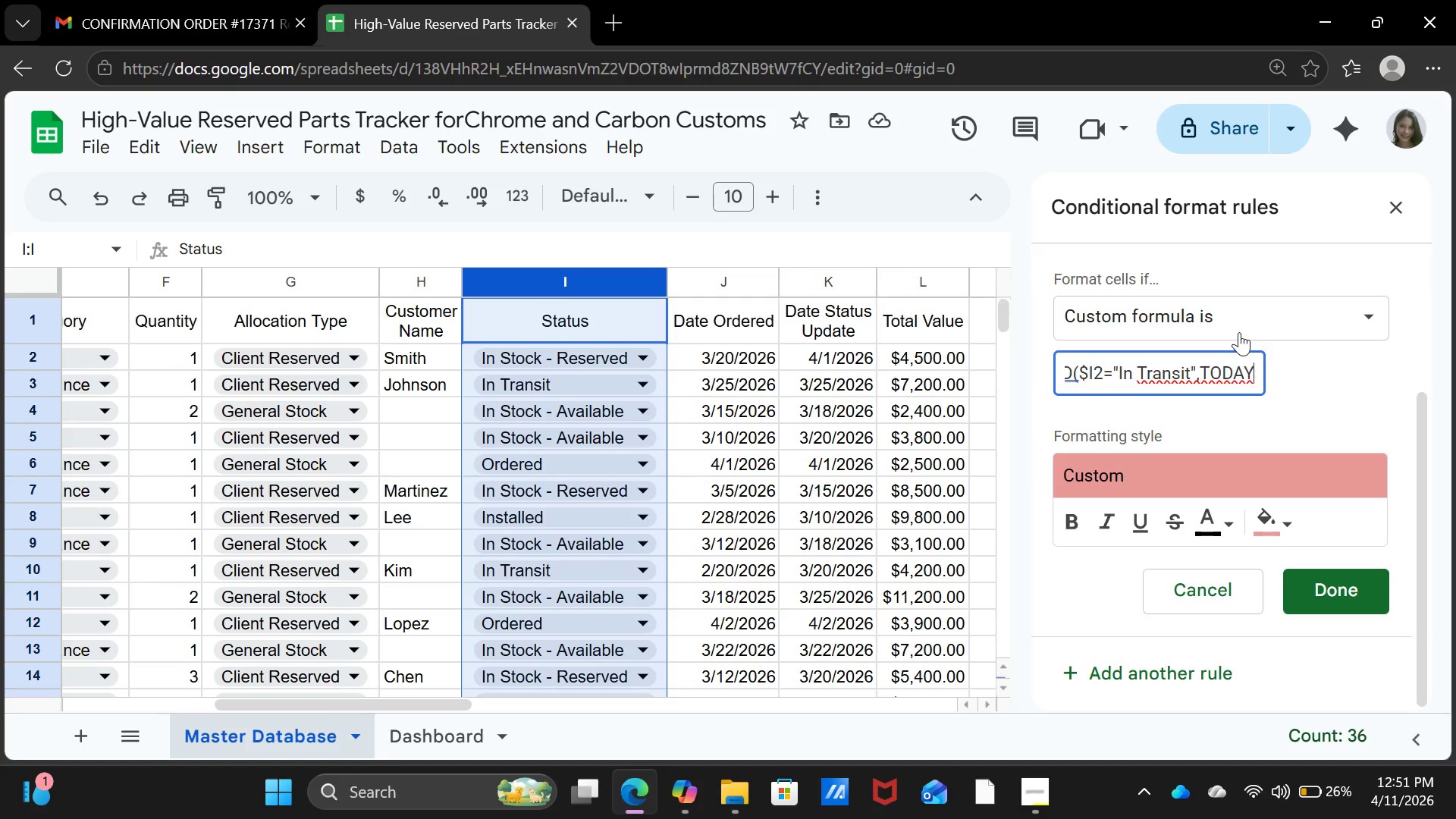 
key(ArrowRight)
 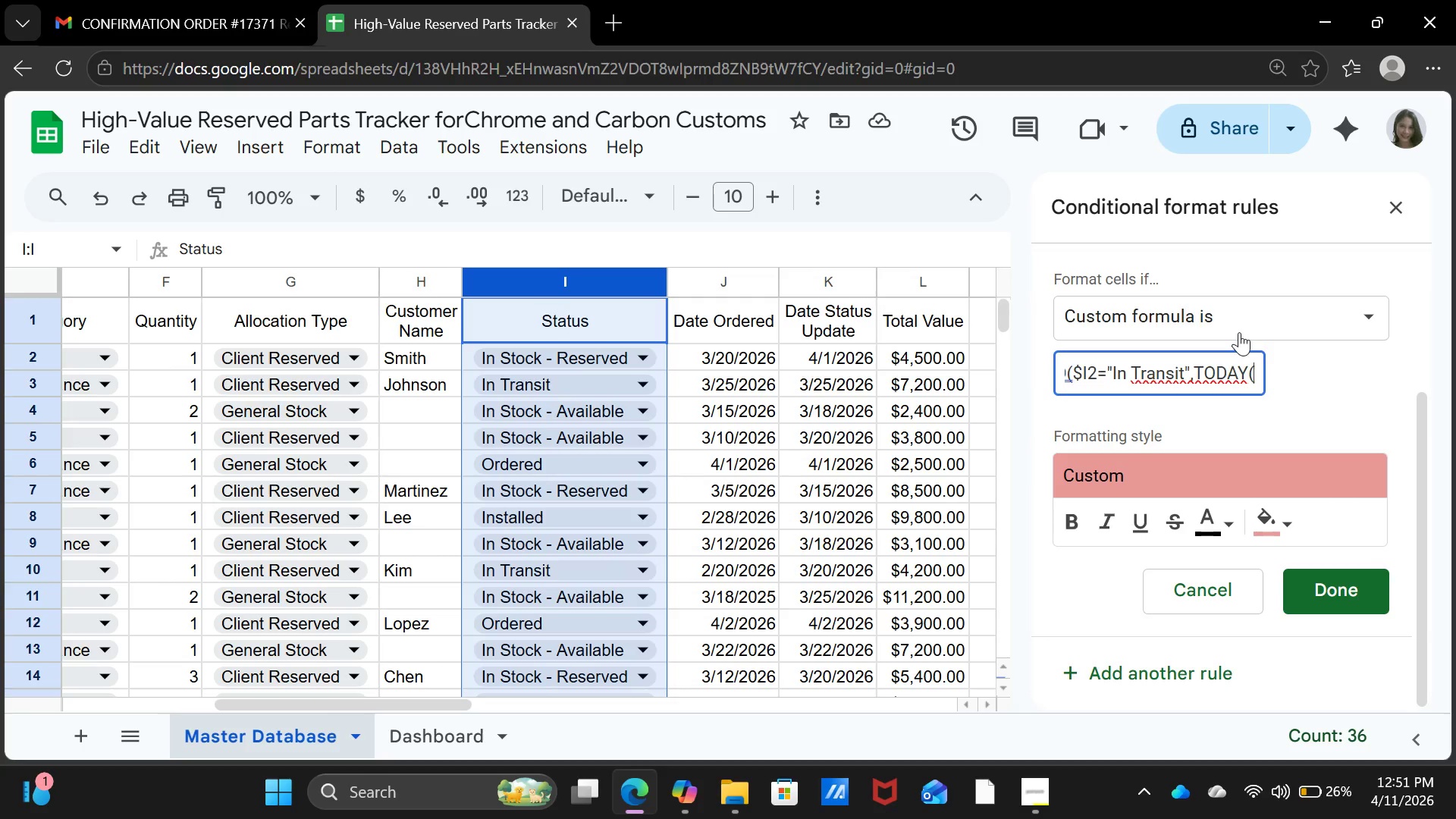 
key(ArrowRight)
 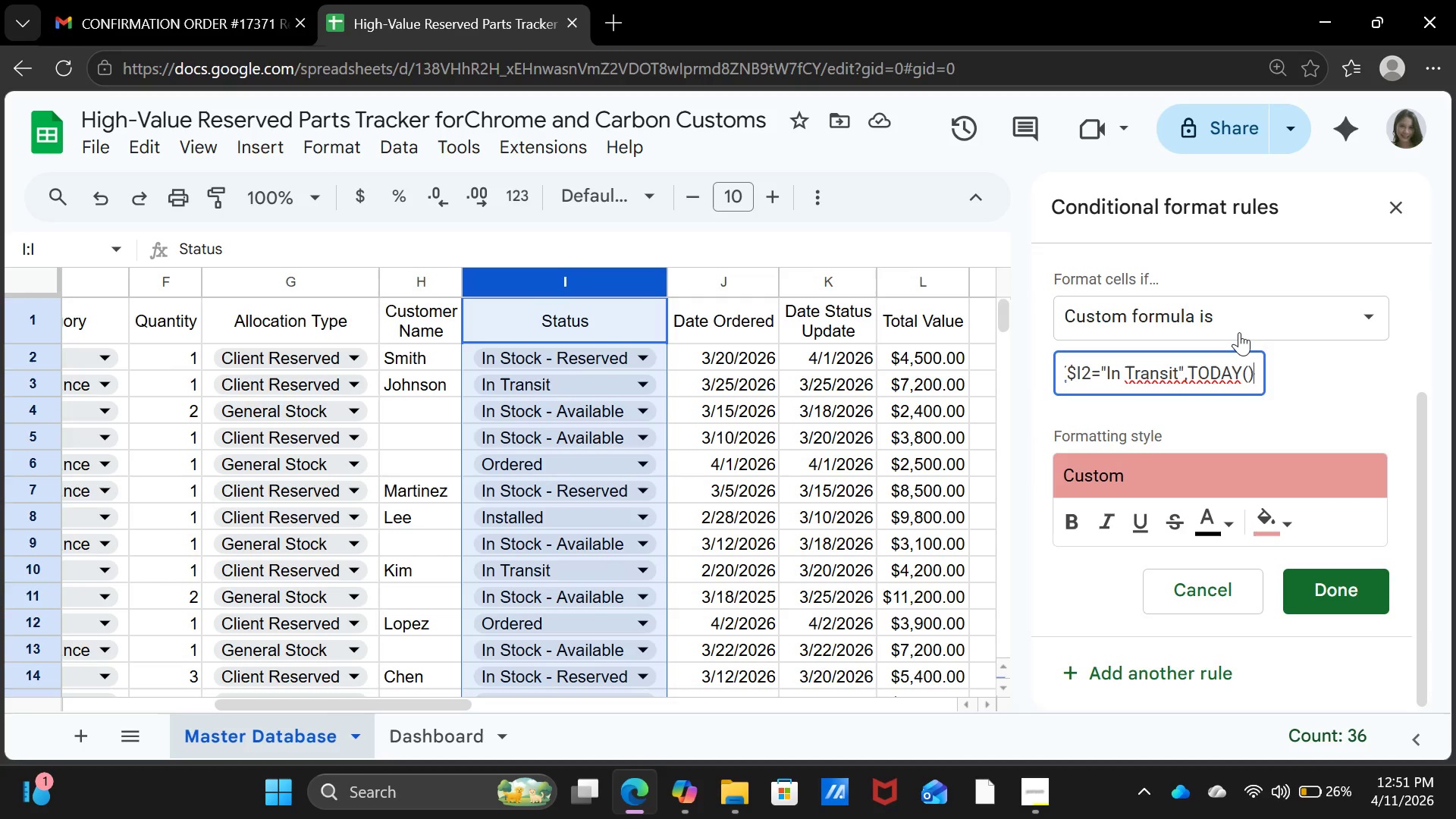 
key(ArrowRight)
 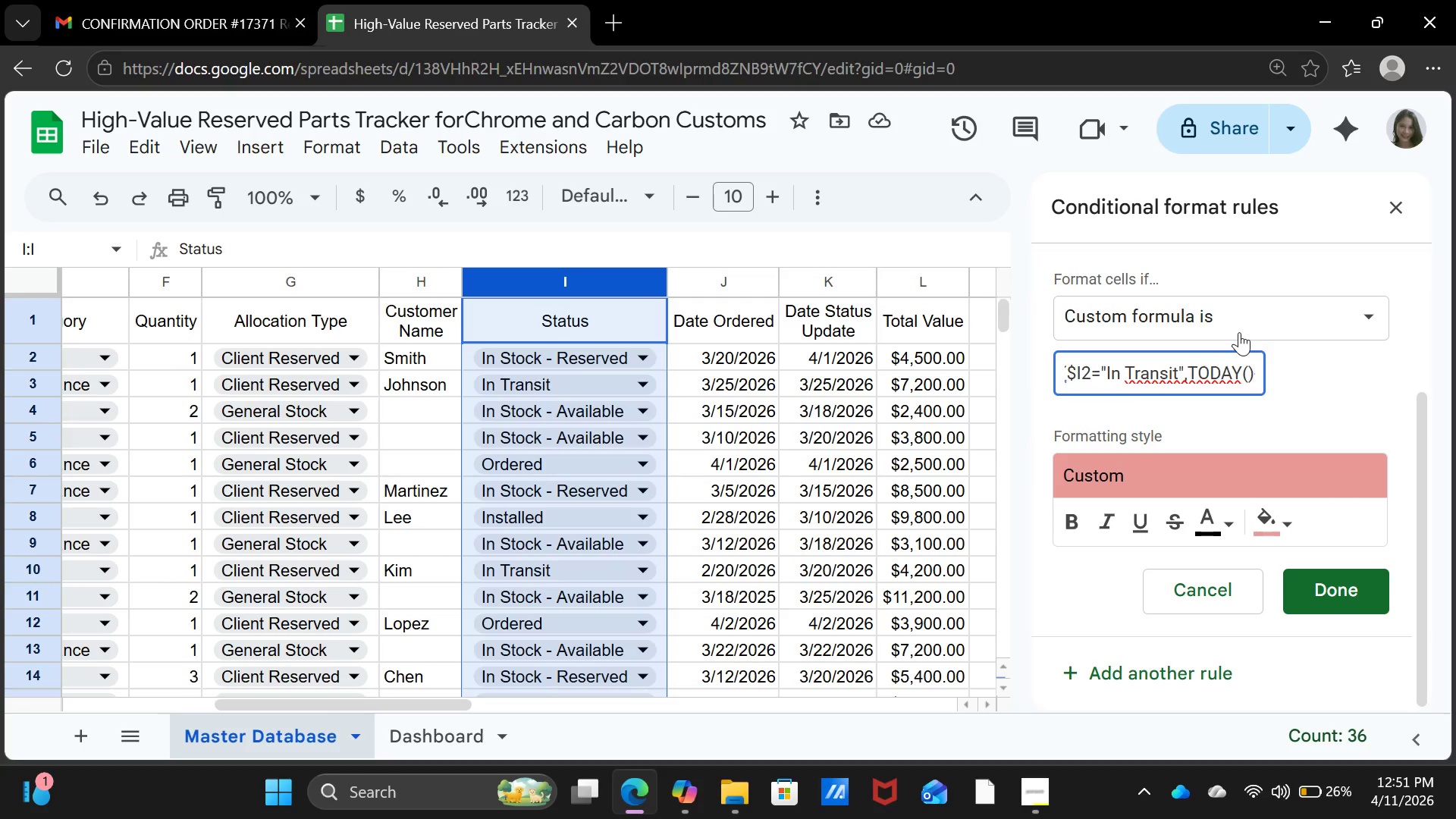 
key(ArrowRight)
 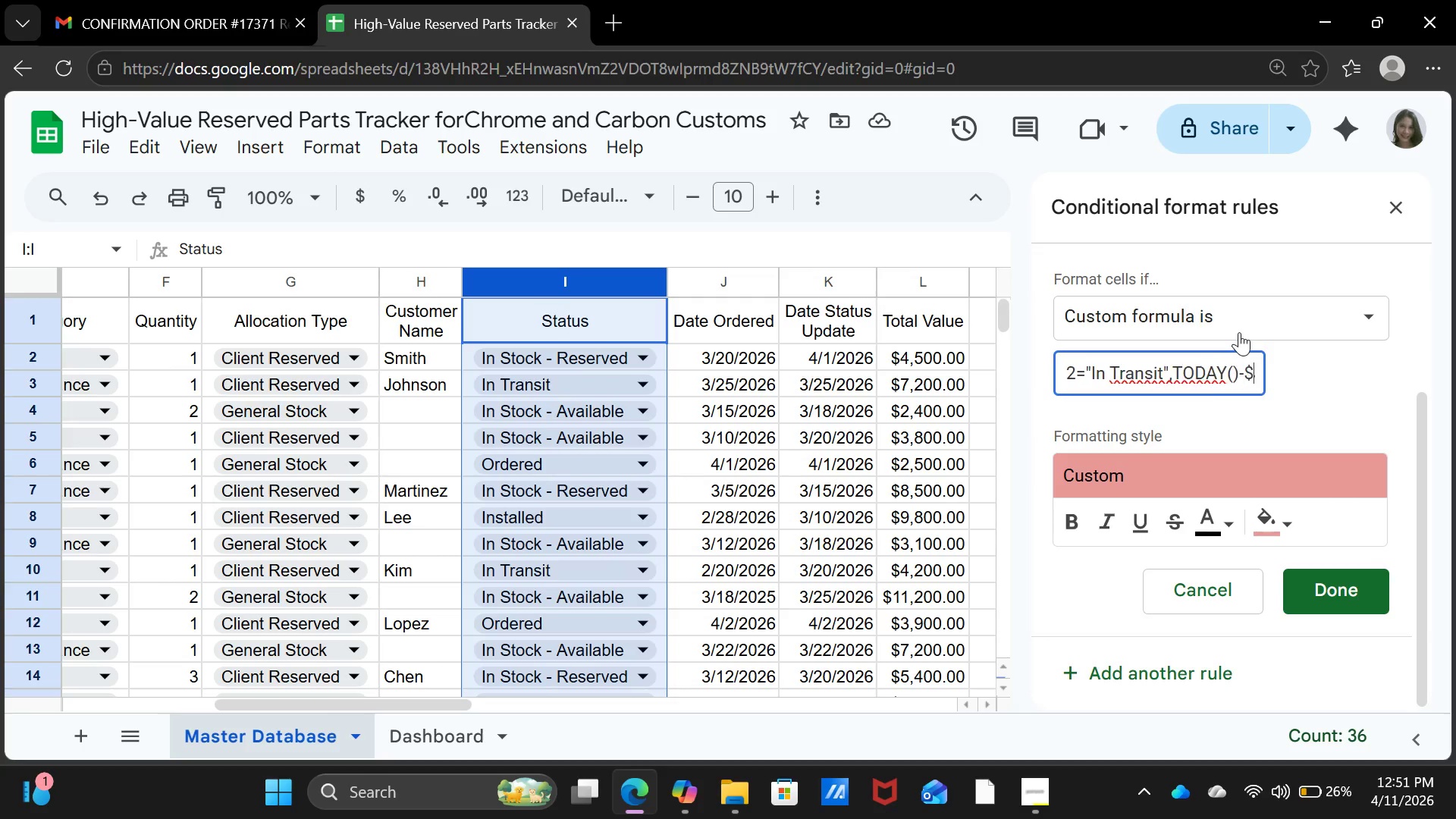 
key(ArrowRight)
 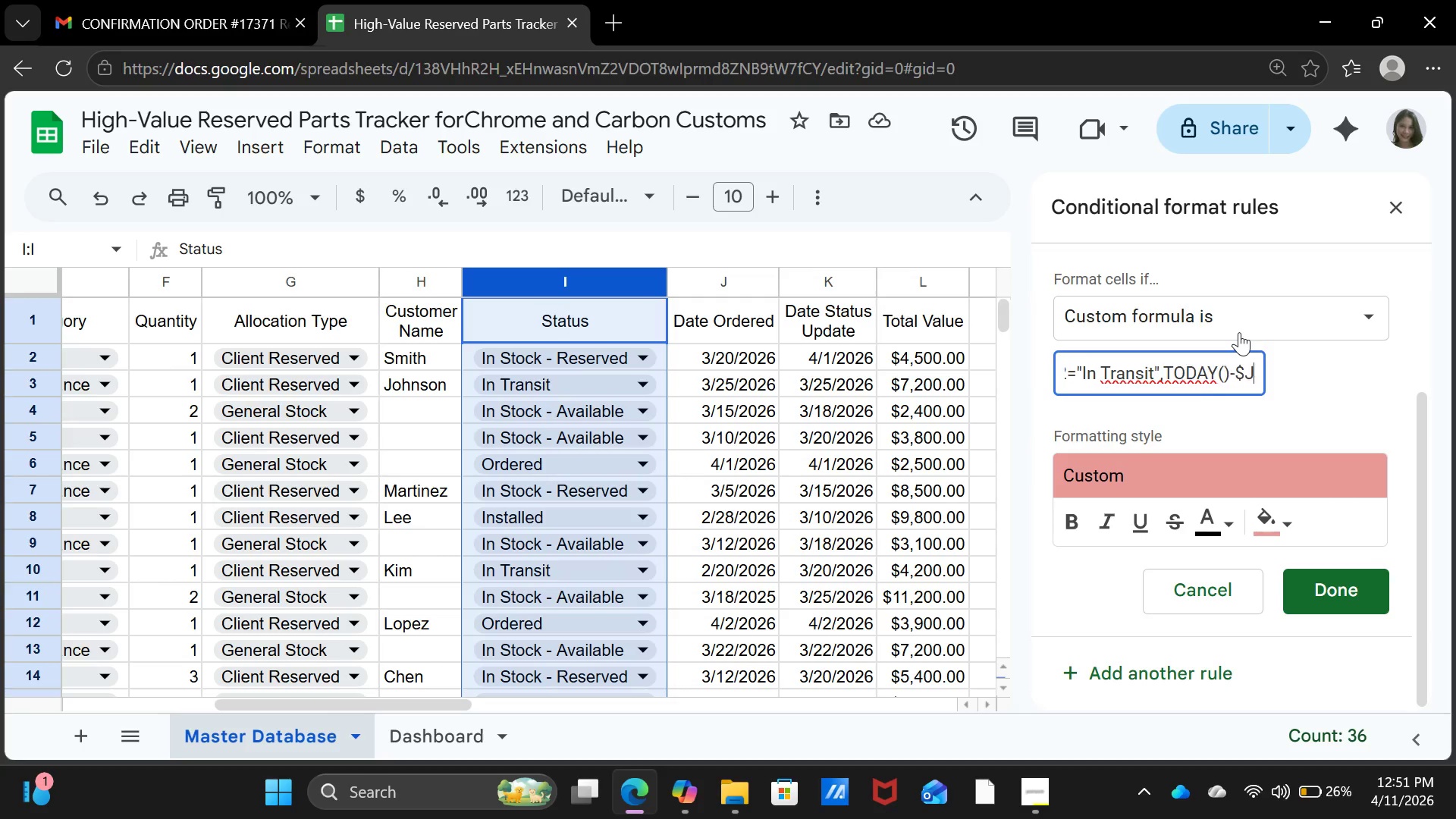 
key(ArrowRight)
 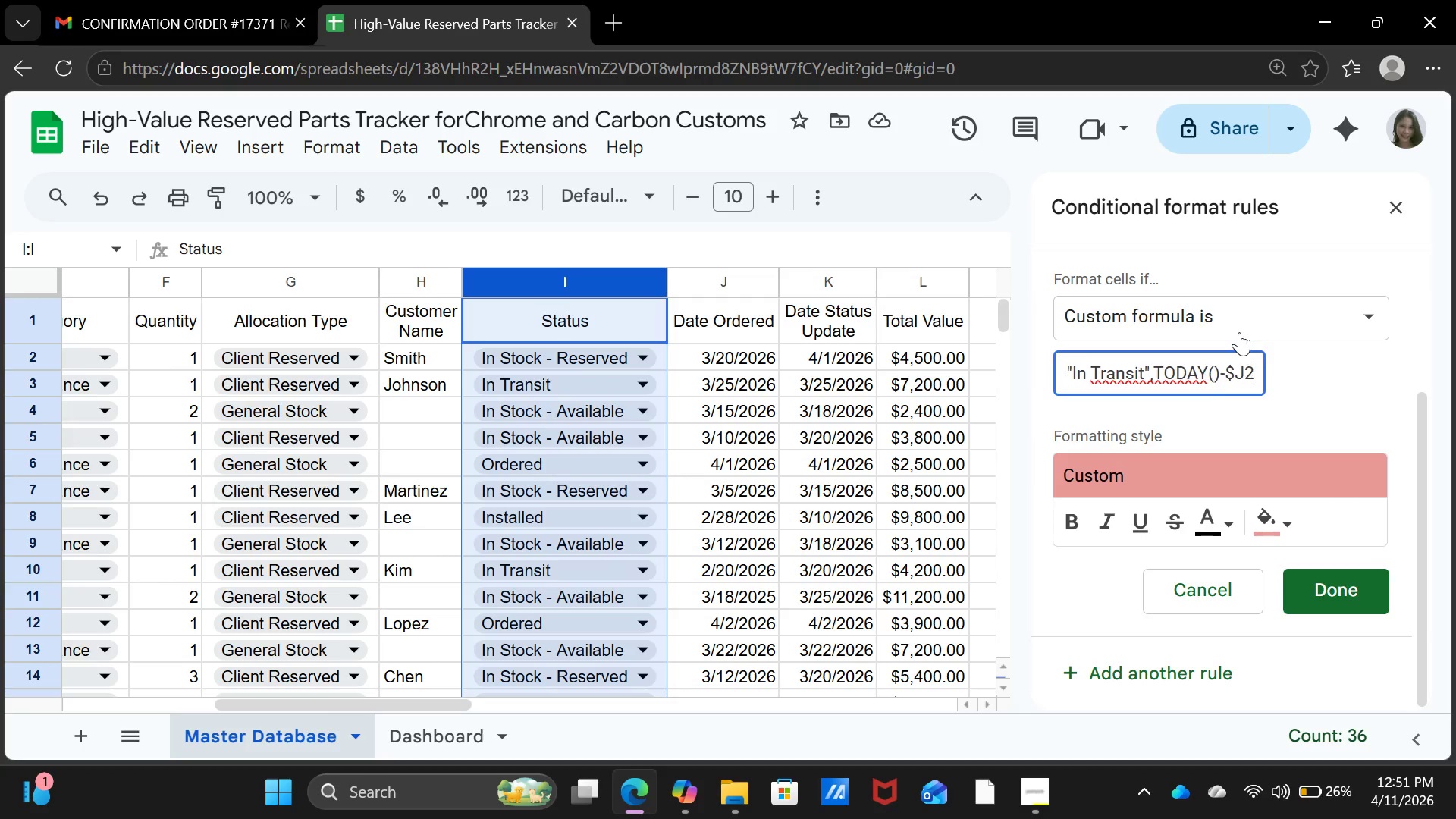 
key(ArrowRight)
 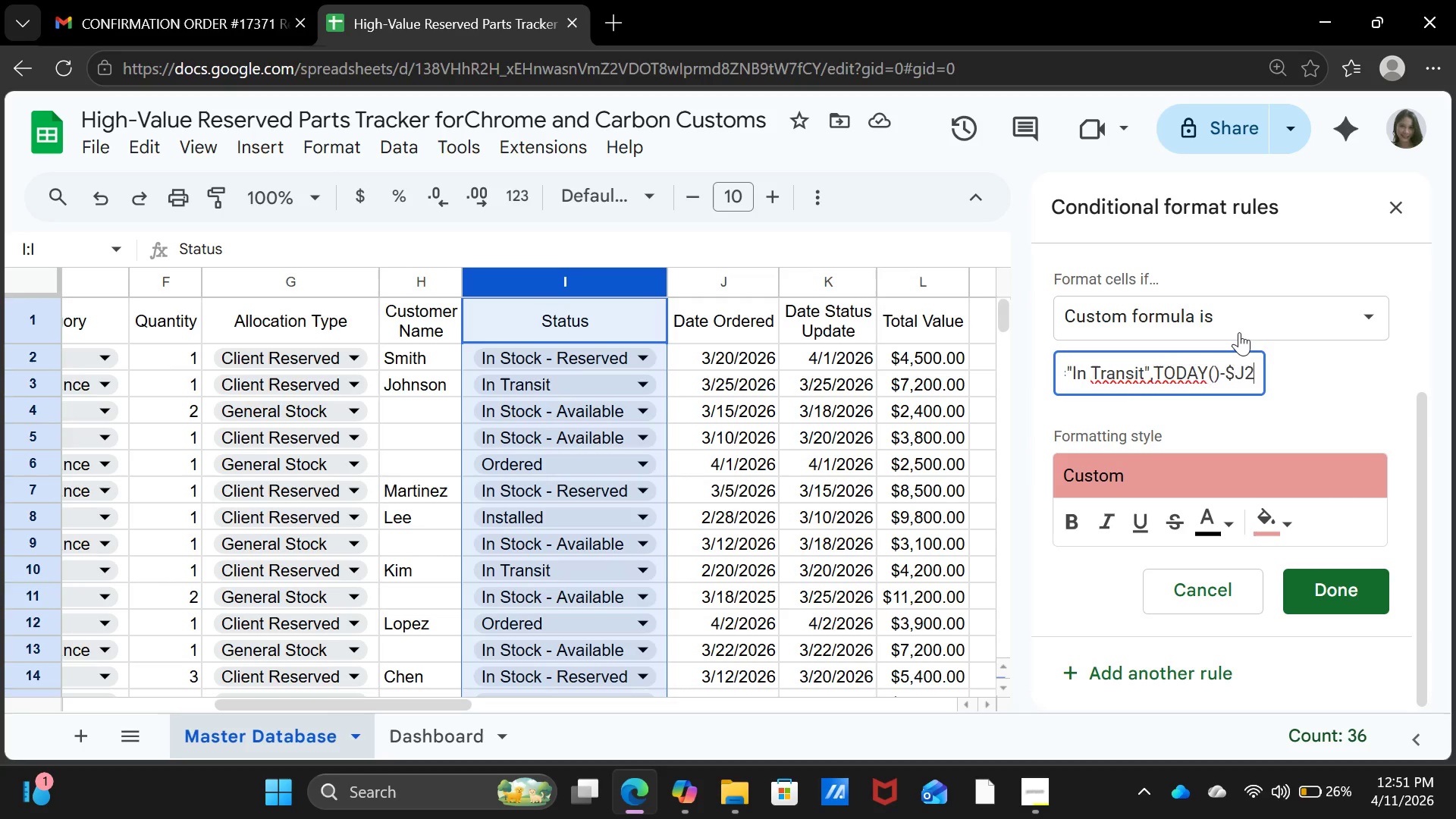 
key(ArrowRight)
 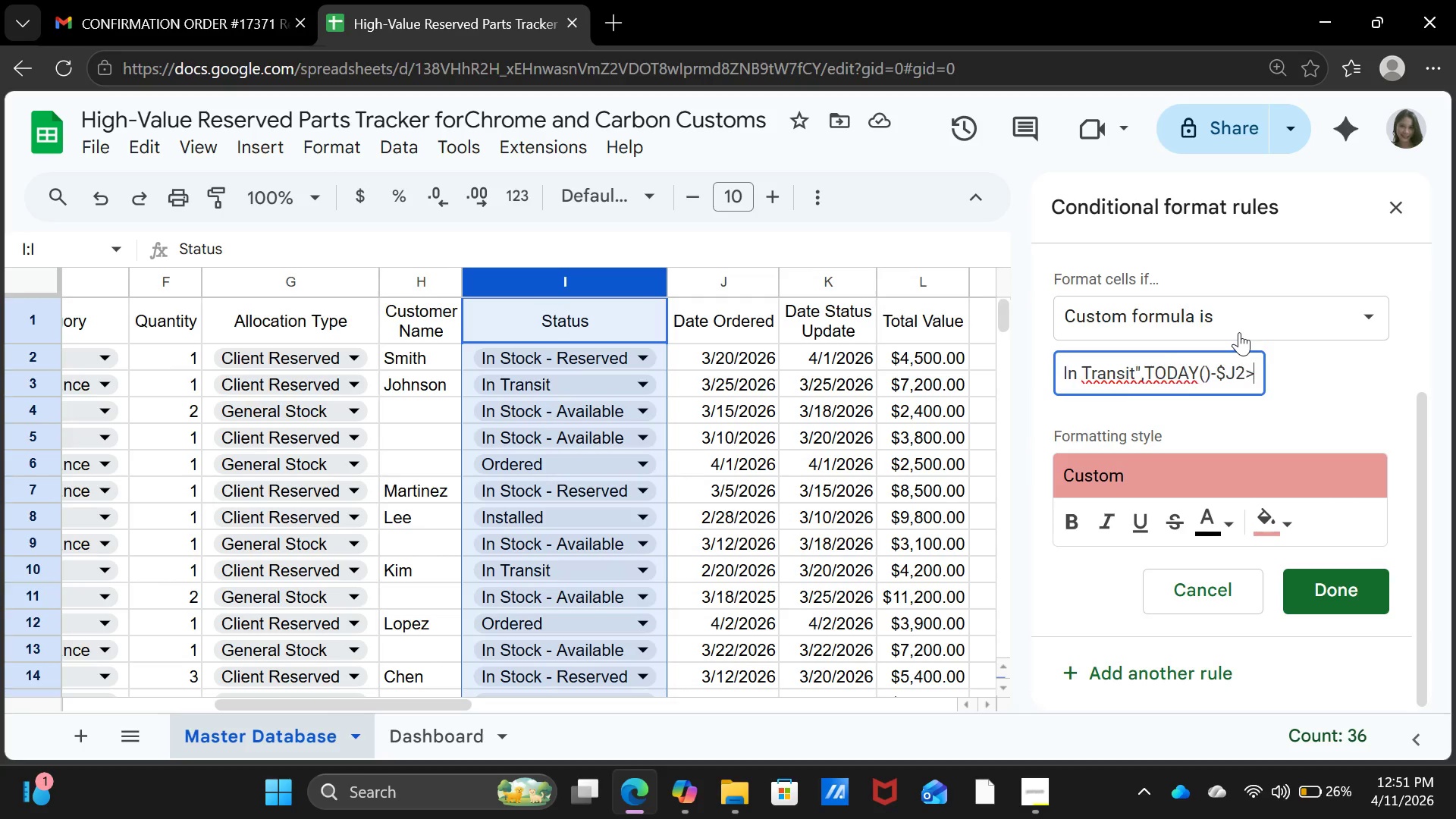 
key(ArrowRight)
 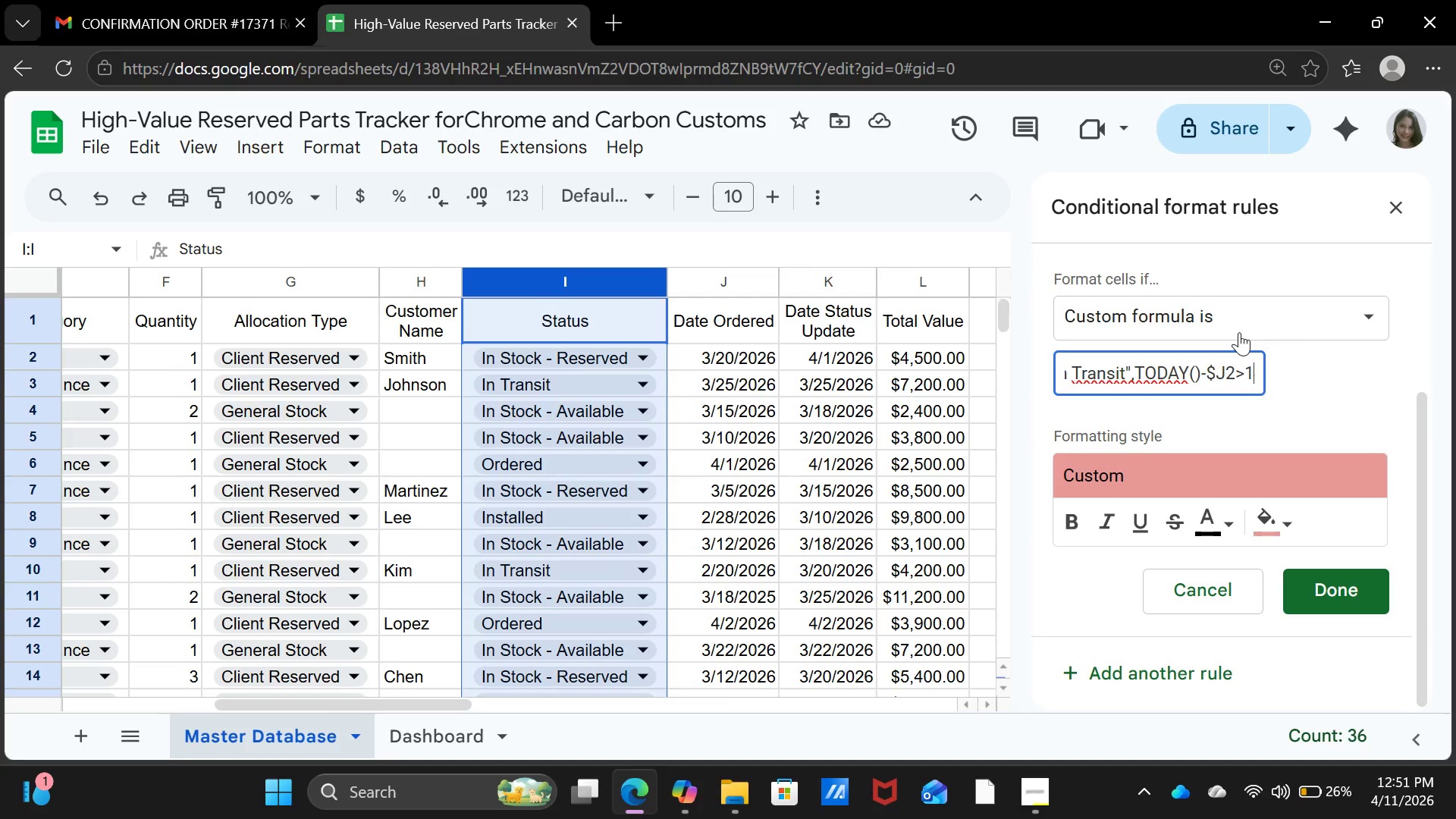 
key(ArrowRight)
 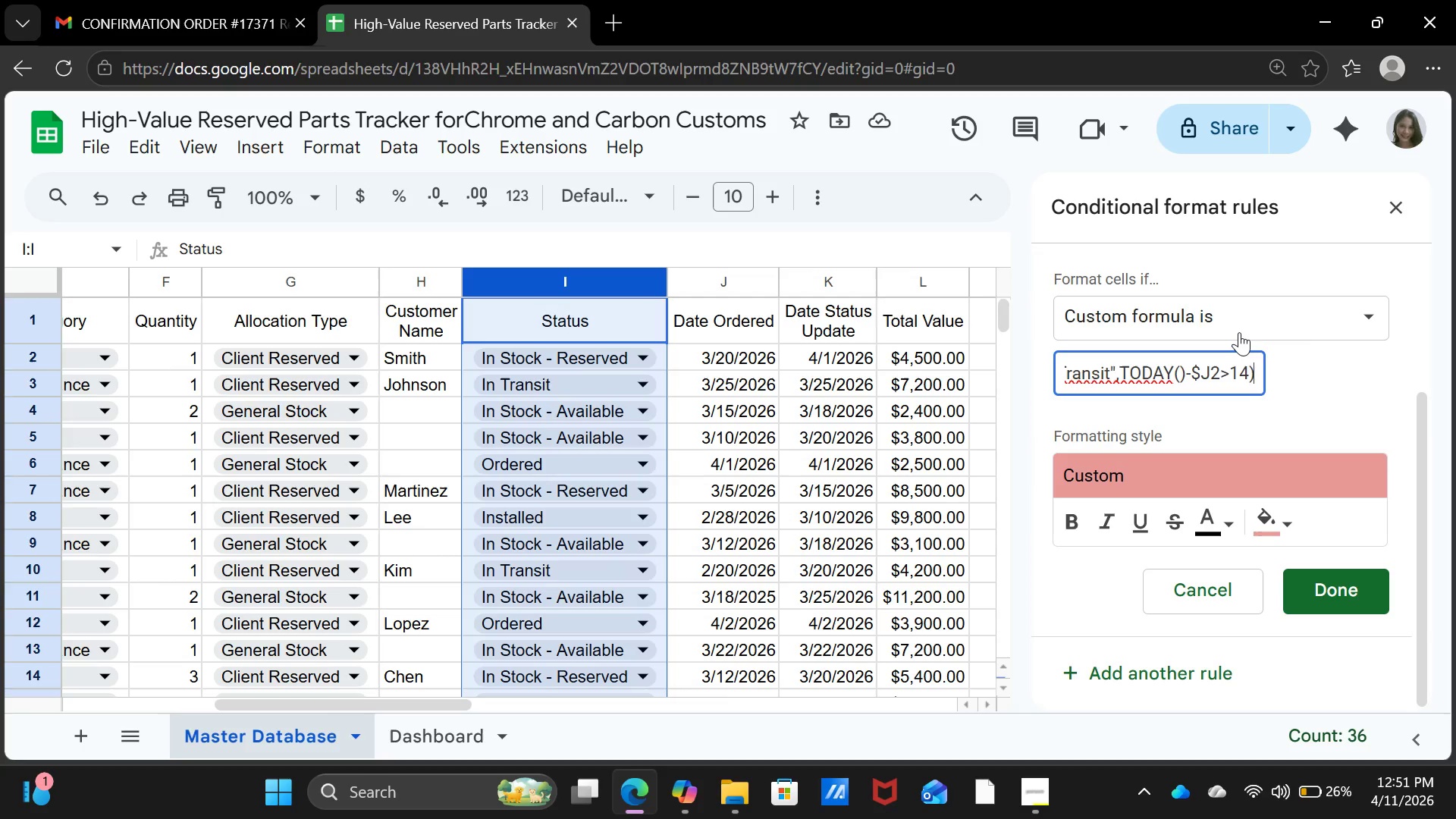 
key(ArrowRight)
 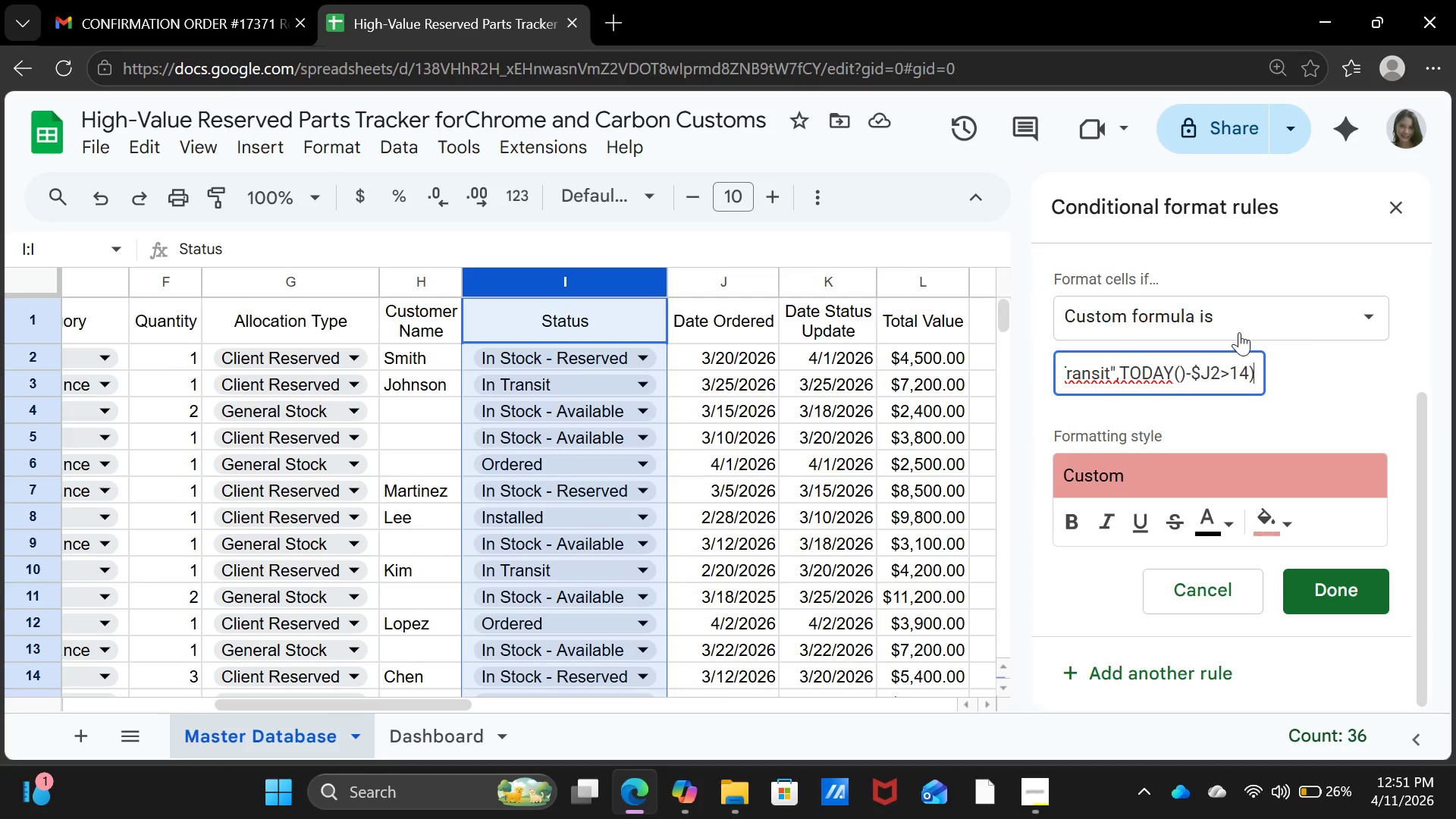 
key(ArrowRight)
 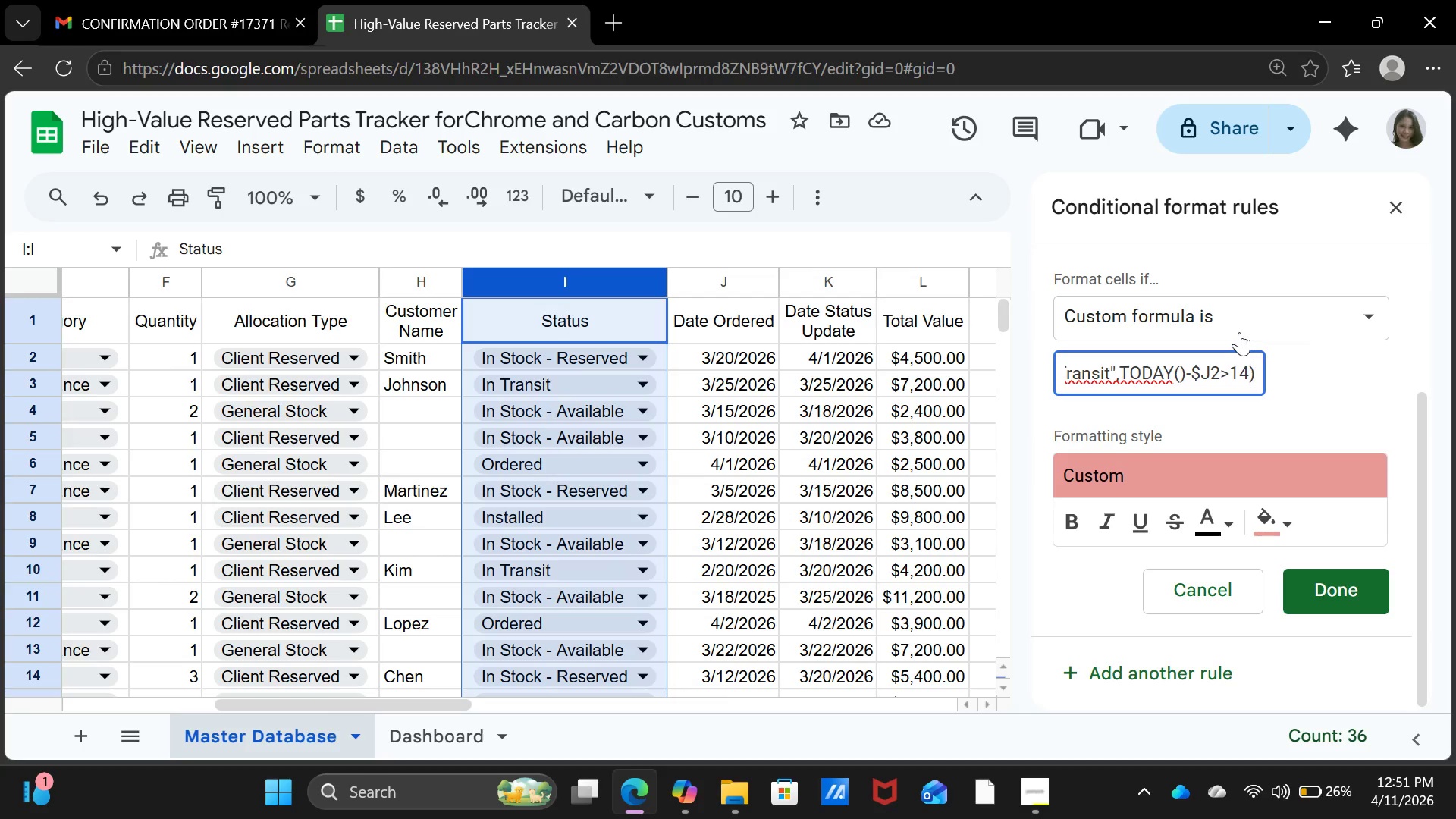 
key(ArrowRight)
 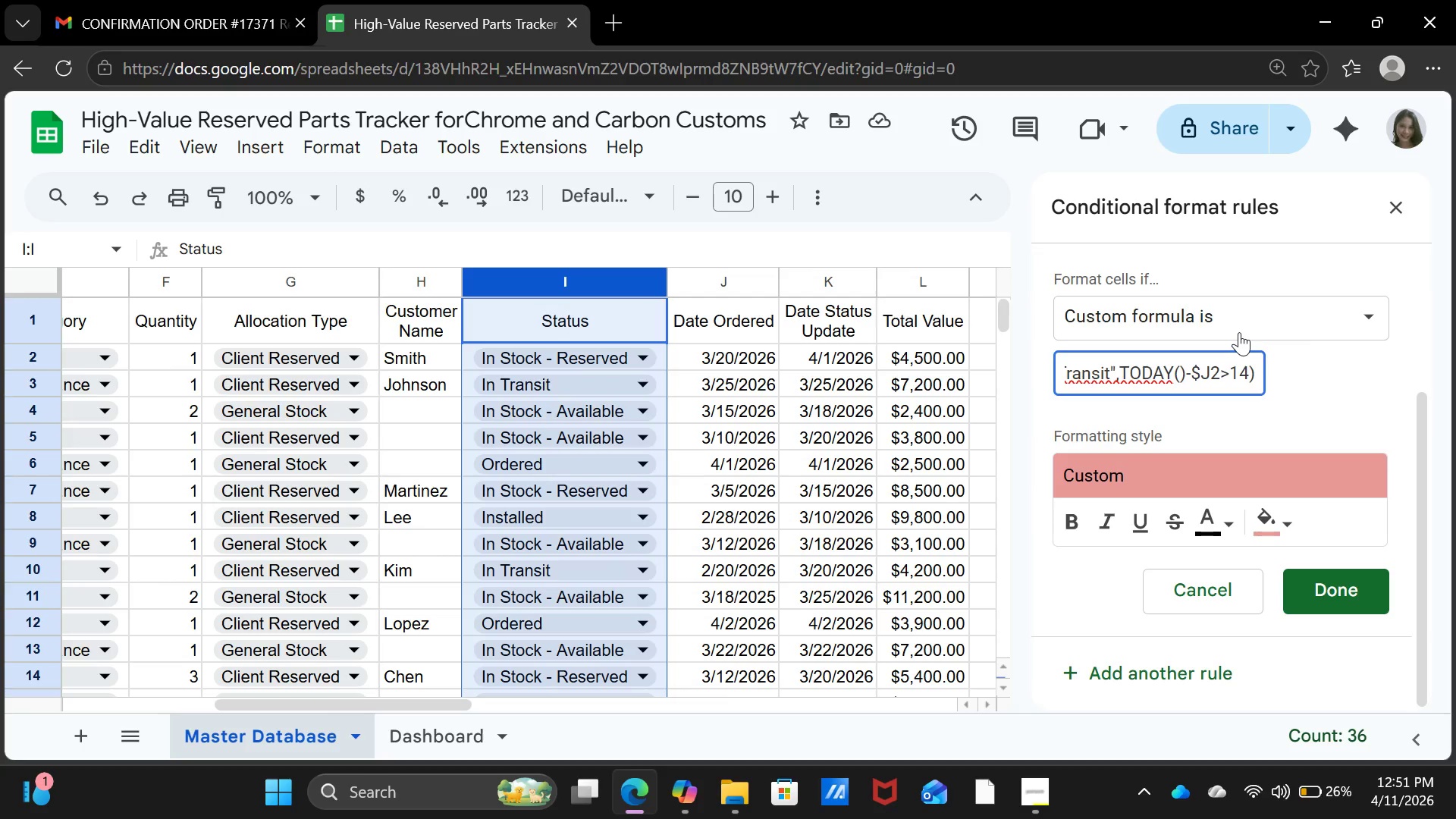 
key(ArrowRight)
 